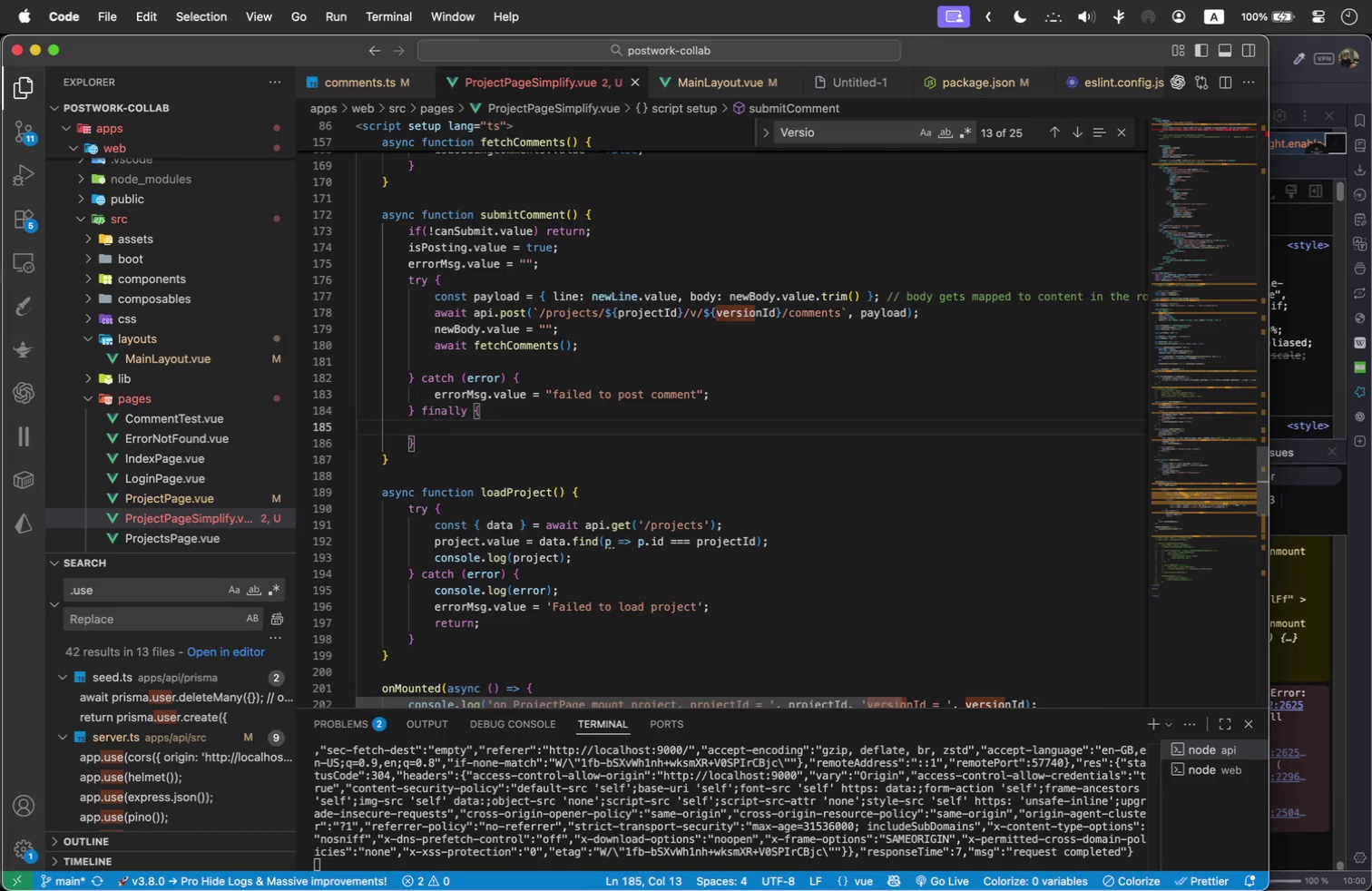 
key(Meta+V)
 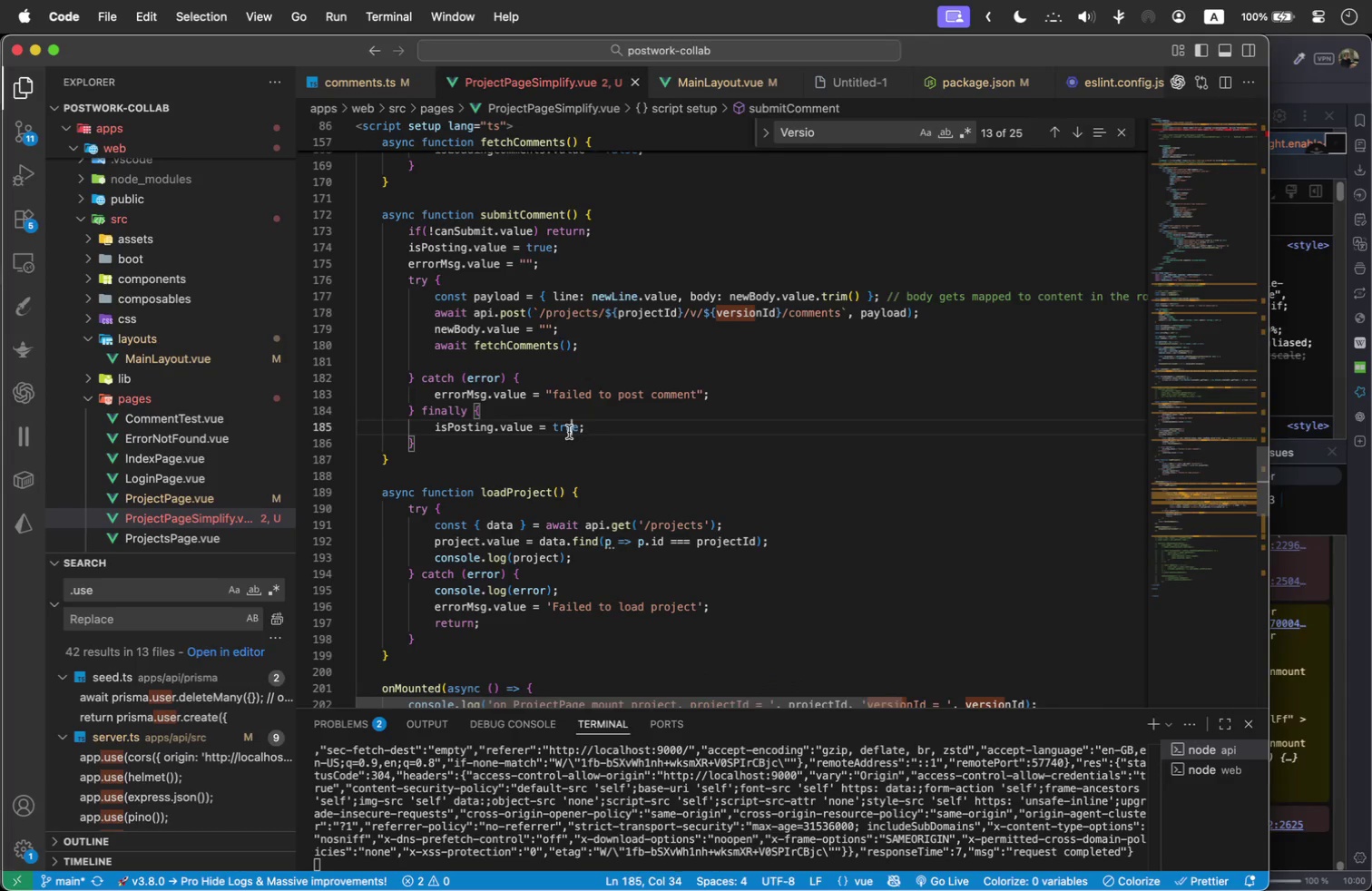 
double_click([569, 432])
 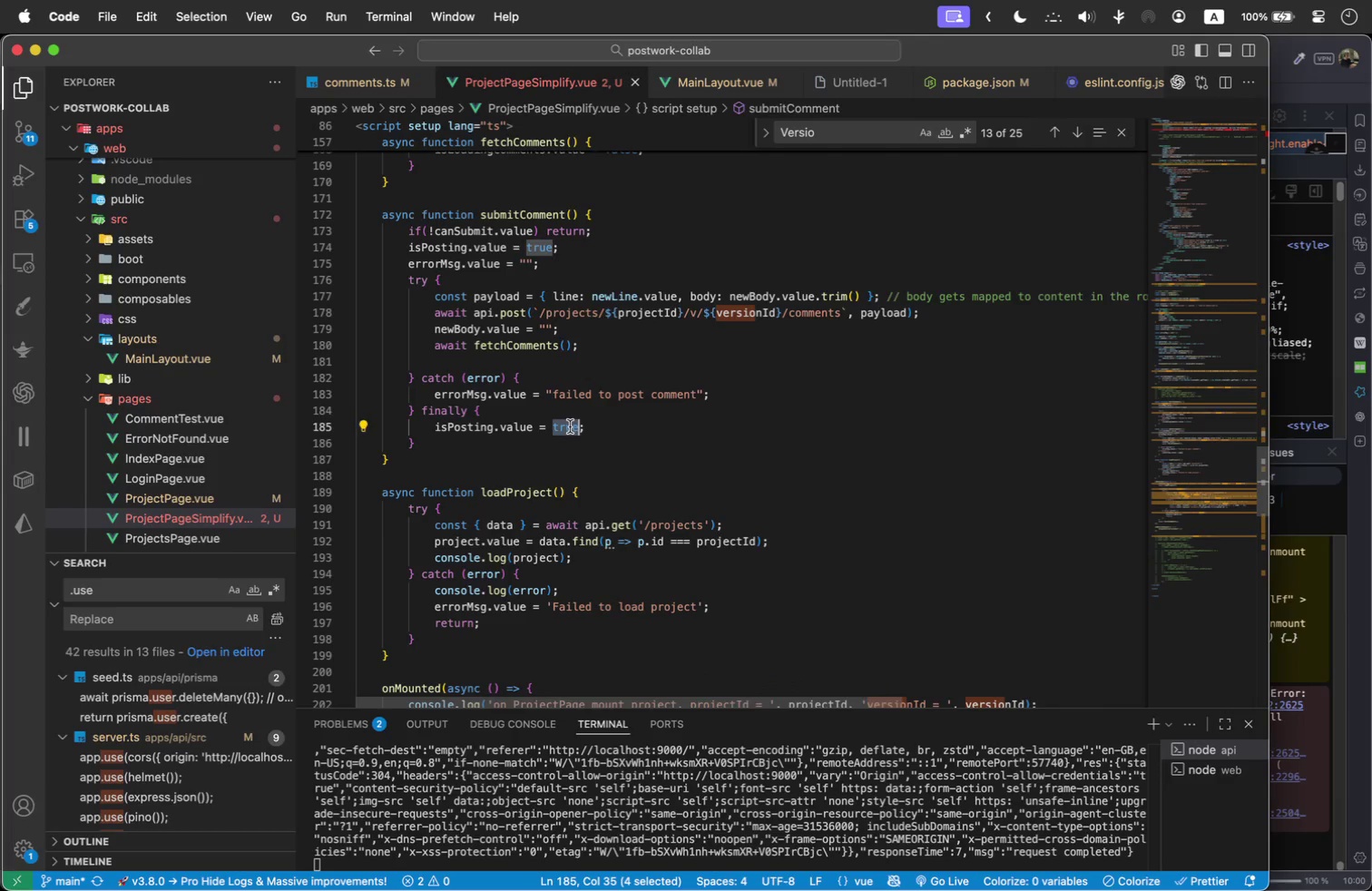 
type(false)
 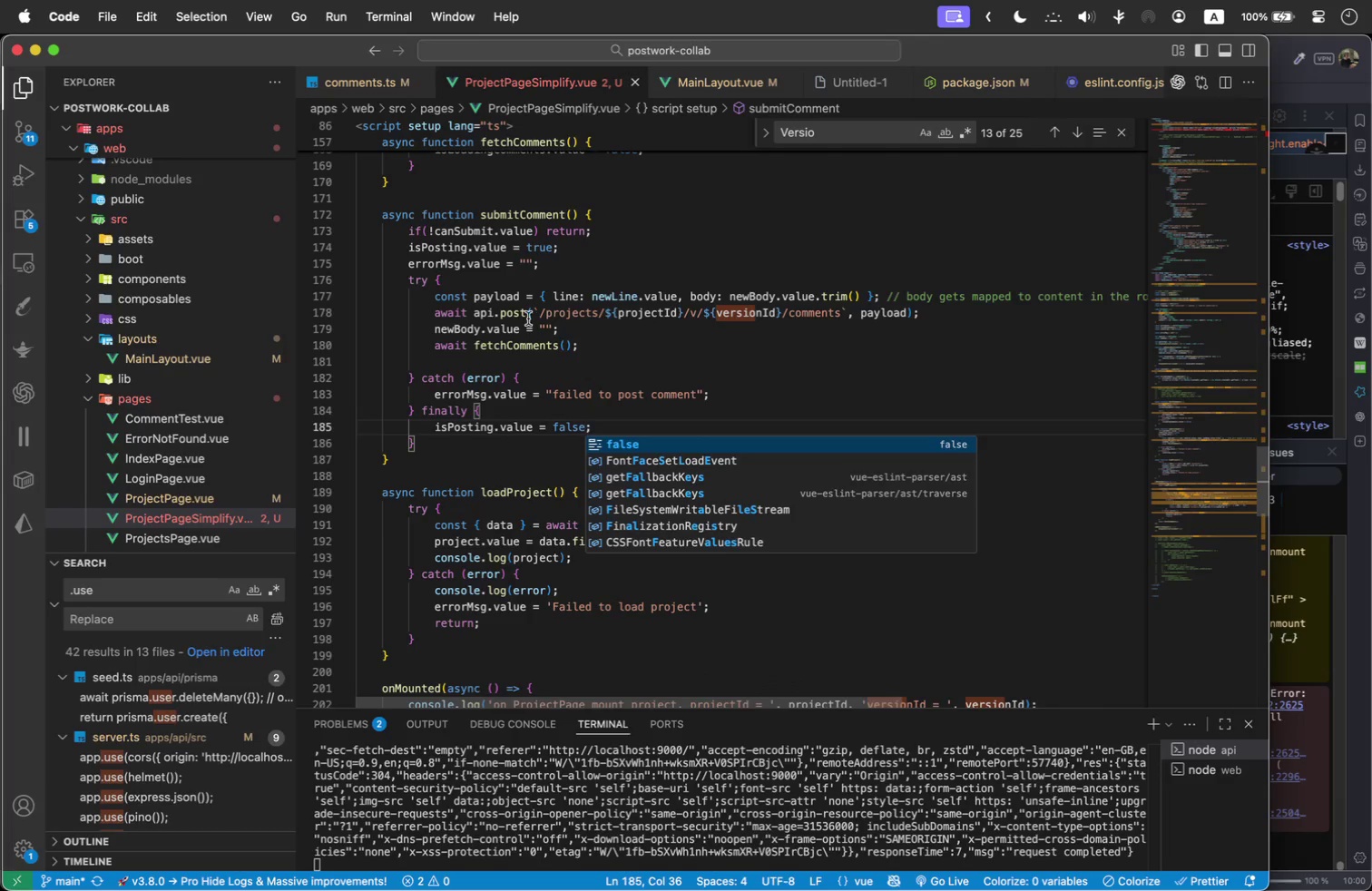 
left_click([528, 318])
 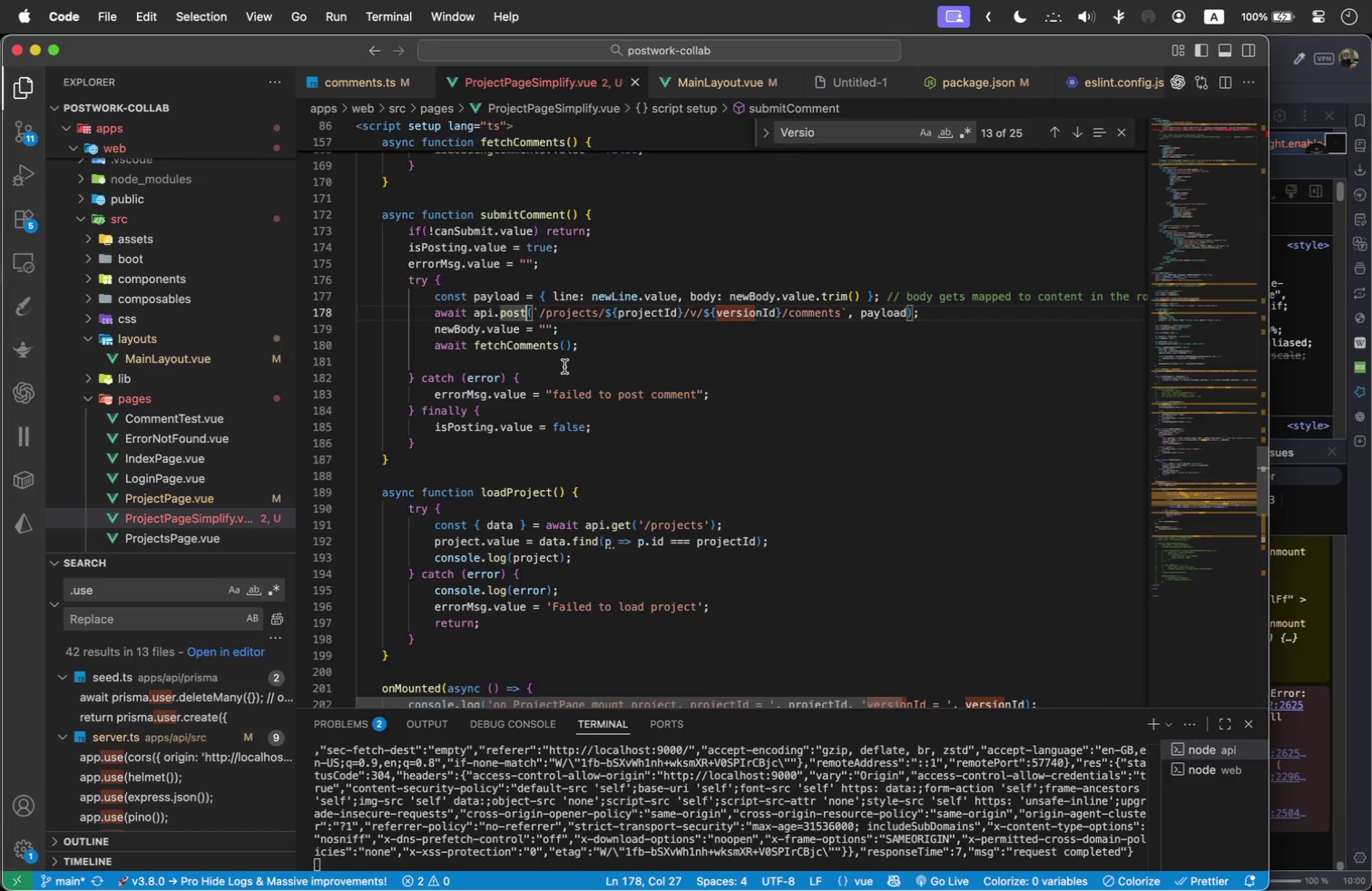 
scroll: coordinate [564, 367], scroll_direction: down, amount: 1.0
 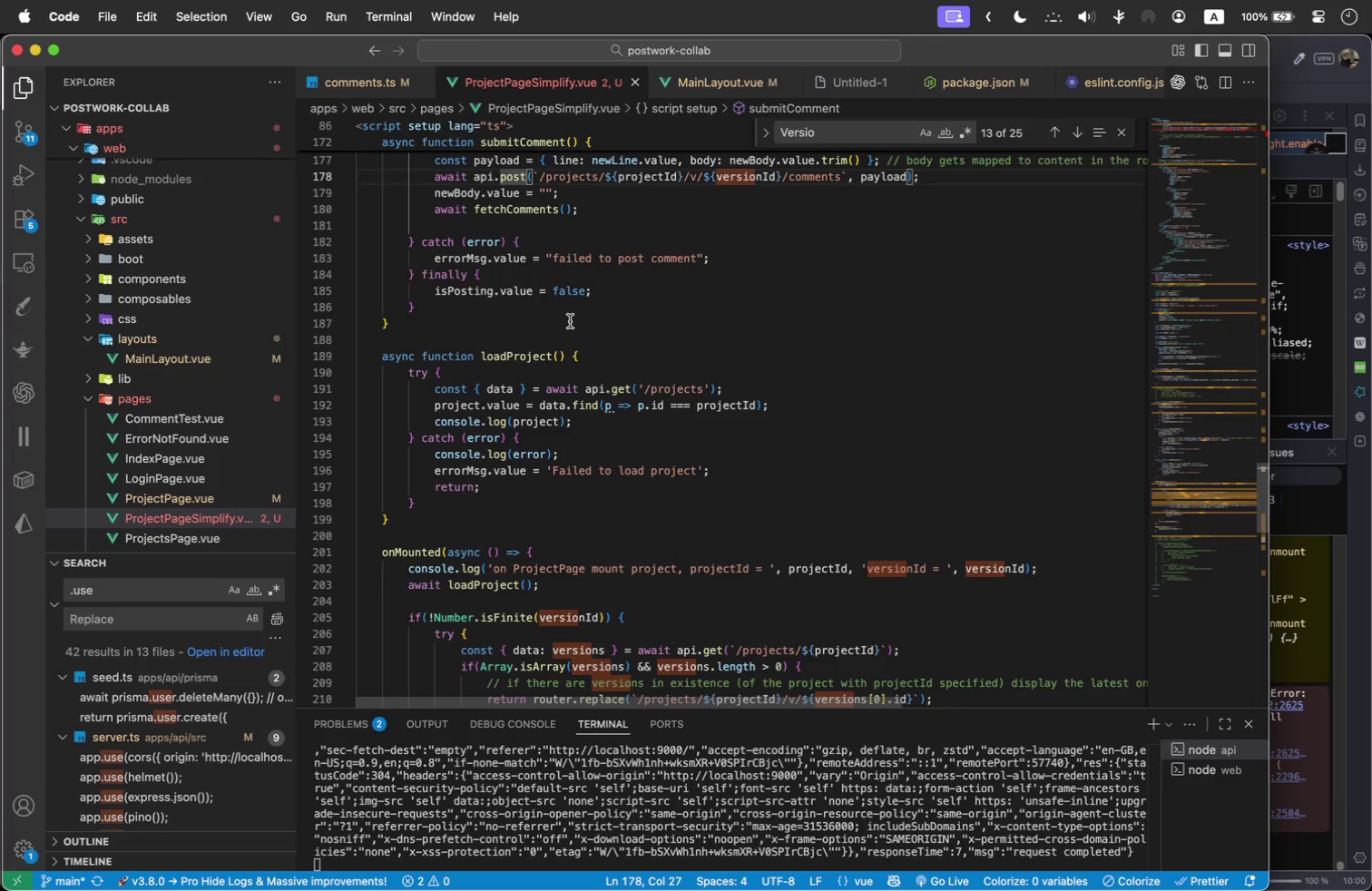 
wait(13.15)
 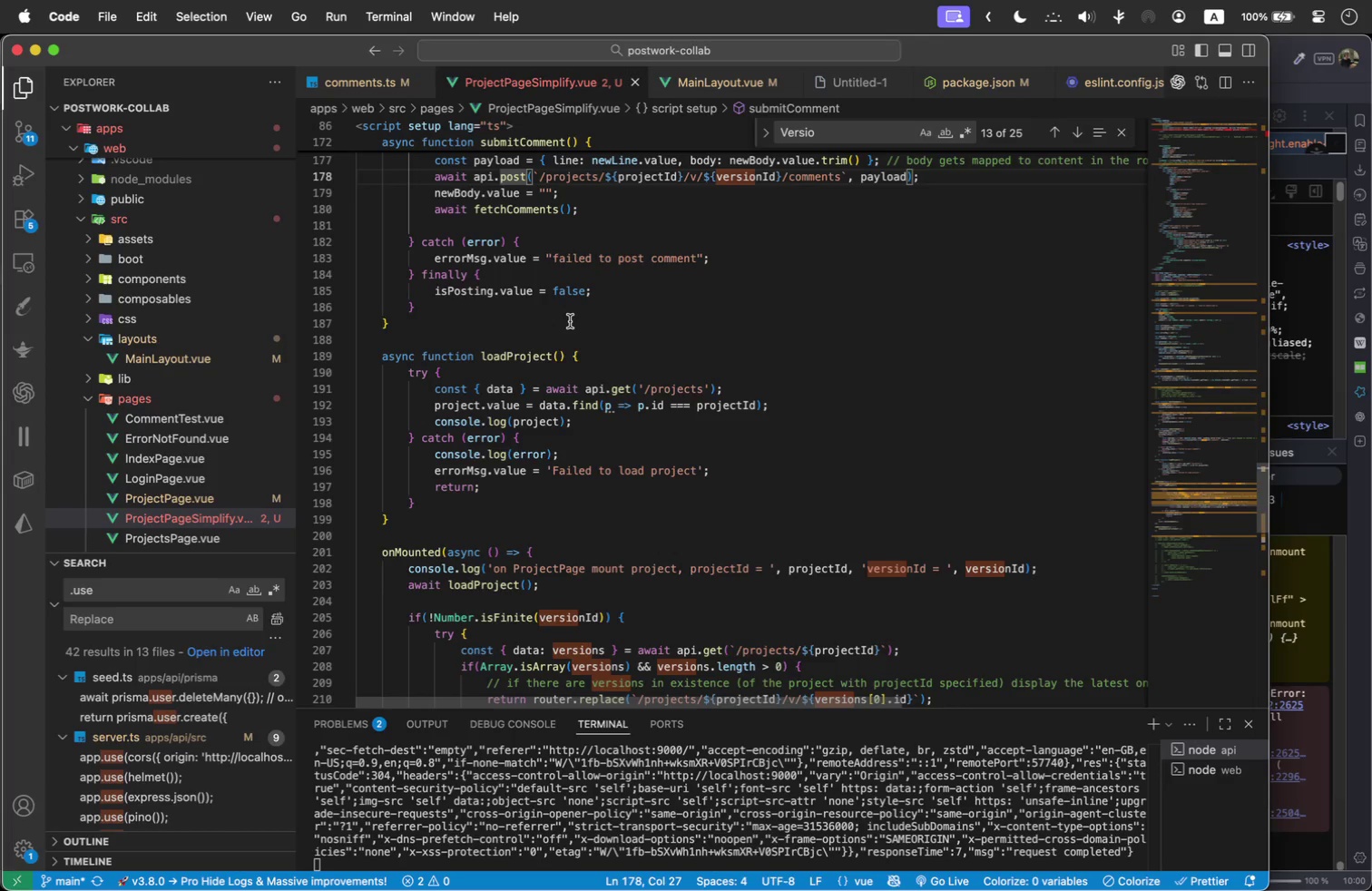 
left_click_drag(start_coordinate=[205, 60], to_coordinate=[332, 421])
 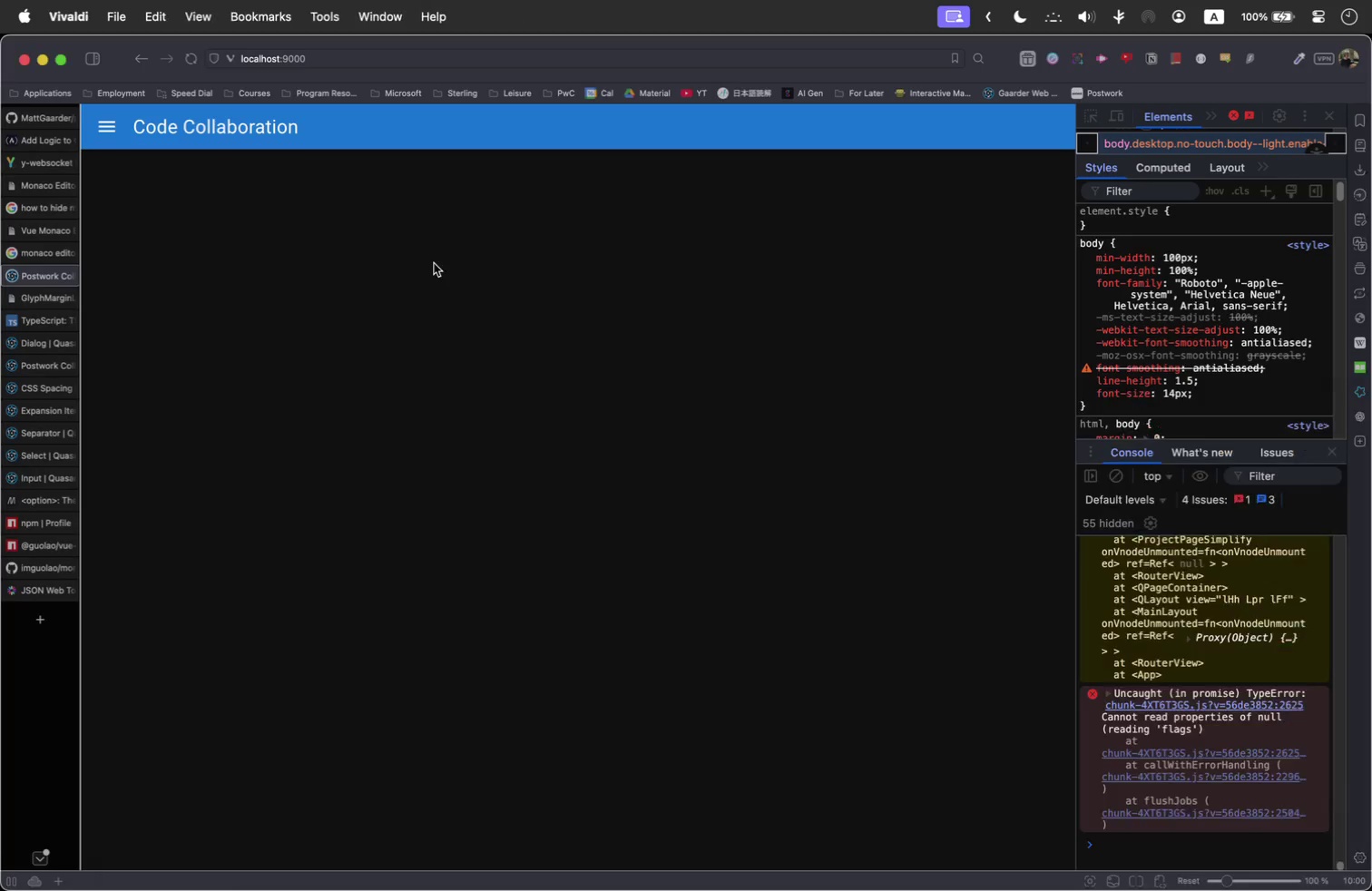 
left_click([434, 263])
 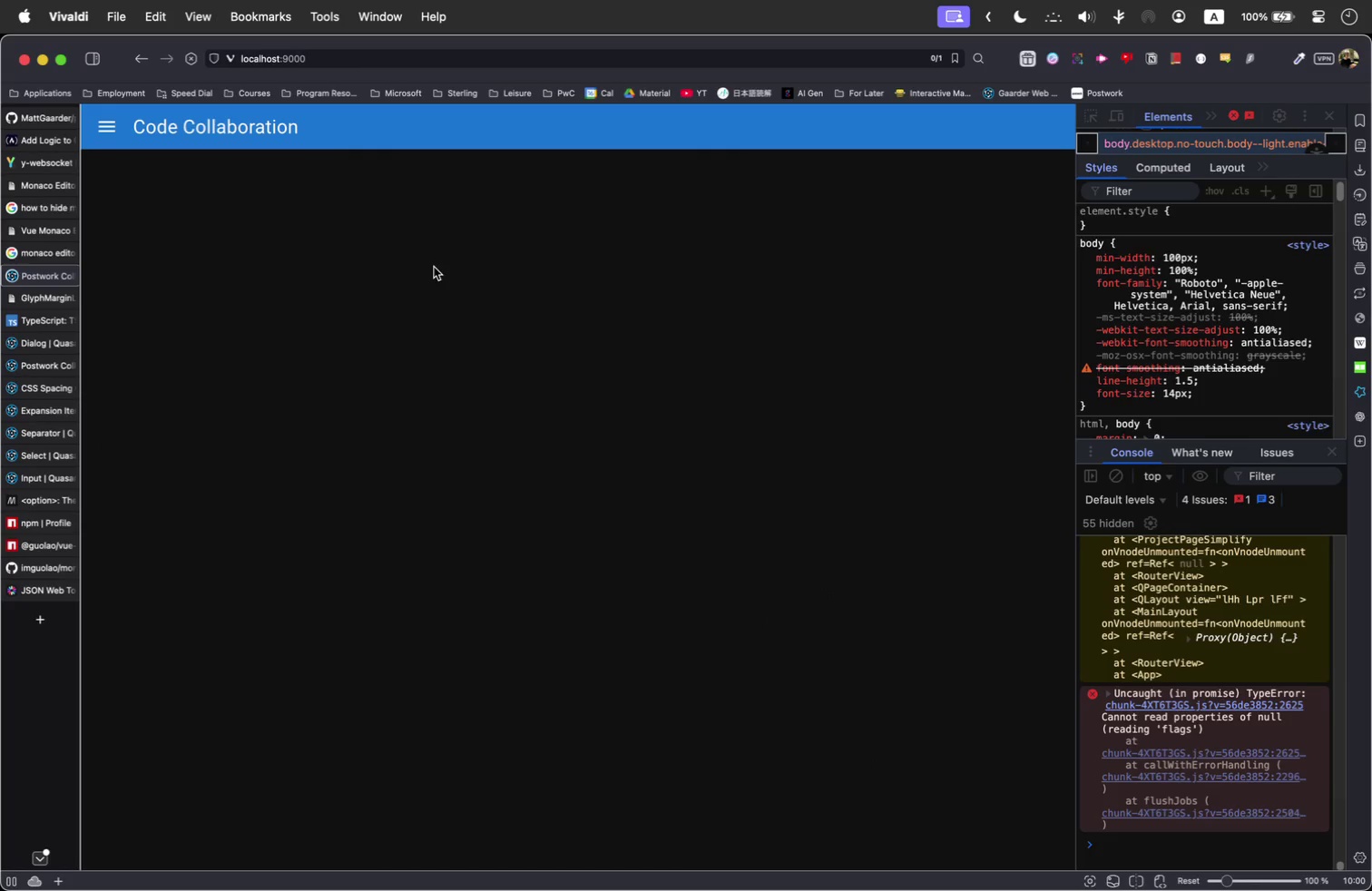 
key(Meta+R)
 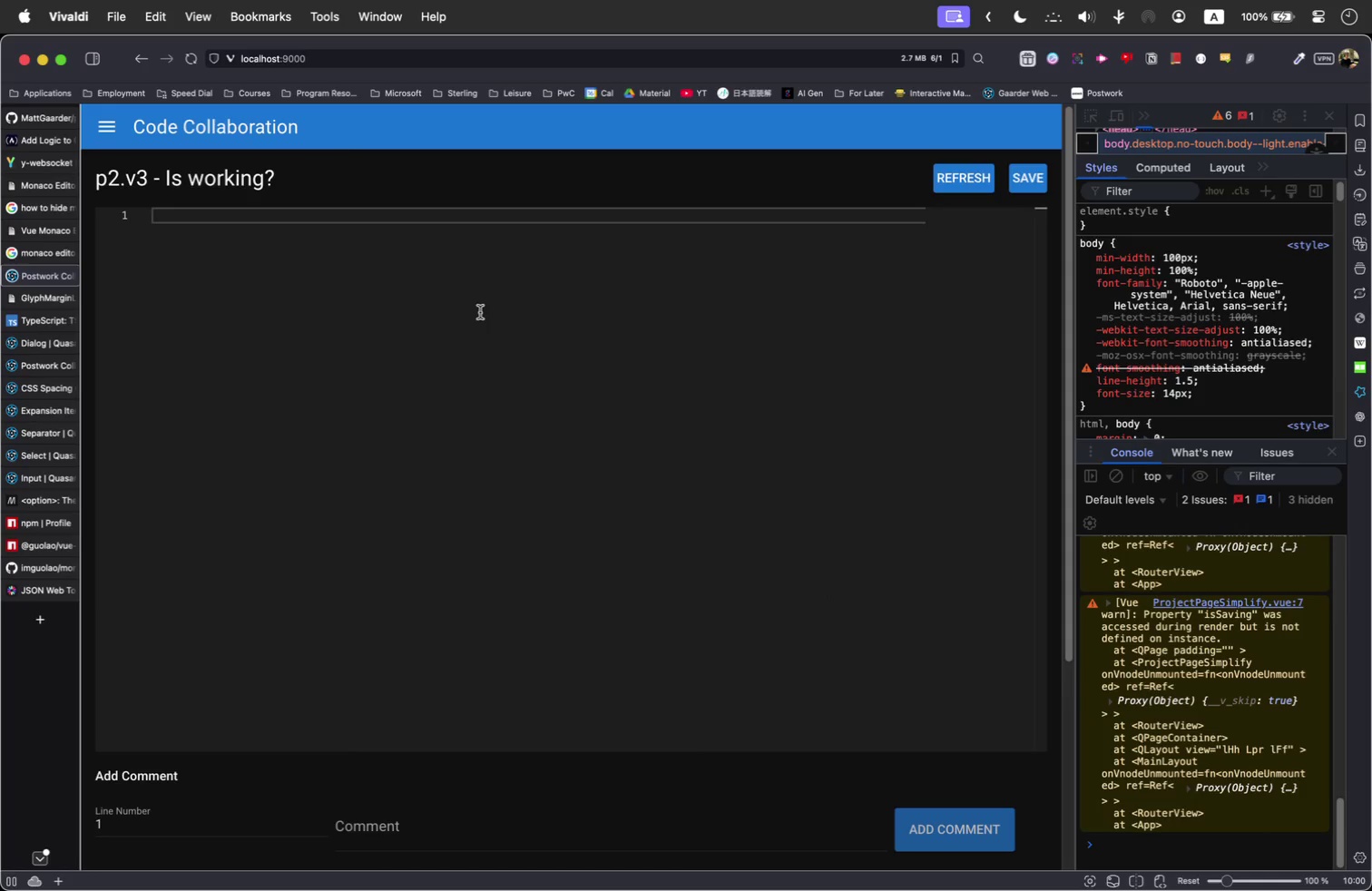 
scroll: coordinate [641, 590], scroll_direction: down, amount: 17.0
 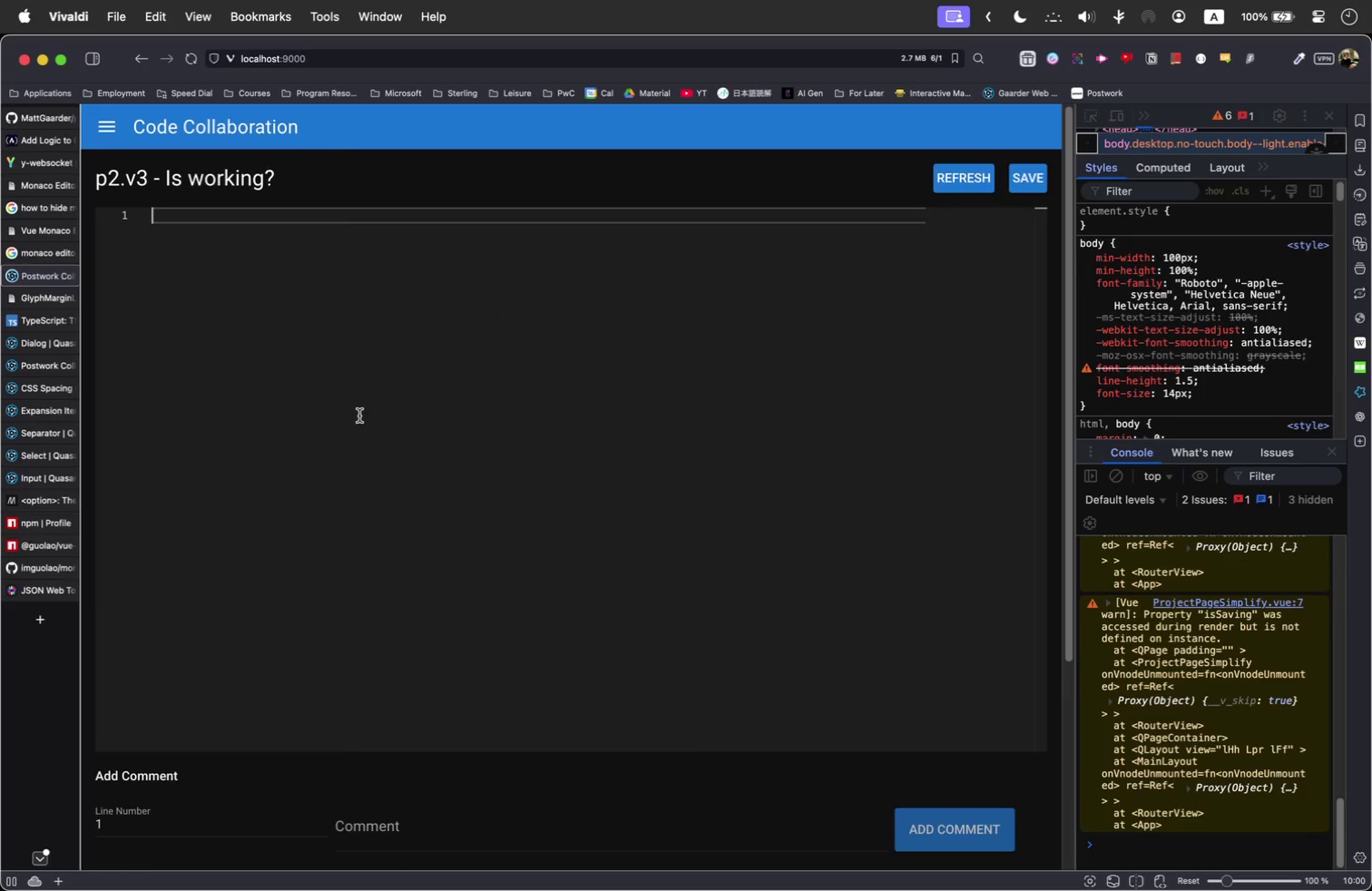 
left_click([359, 416])
 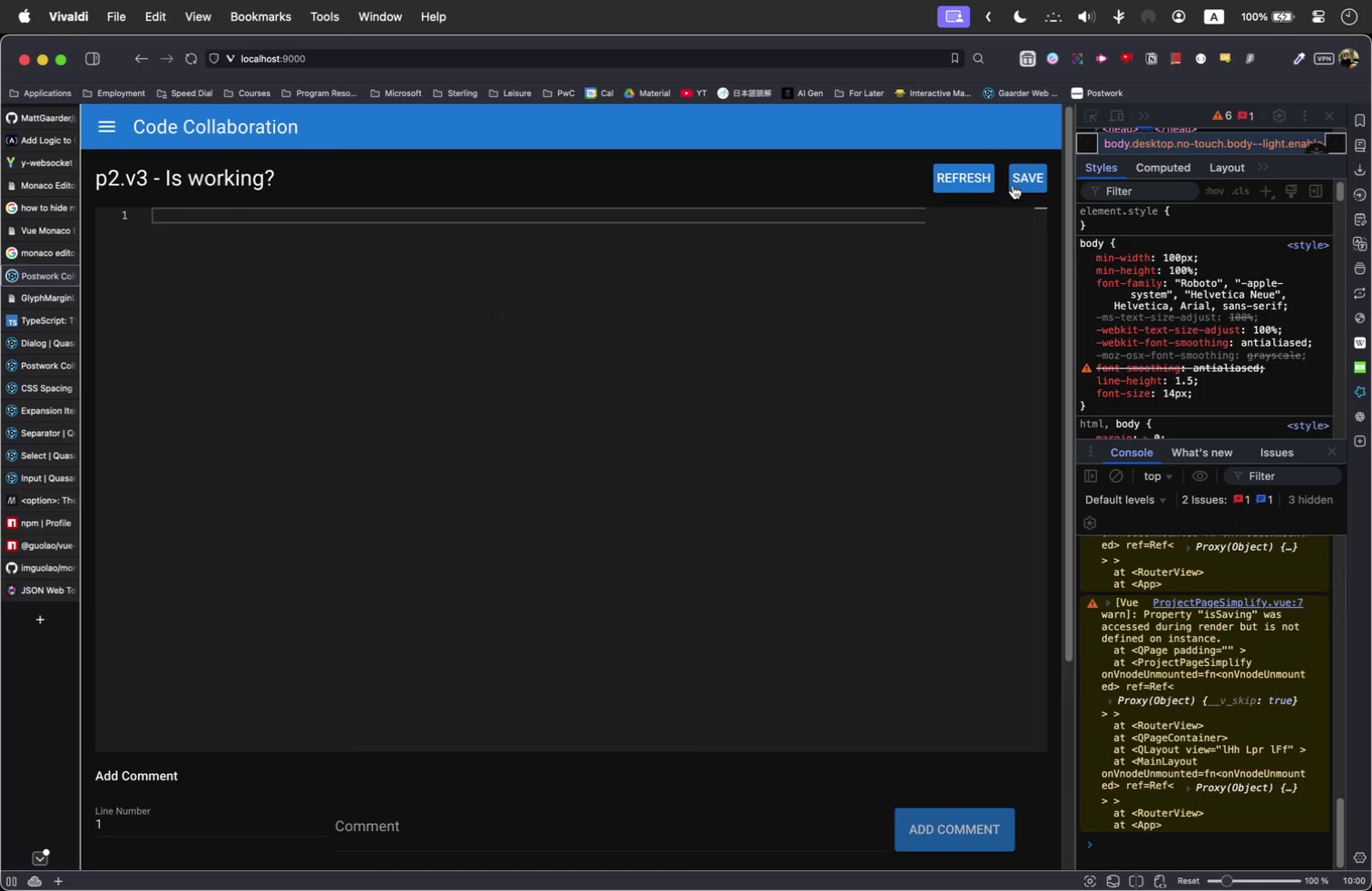 
key(Meta+Tab)
 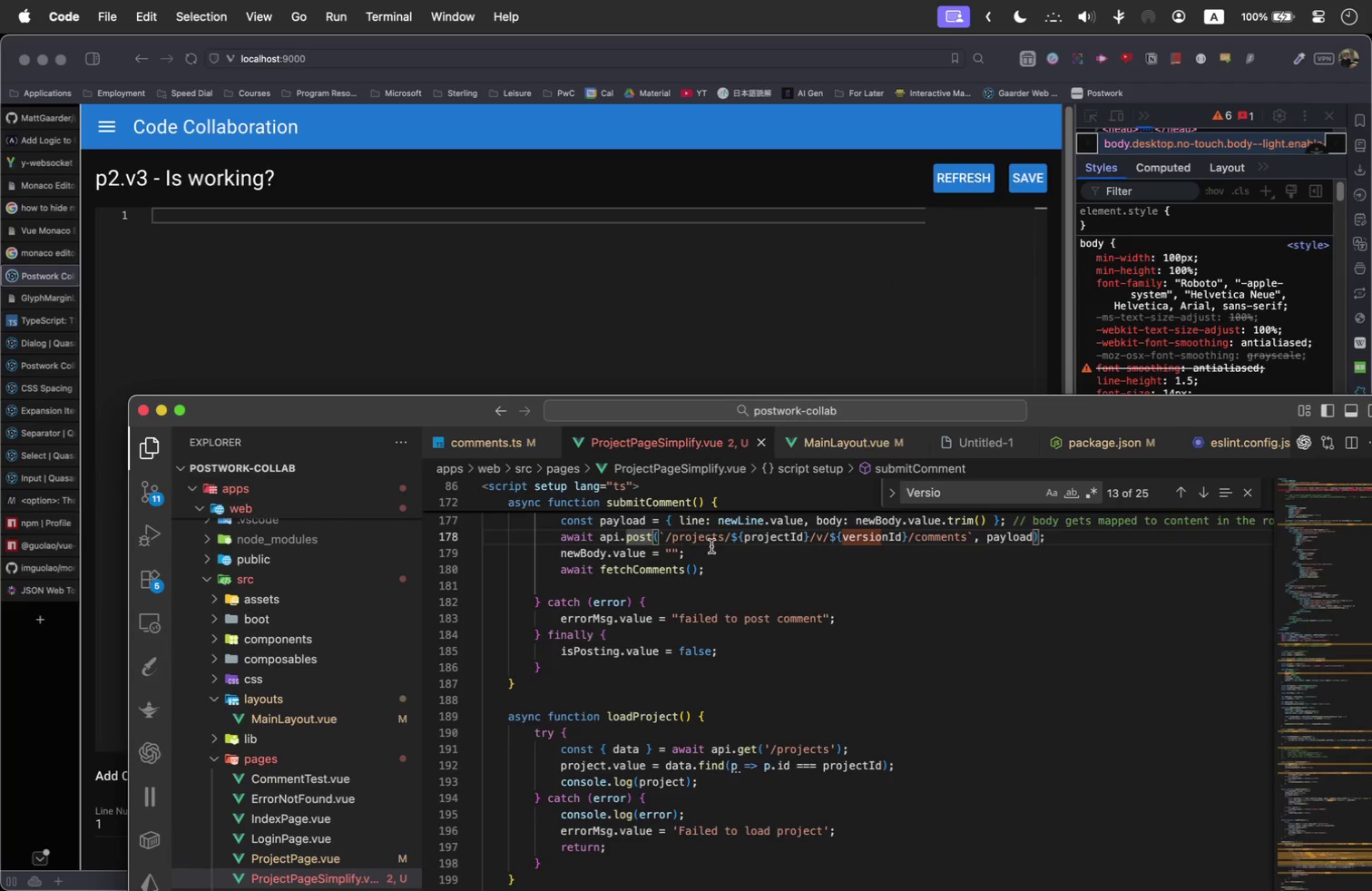 
scroll: coordinate [760, 590], scroll_direction: up, amount: 229.0
 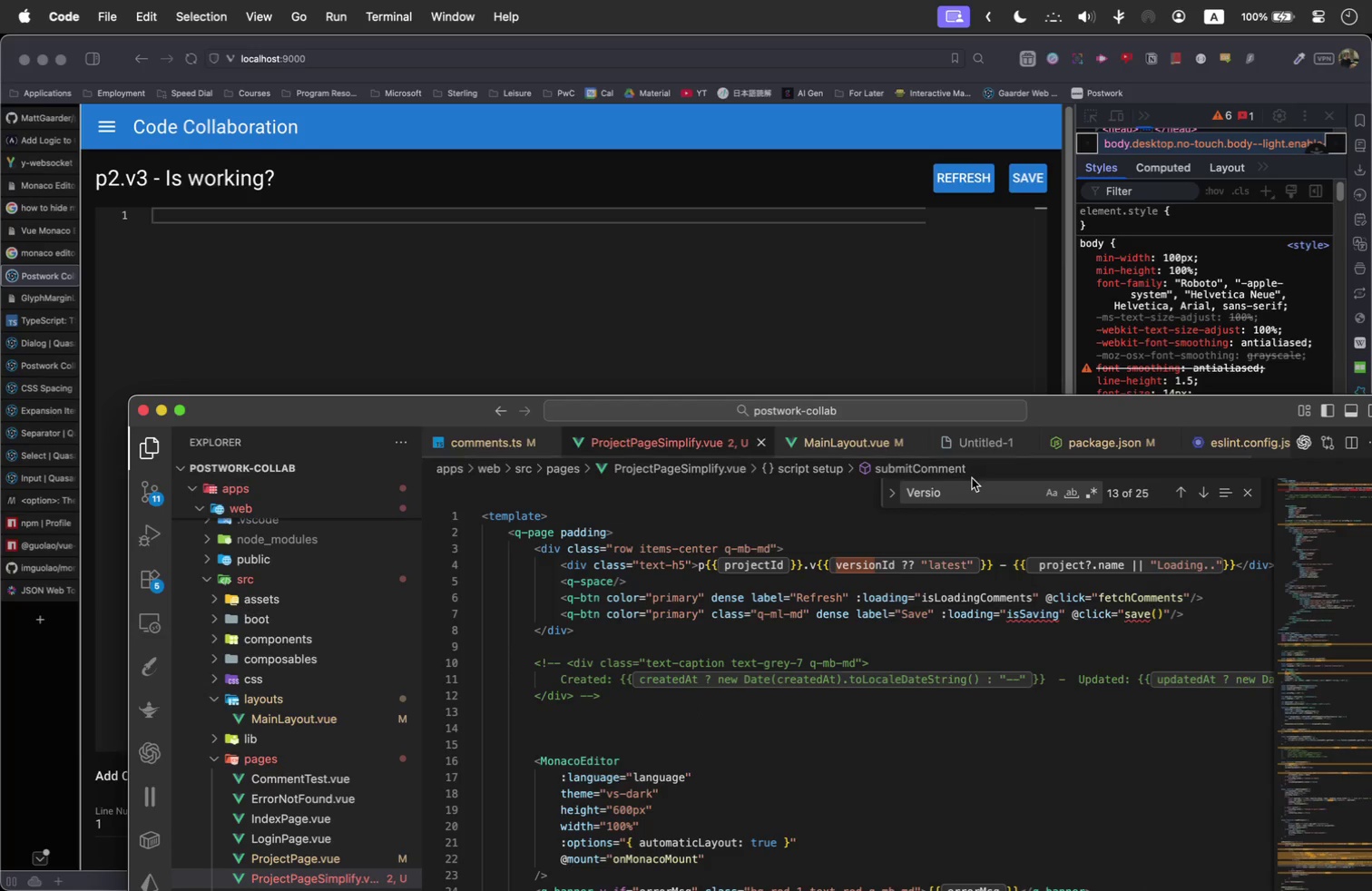 
double_click([959, 492])
 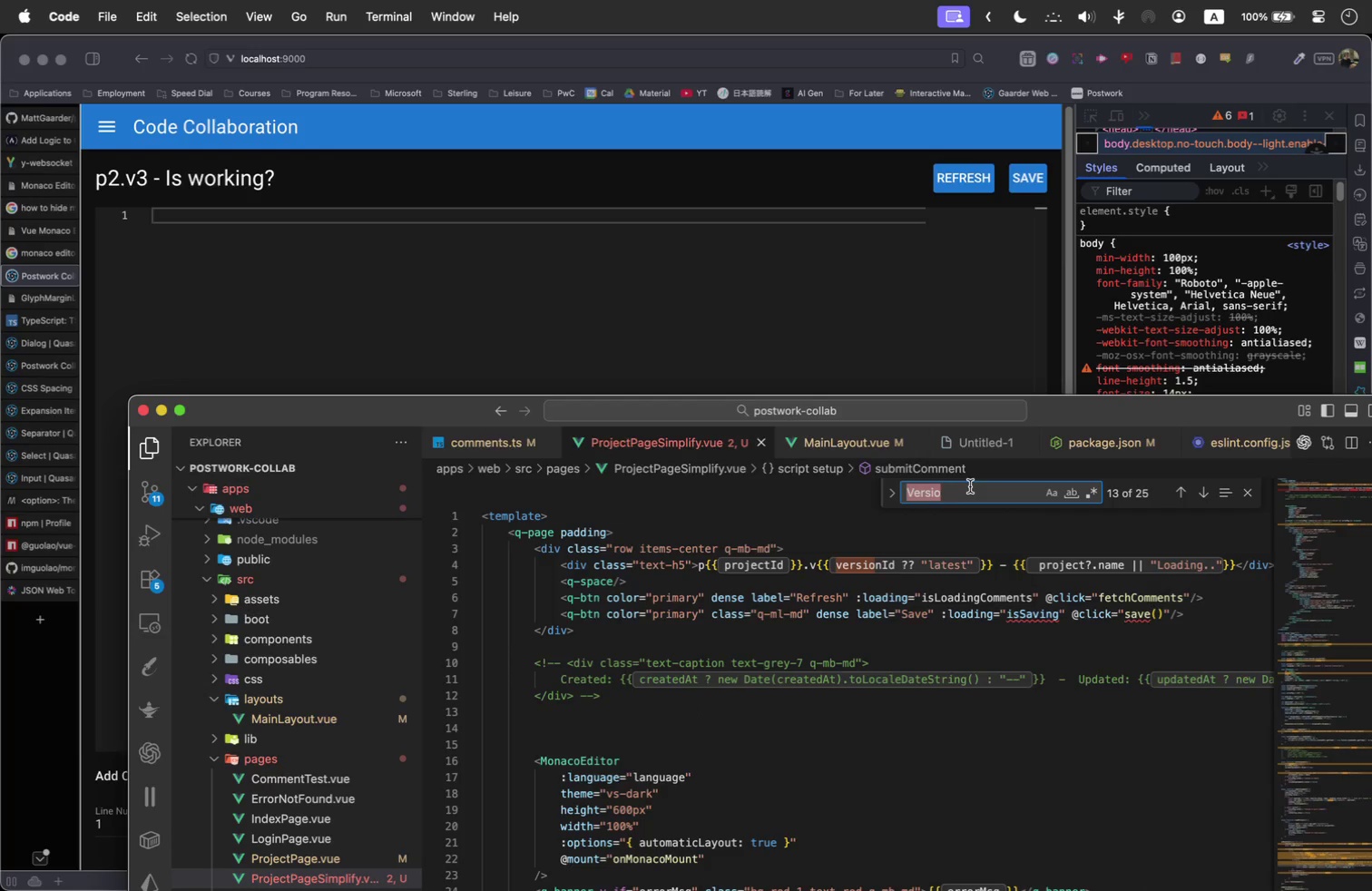 
triple_click([959, 492])
 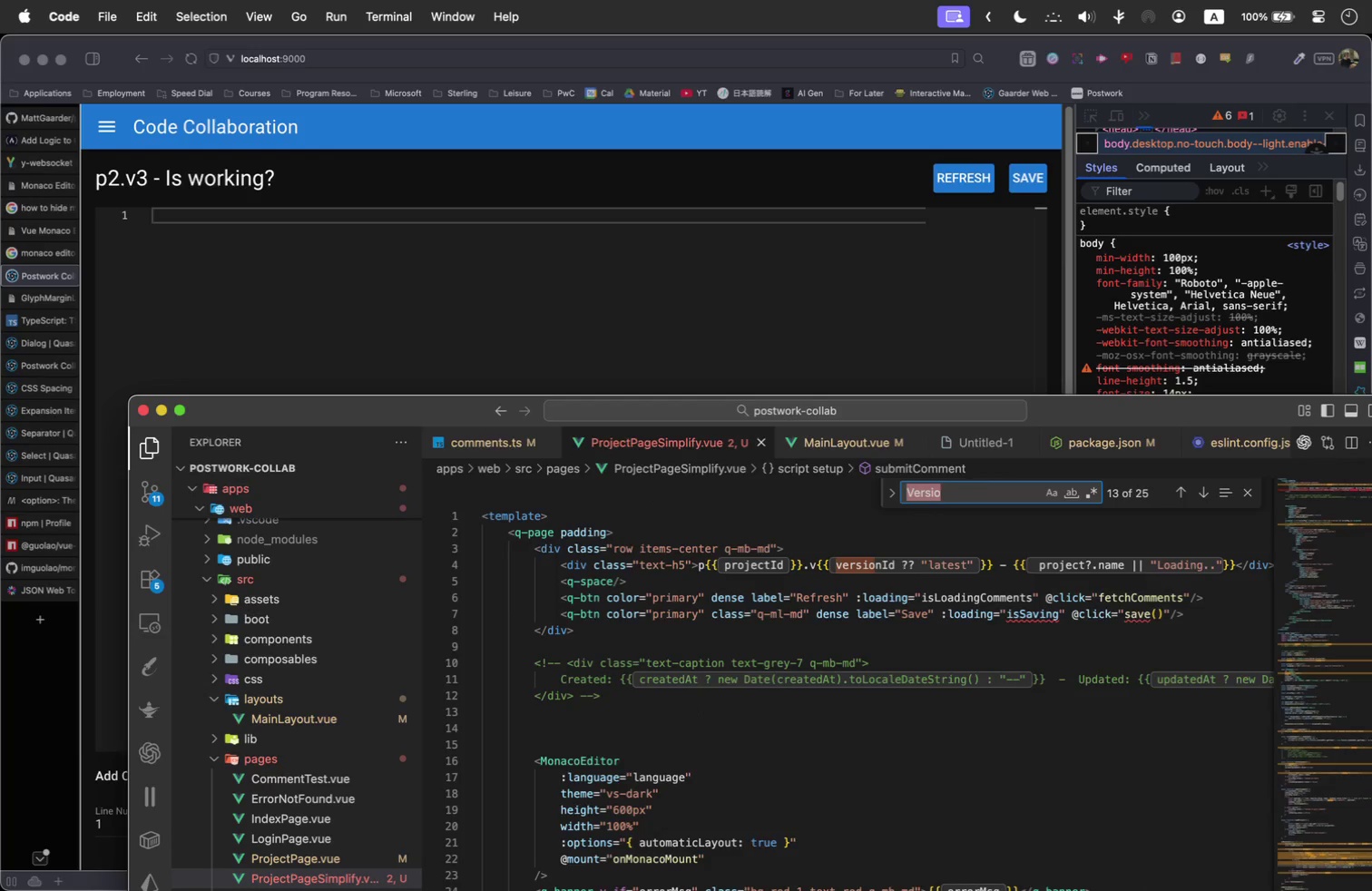 
type(q-ml)
 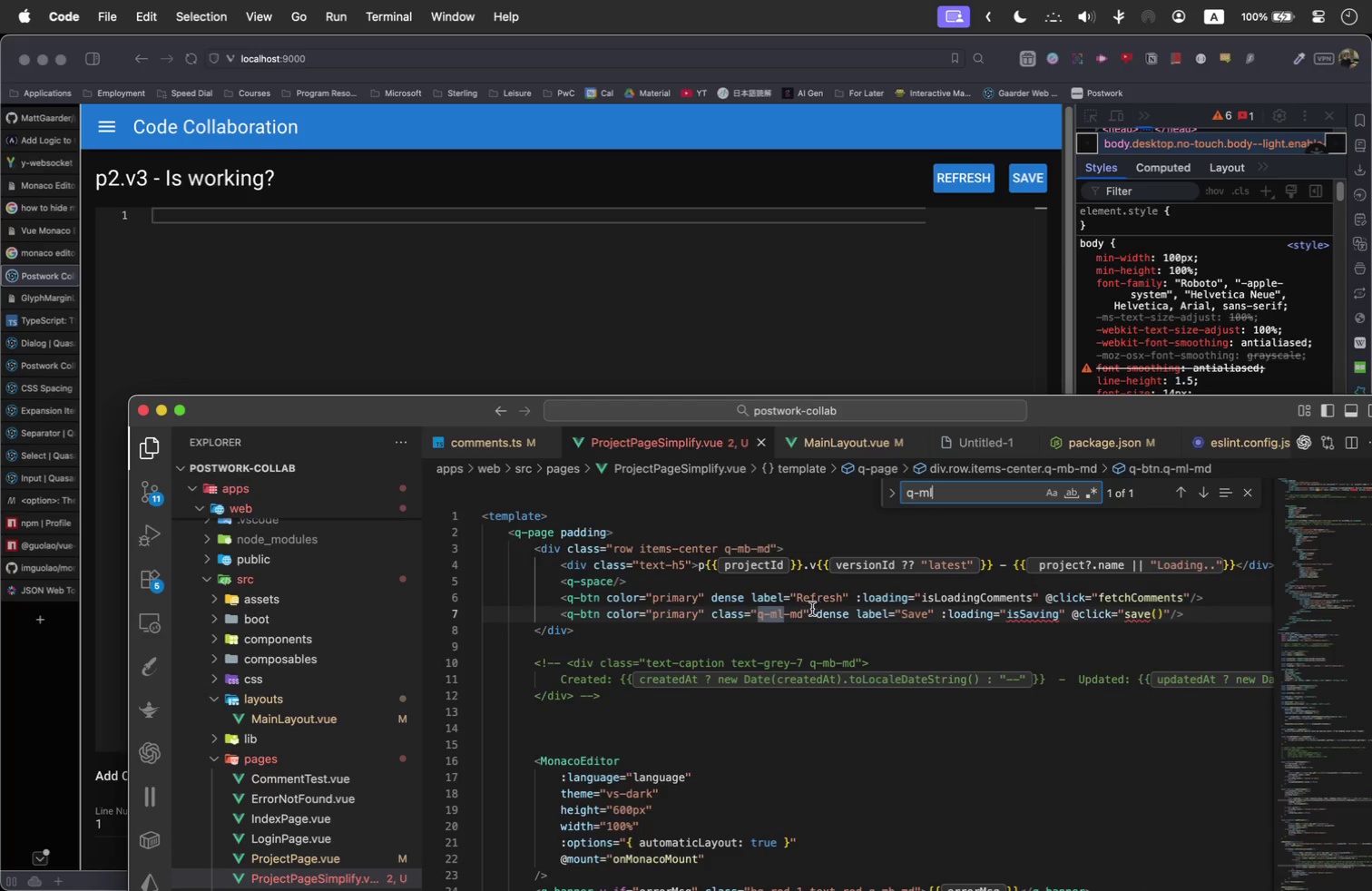 
double_click([799, 612])
 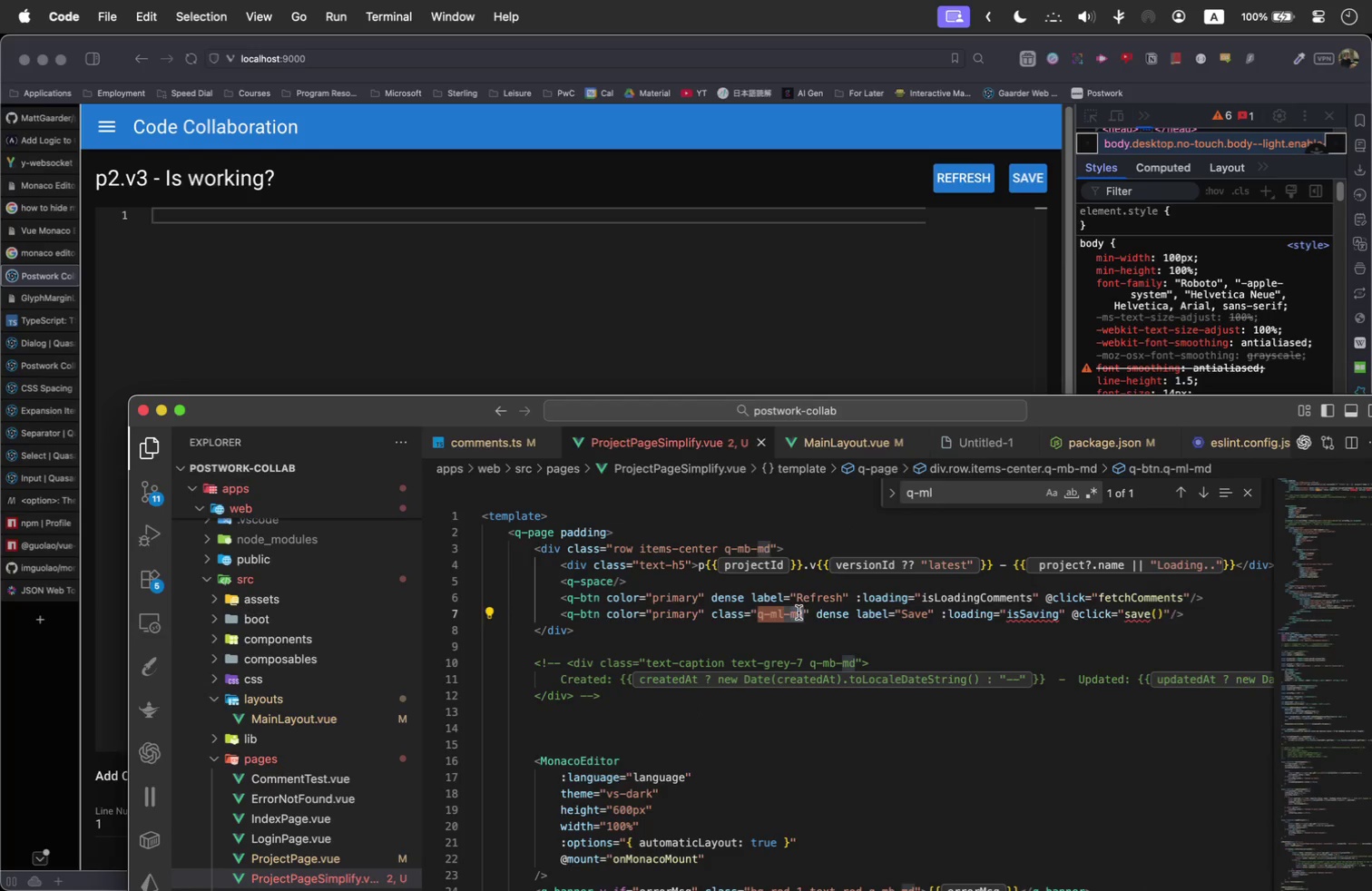 
type(xs)
 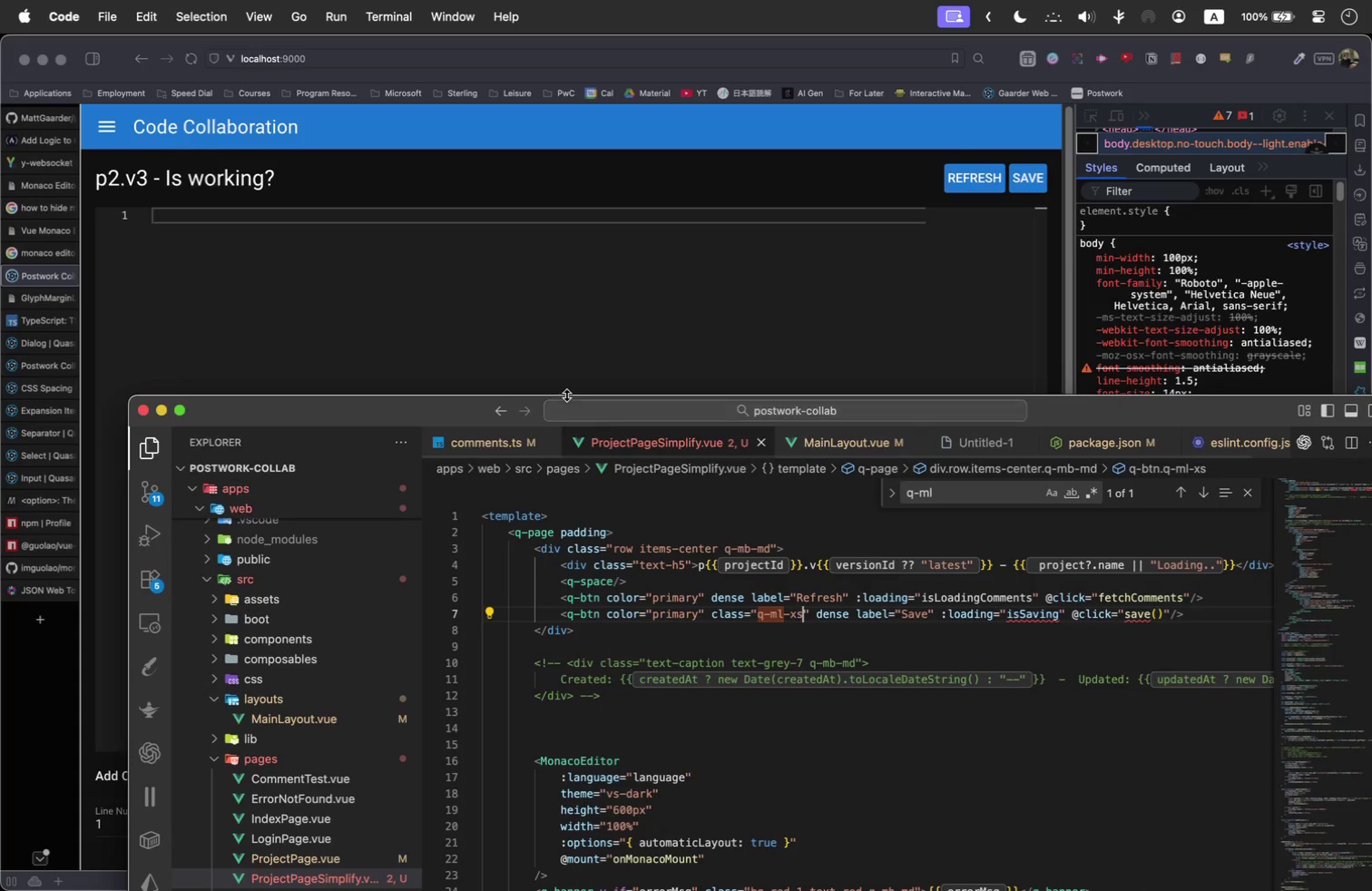 
wait(6.07)
 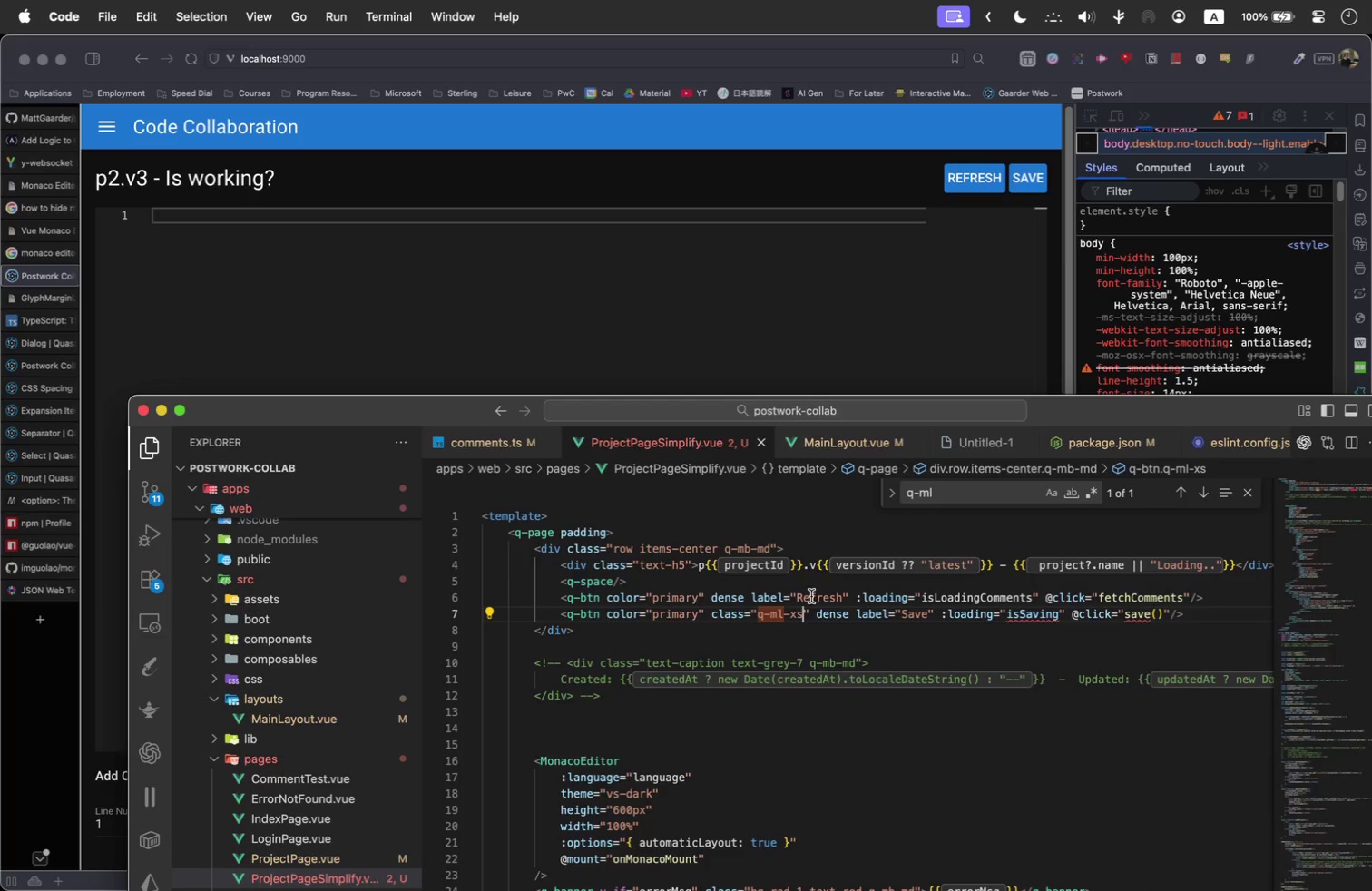 
left_click_drag(start_coordinate=[354, 416], to_coordinate=[227, 26])
 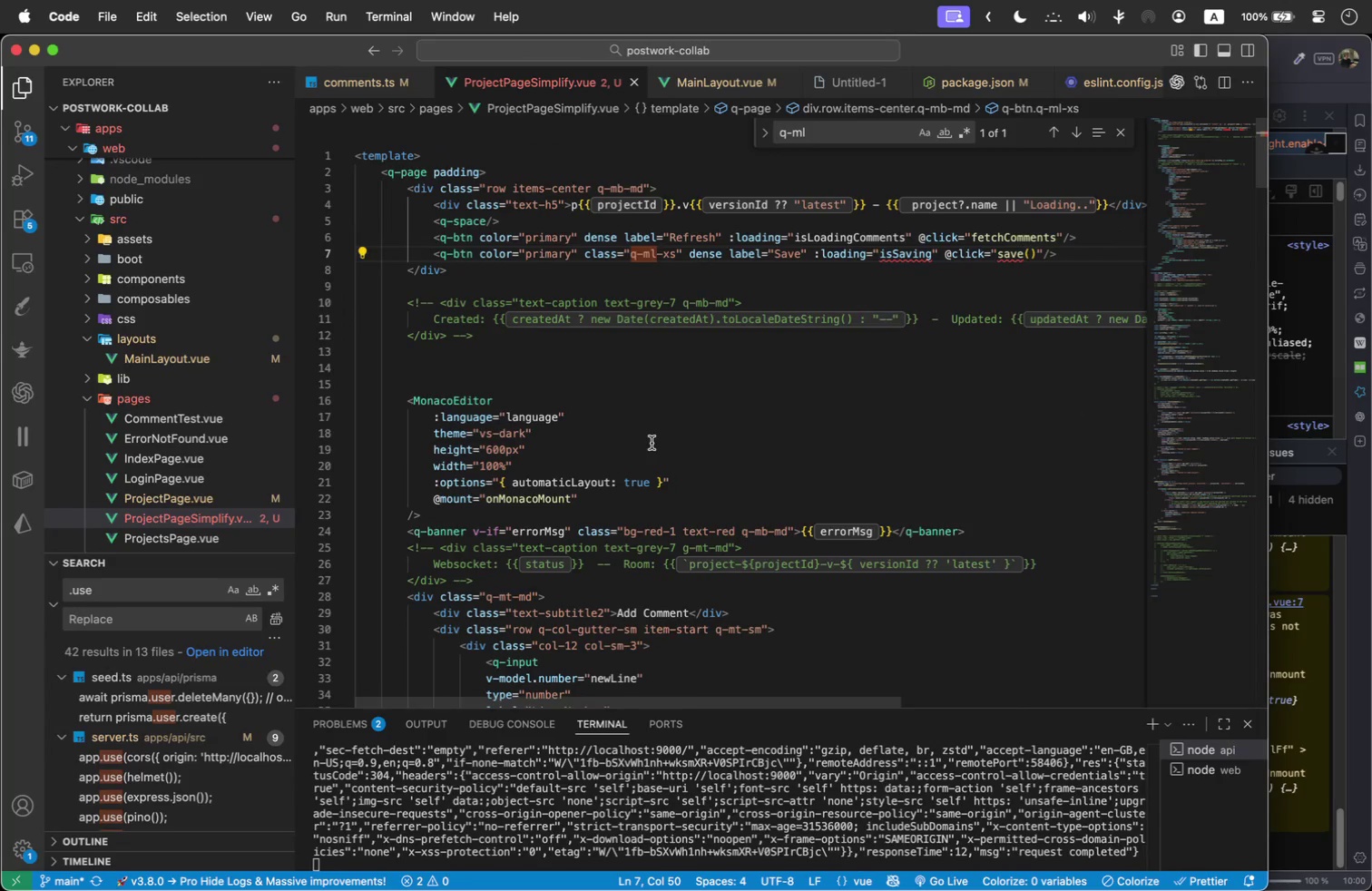 
left_click_drag(start_coordinate=[664, 443], to_coordinate=[678, 440])
 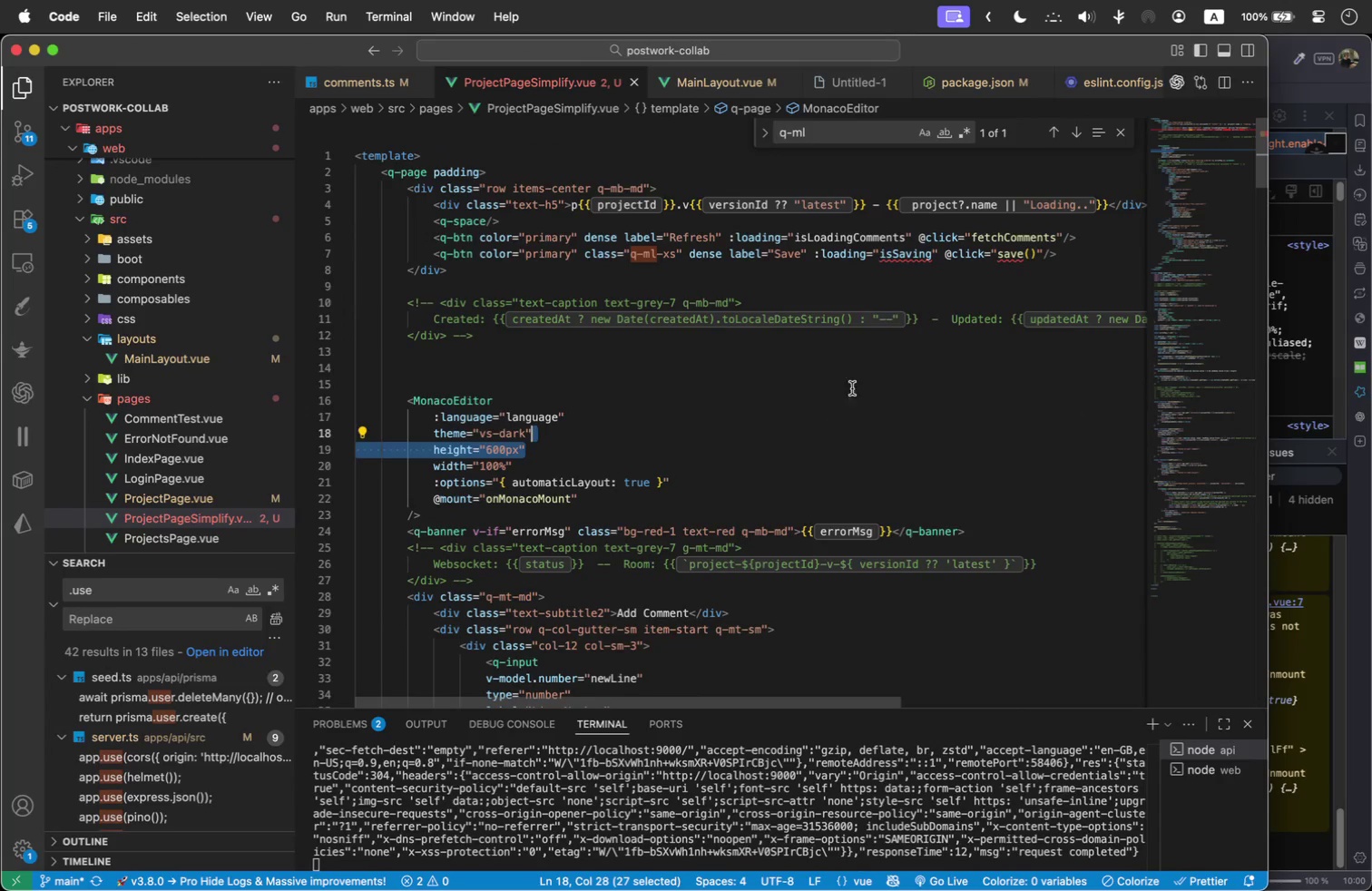 
scroll: coordinate [822, 449], scroll_direction: down, amount: 1.0
 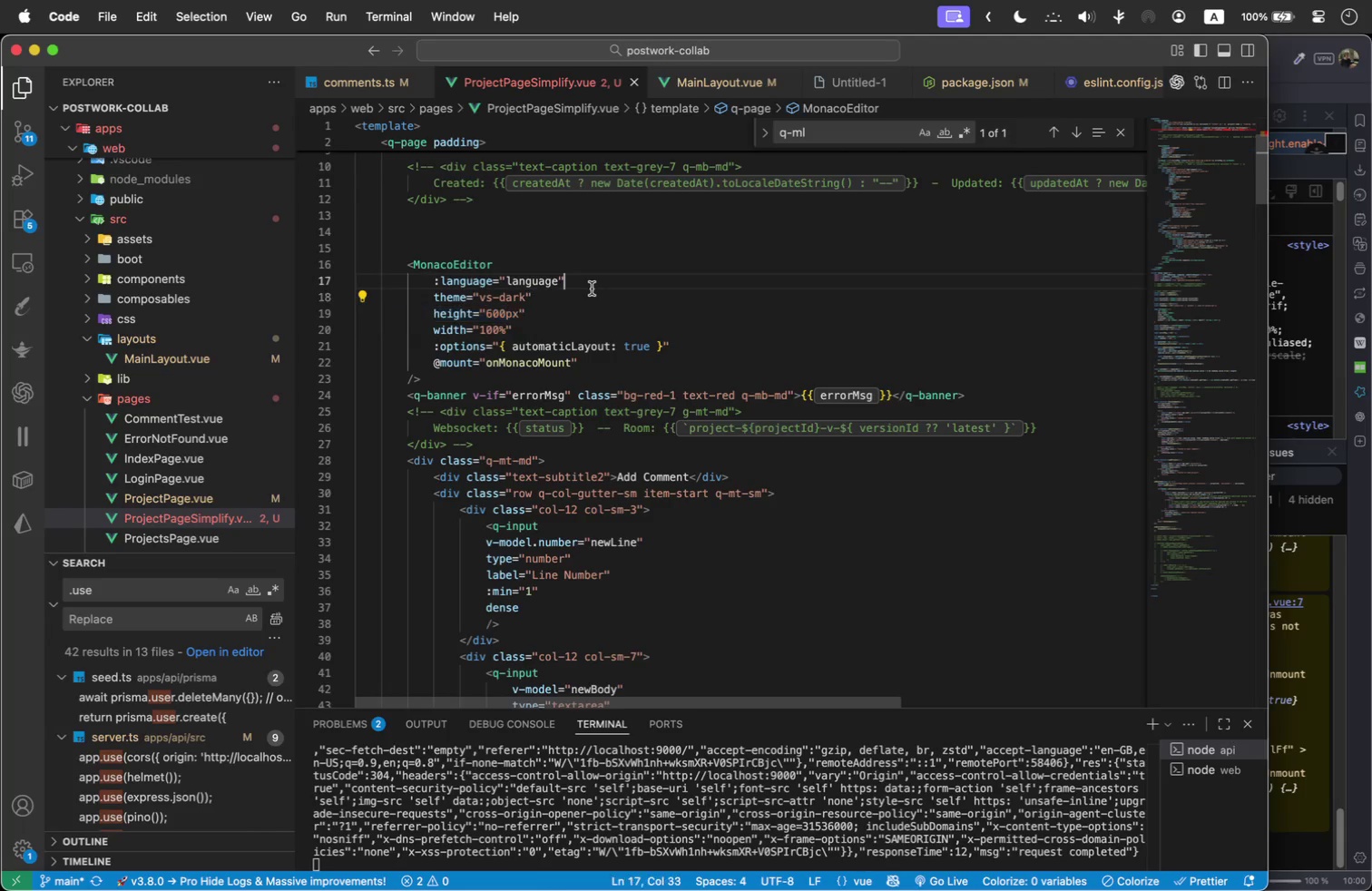 
left_click([592, 289])
 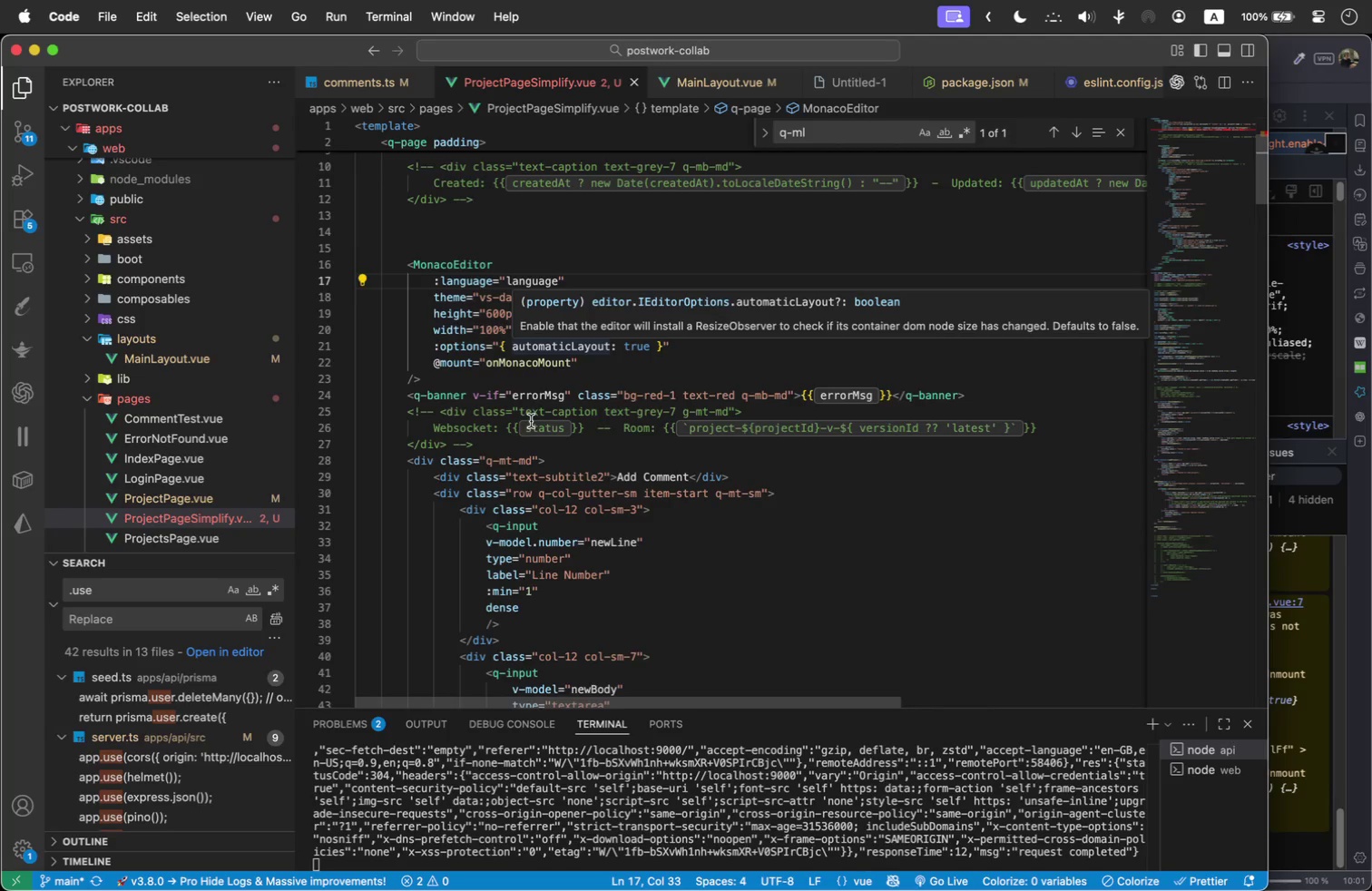 
left_click_drag(start_coordinate=[485, 444], to_coordinate=[332, 413])
 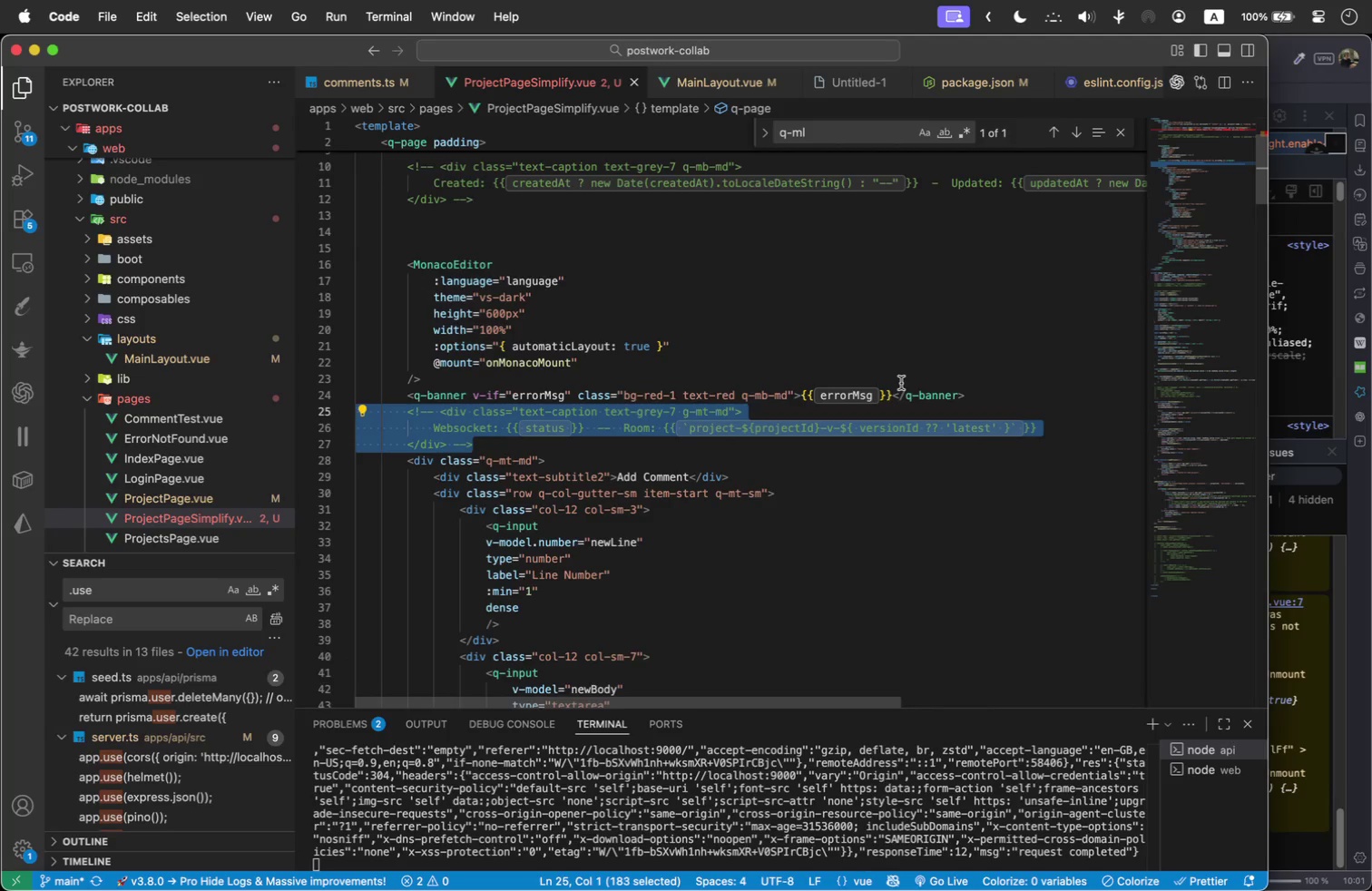 
key(Meta+Slash)
 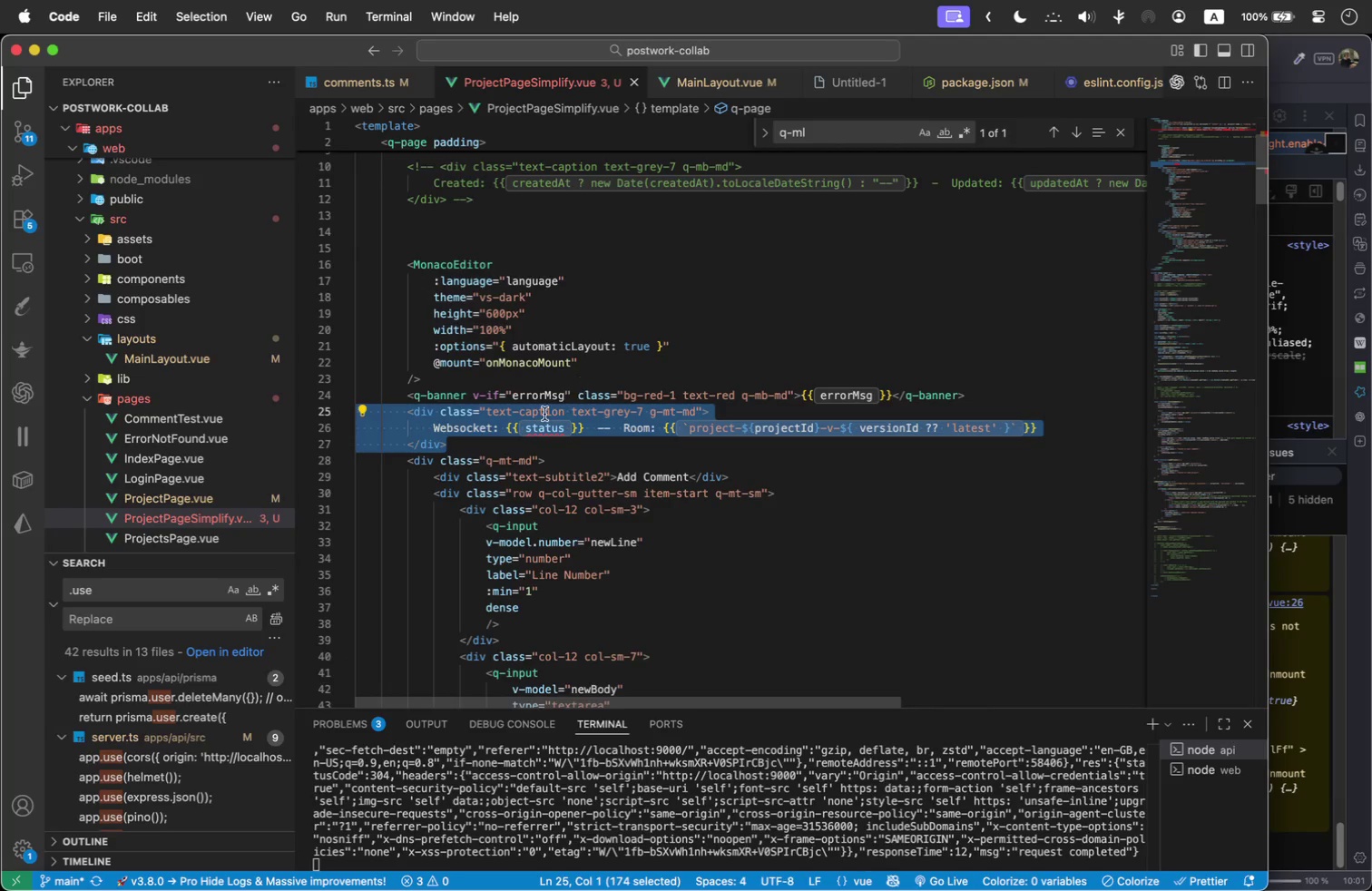 
mouse_move([573, 448])
 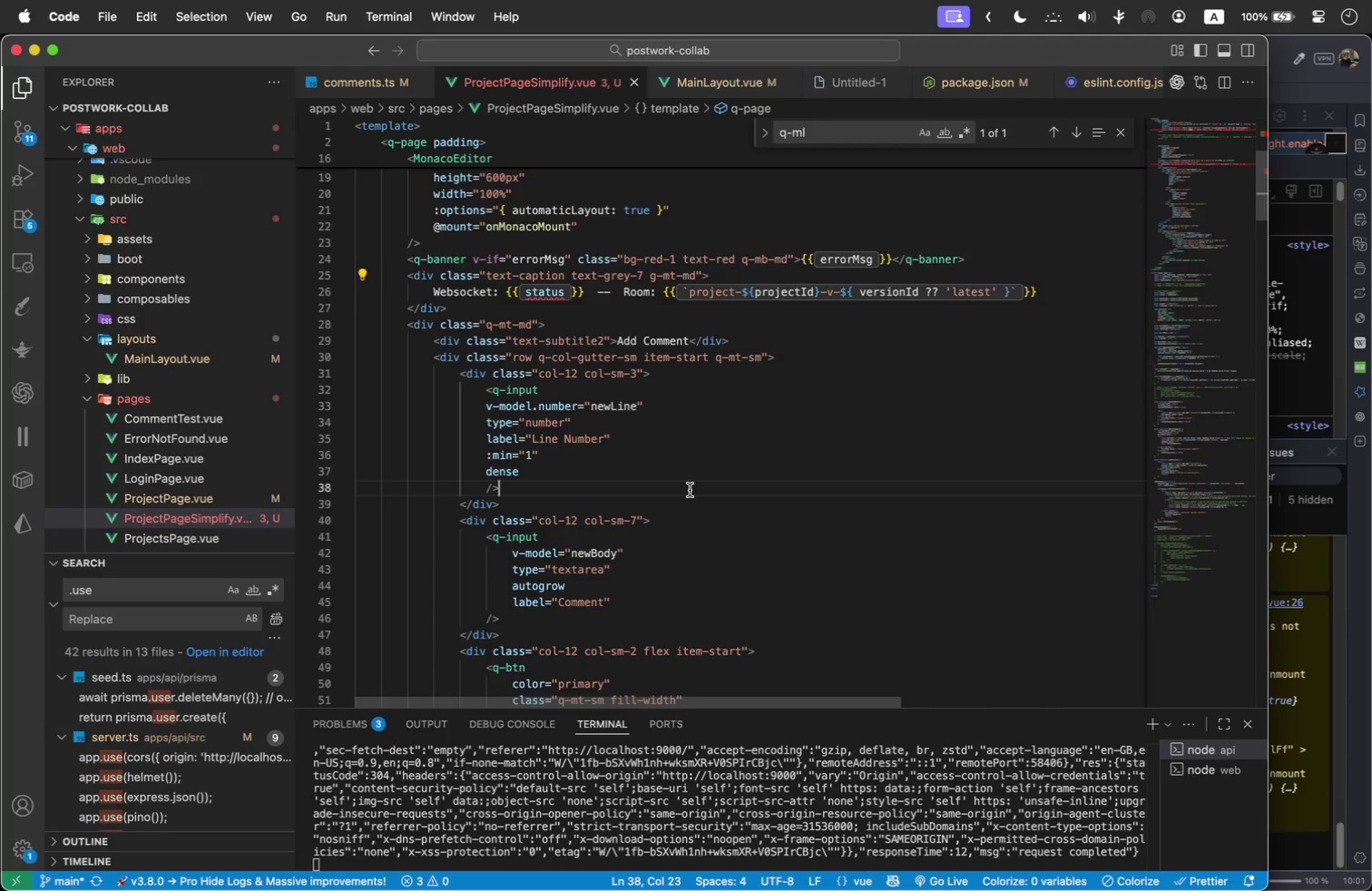 
scroll: coordinate [697, 503], scroll_direction: down, amount: 1.0
 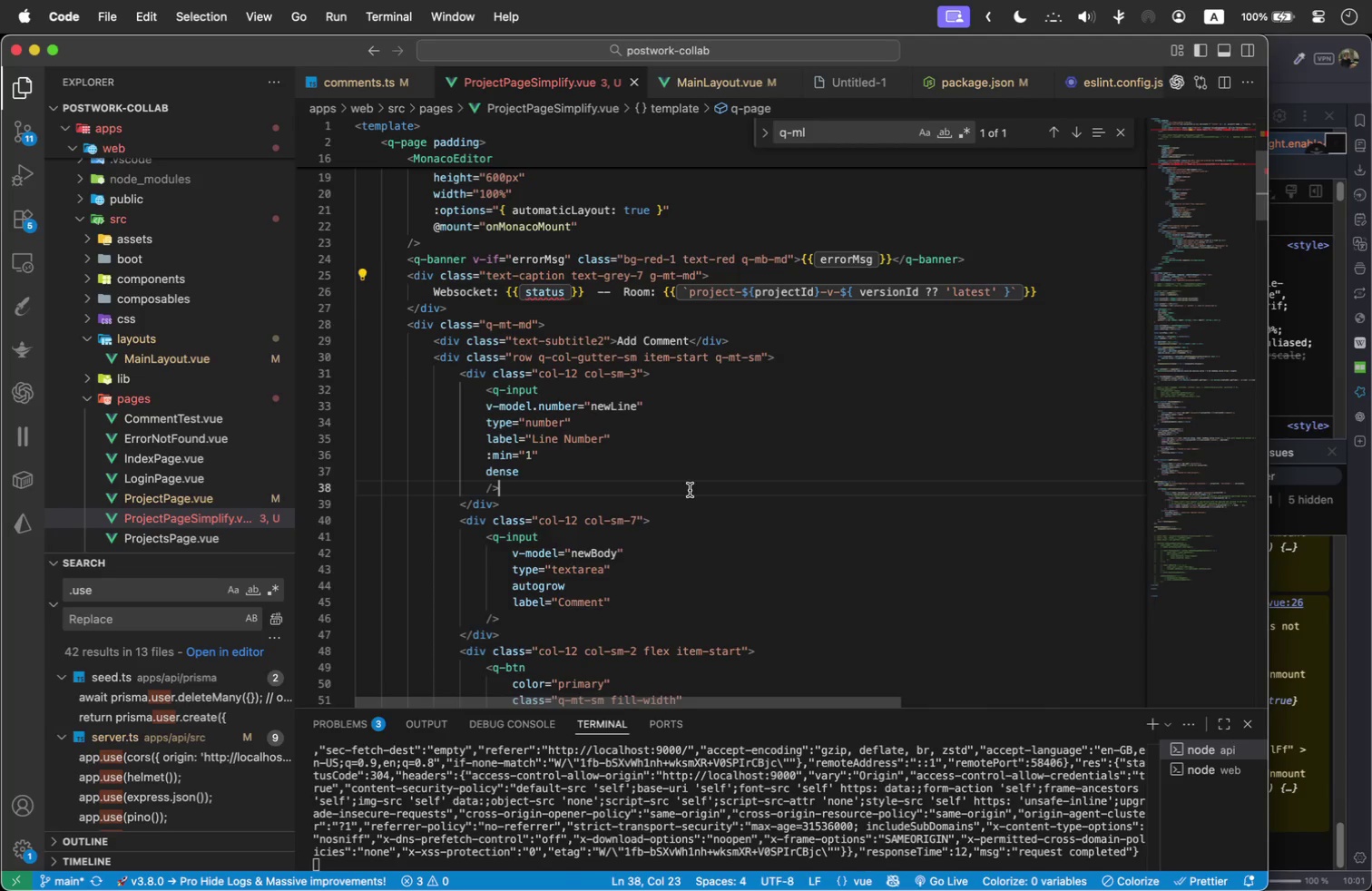 
left_click([690, 490])
 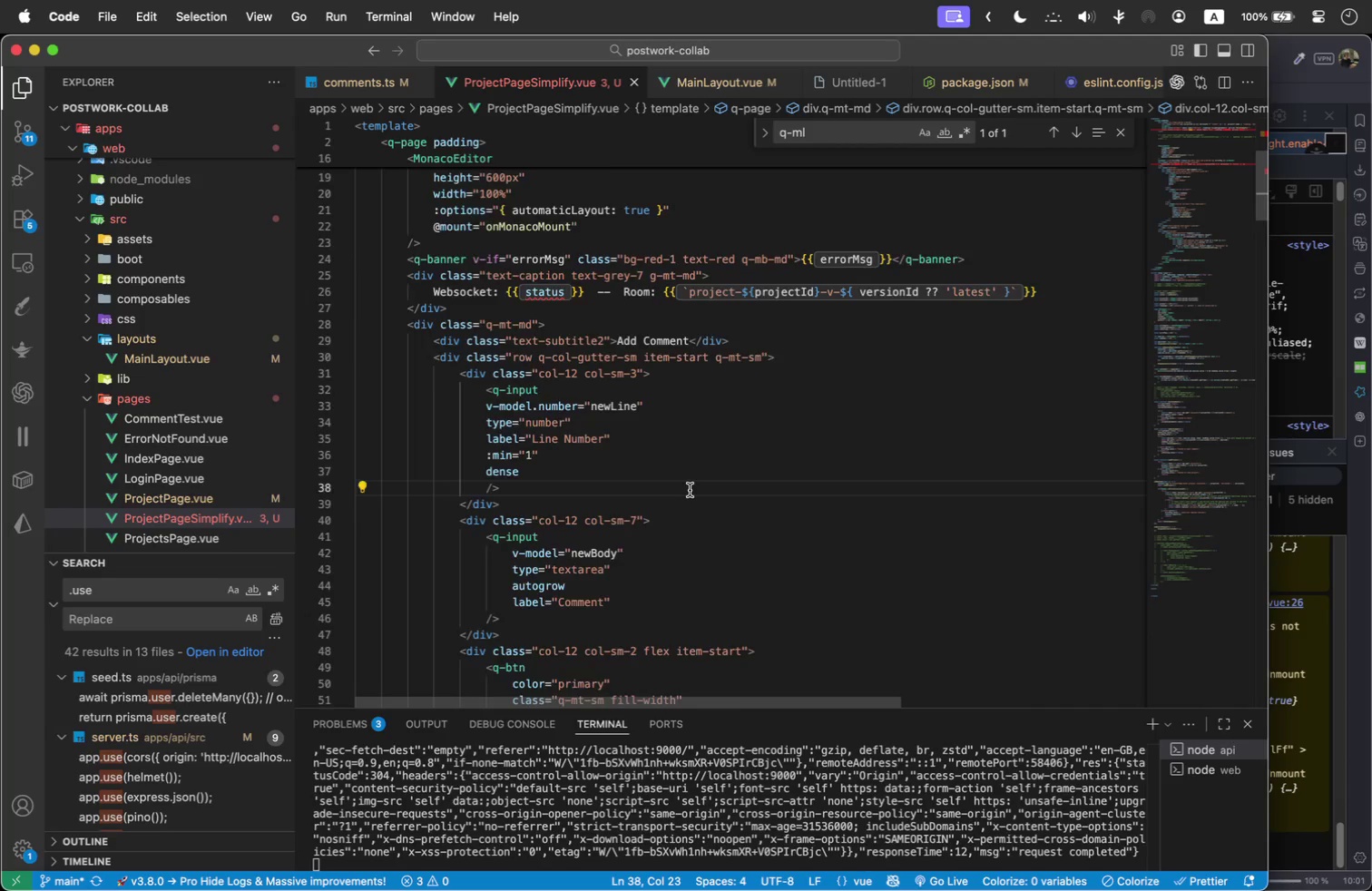 
scroll: coordinate [687, 490], scroll_direction: down, amount: 6.0
 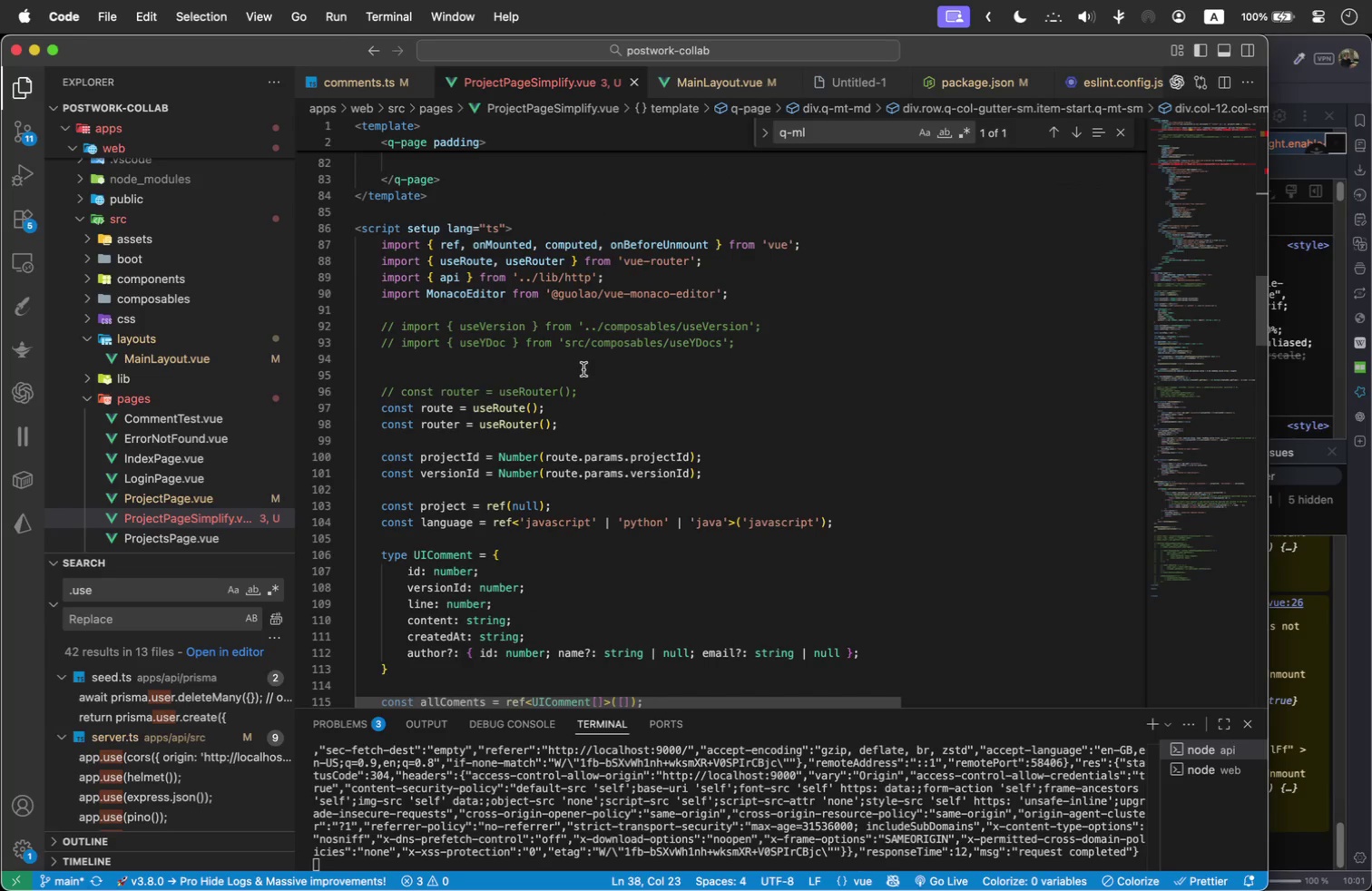 
left_click_drag(start_coordinate=[765, 348], to_coordinate=[348, 321])
 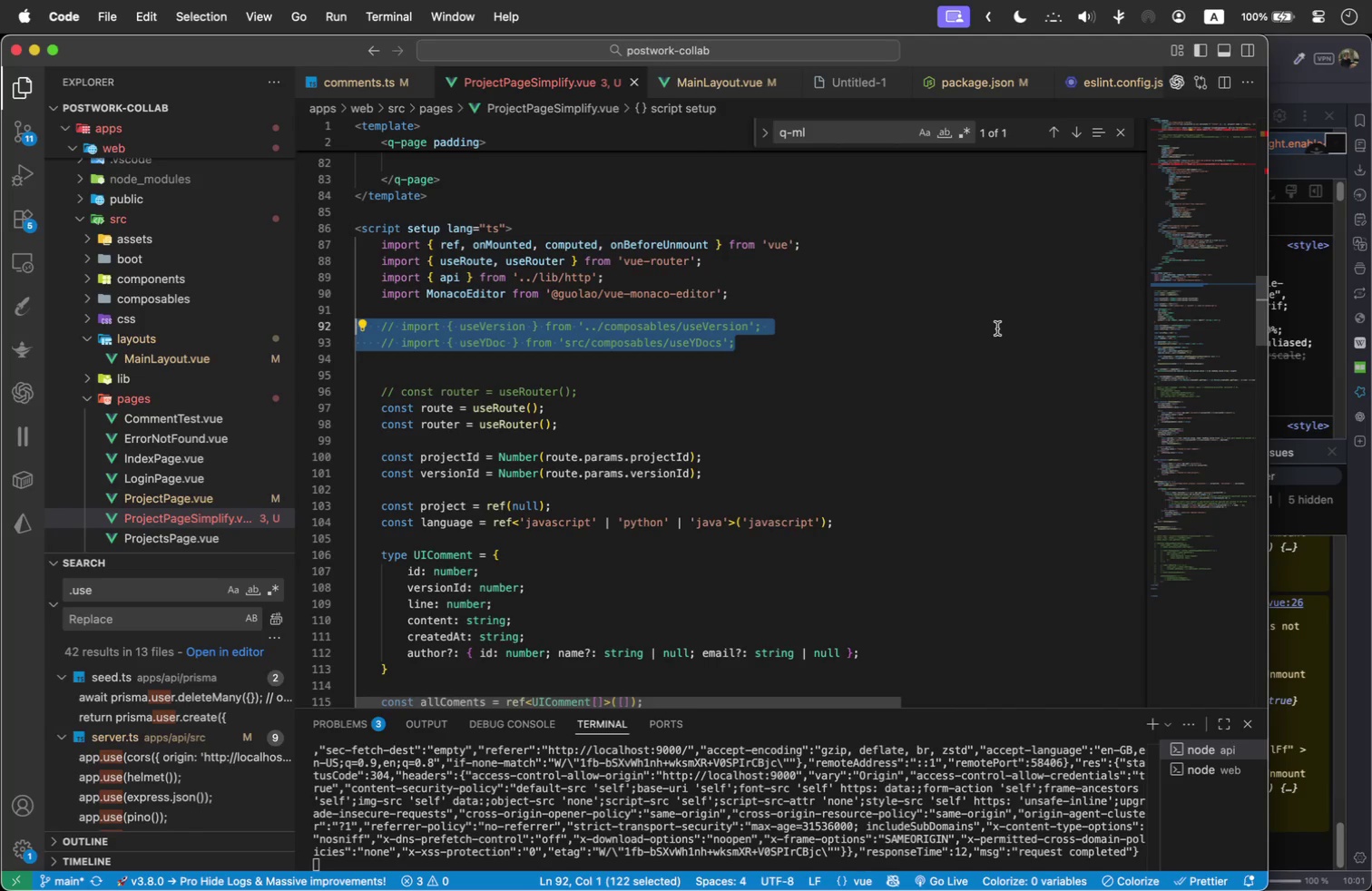 
key(Meta+Slash)
 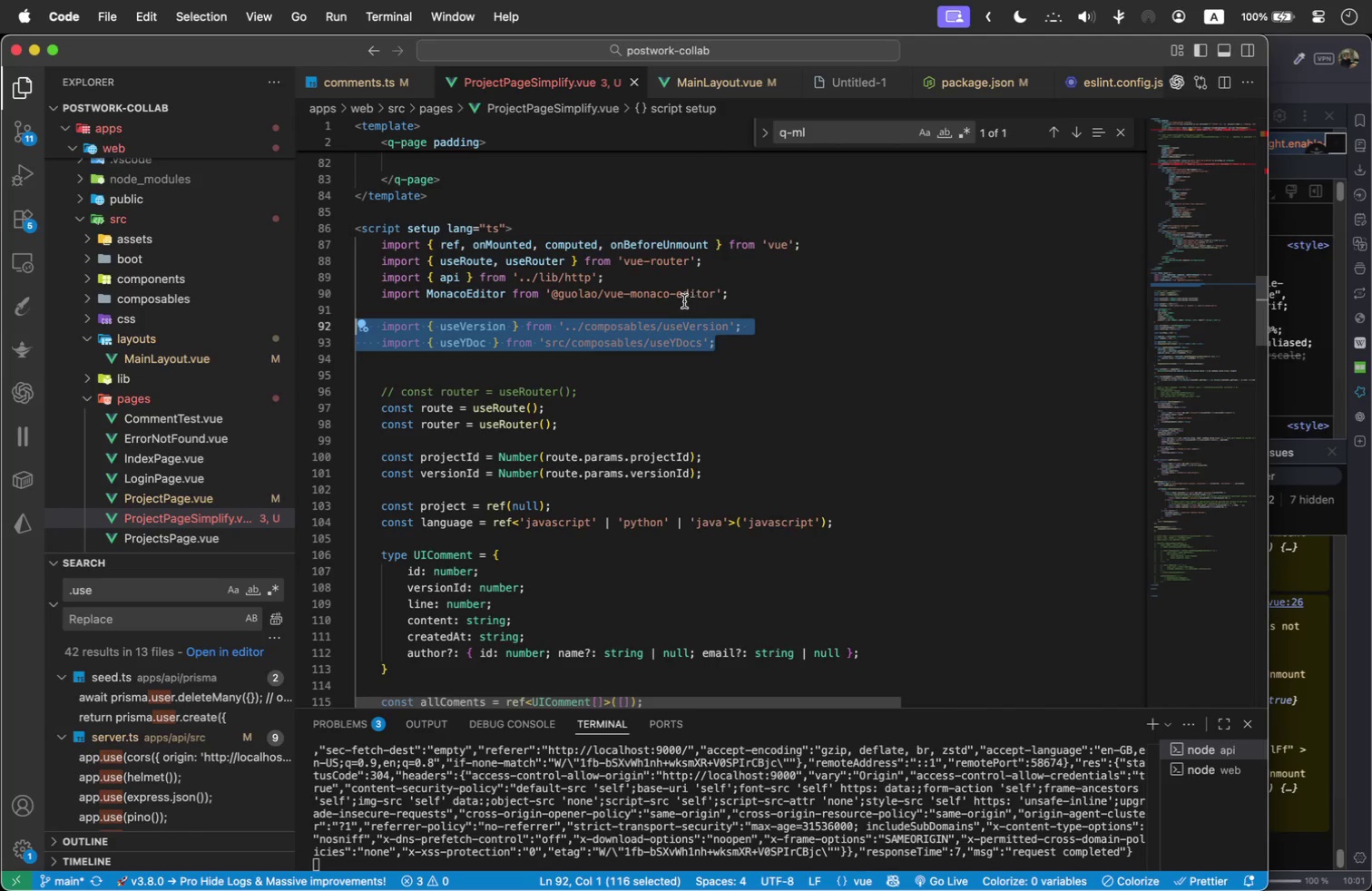 
wait(5.25)
 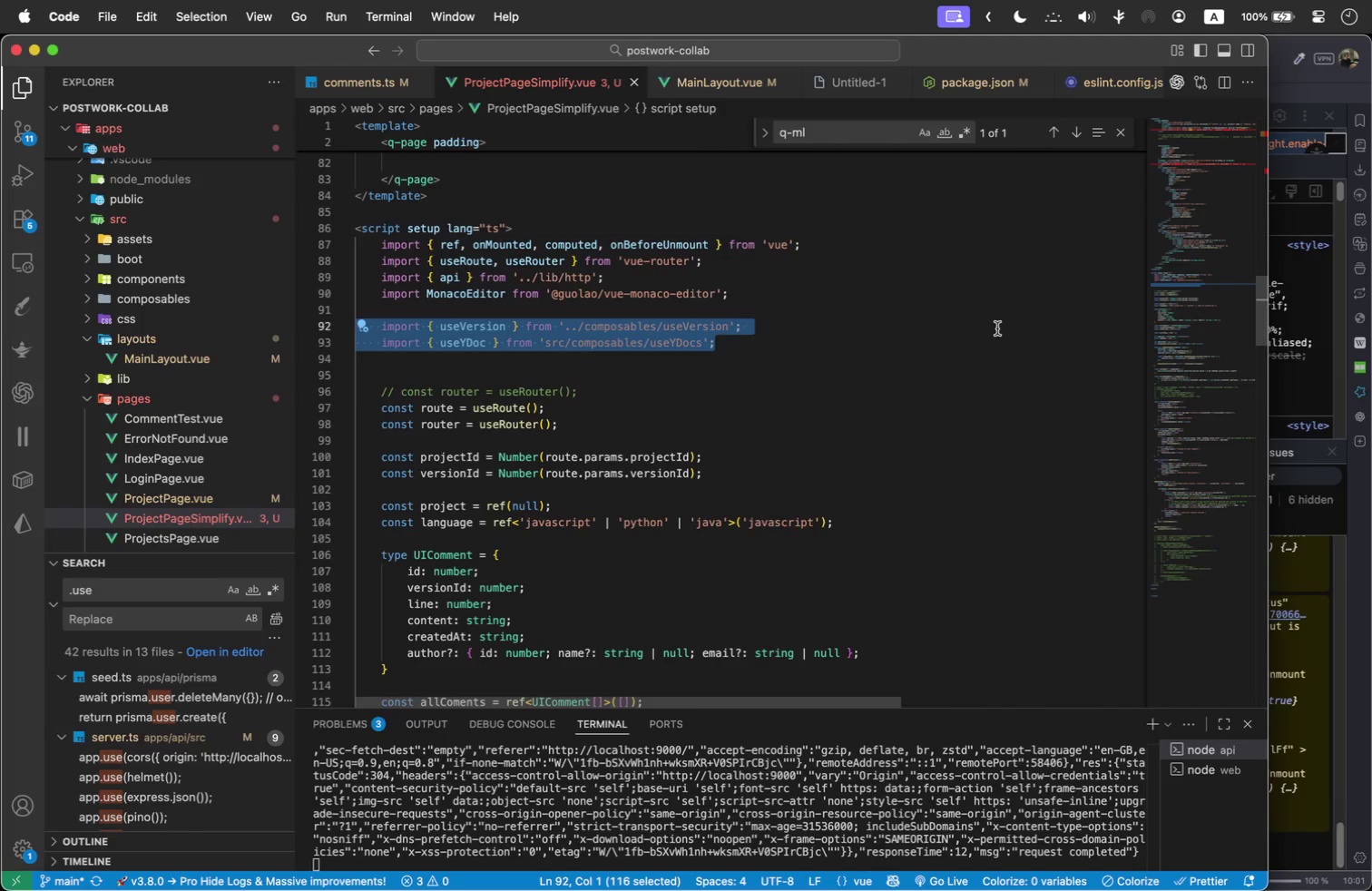 
left_click([585, 375])
 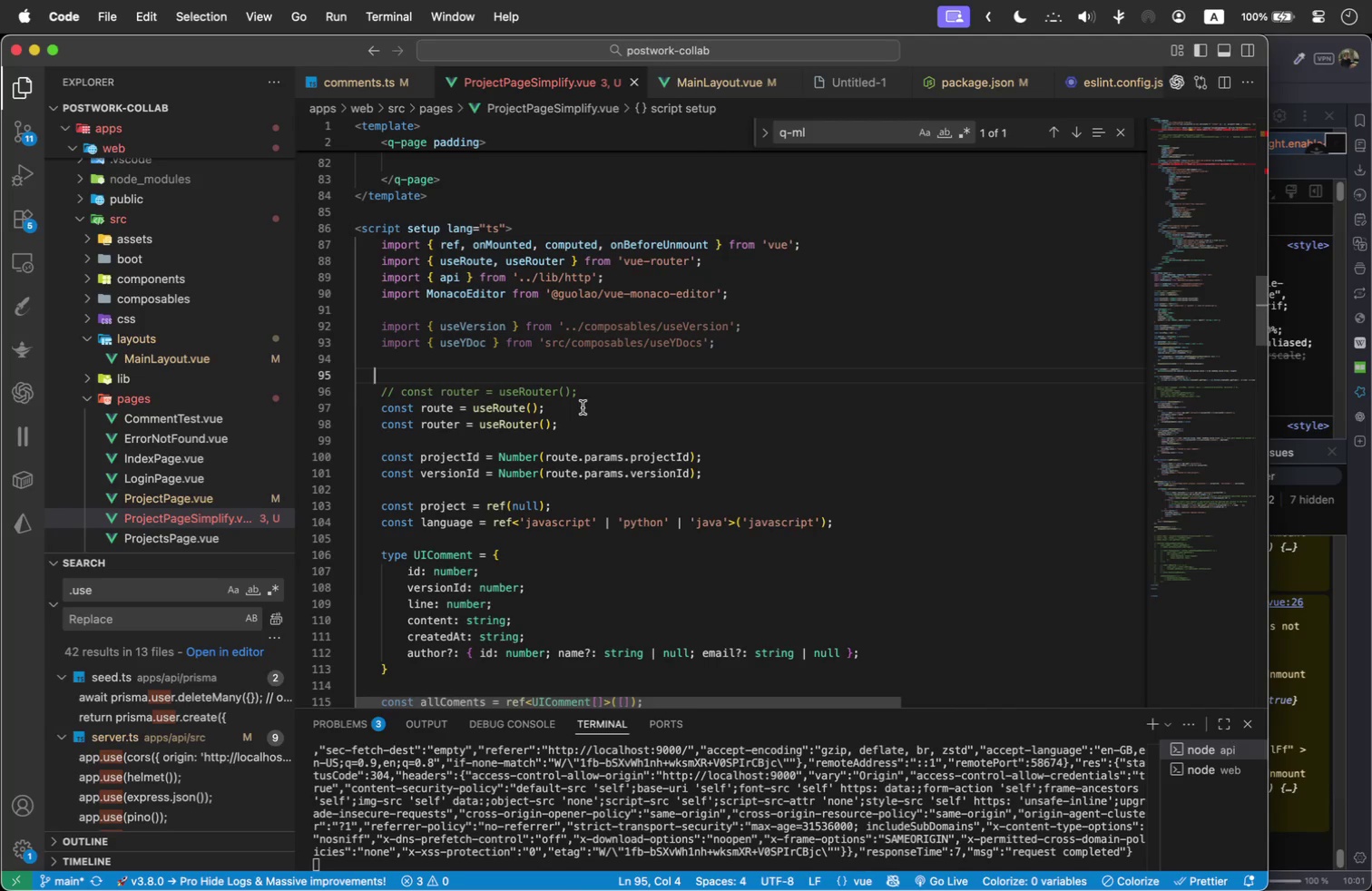 
wait(5.64)
 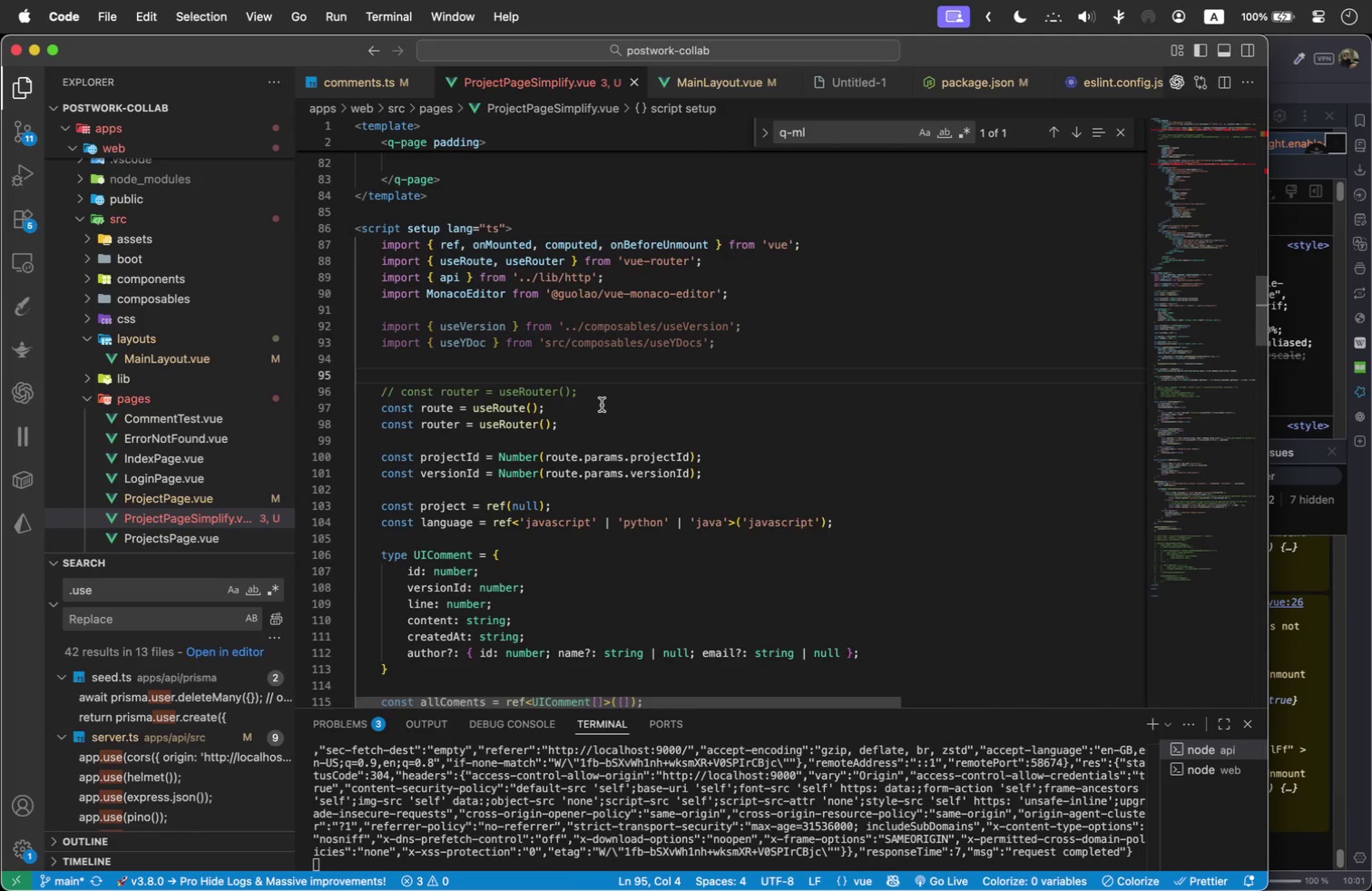 
scroll: coordinate [581, 408], scroll_direction: down, amount: 7.0
 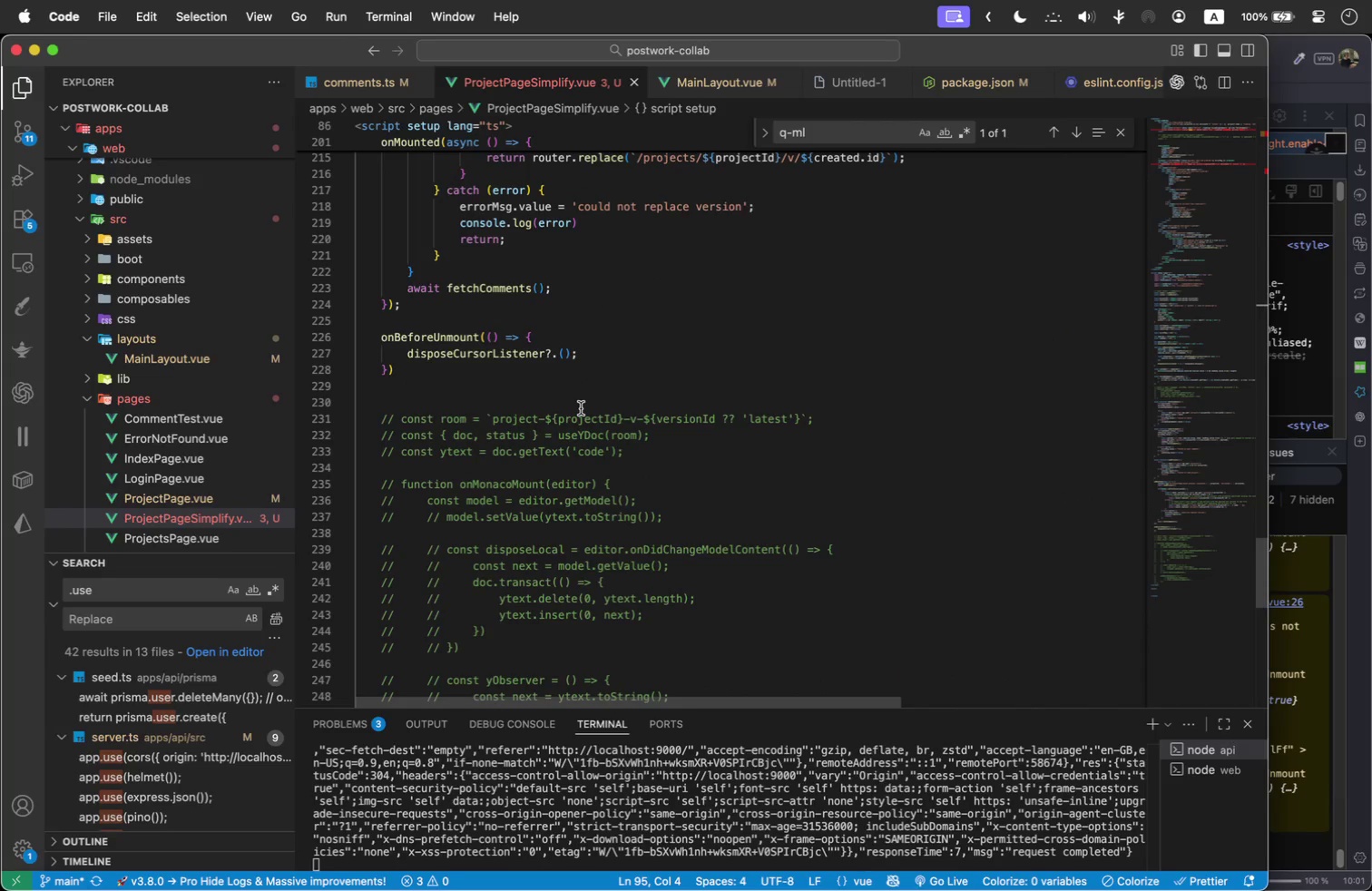 
scroll: coordinate [581, 408], scroll_direction: down, amount: 1.0
 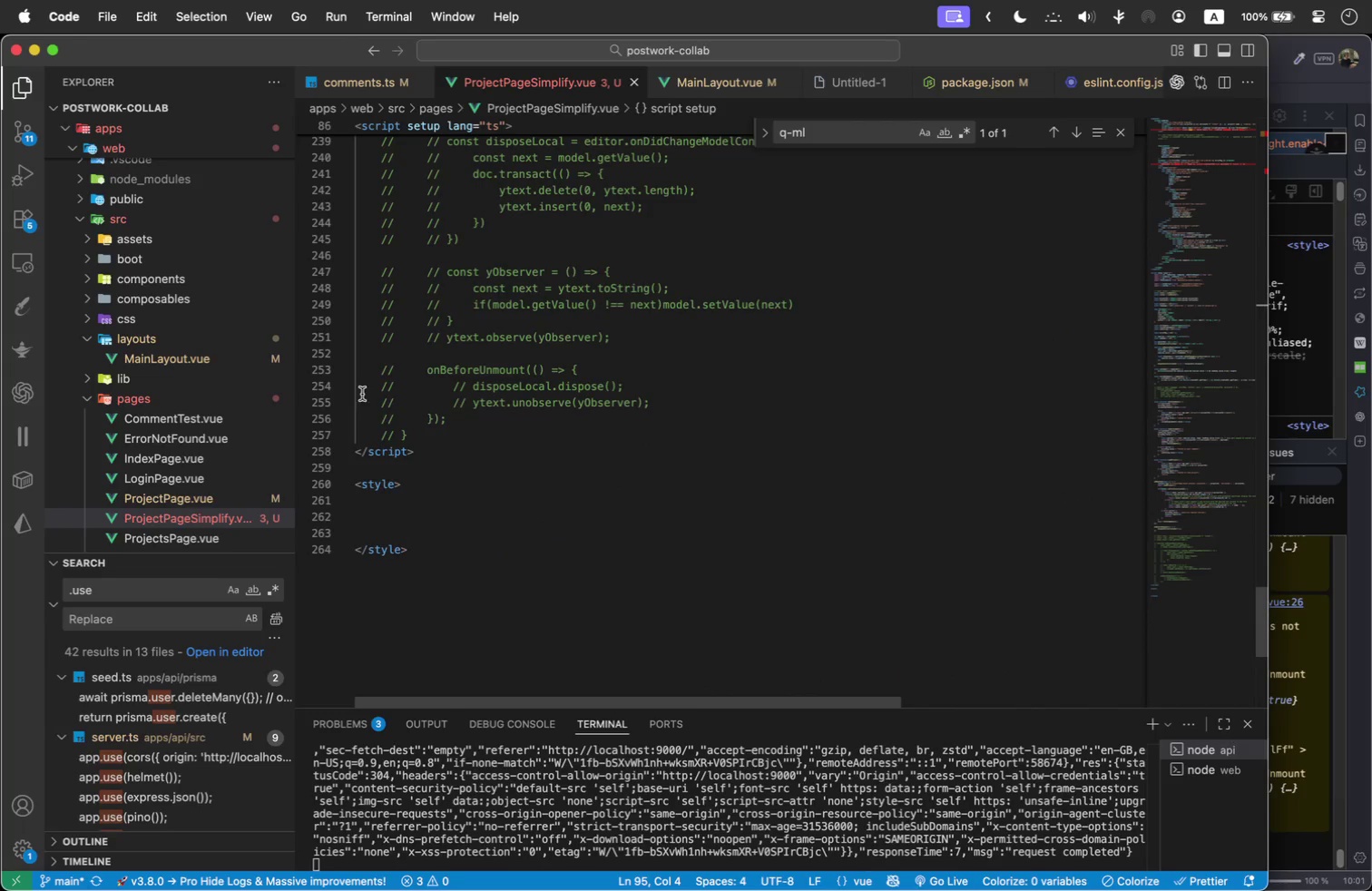 
left_click_drag(start_coordinate=[423, 433], to_coordinate=[347, 353])
 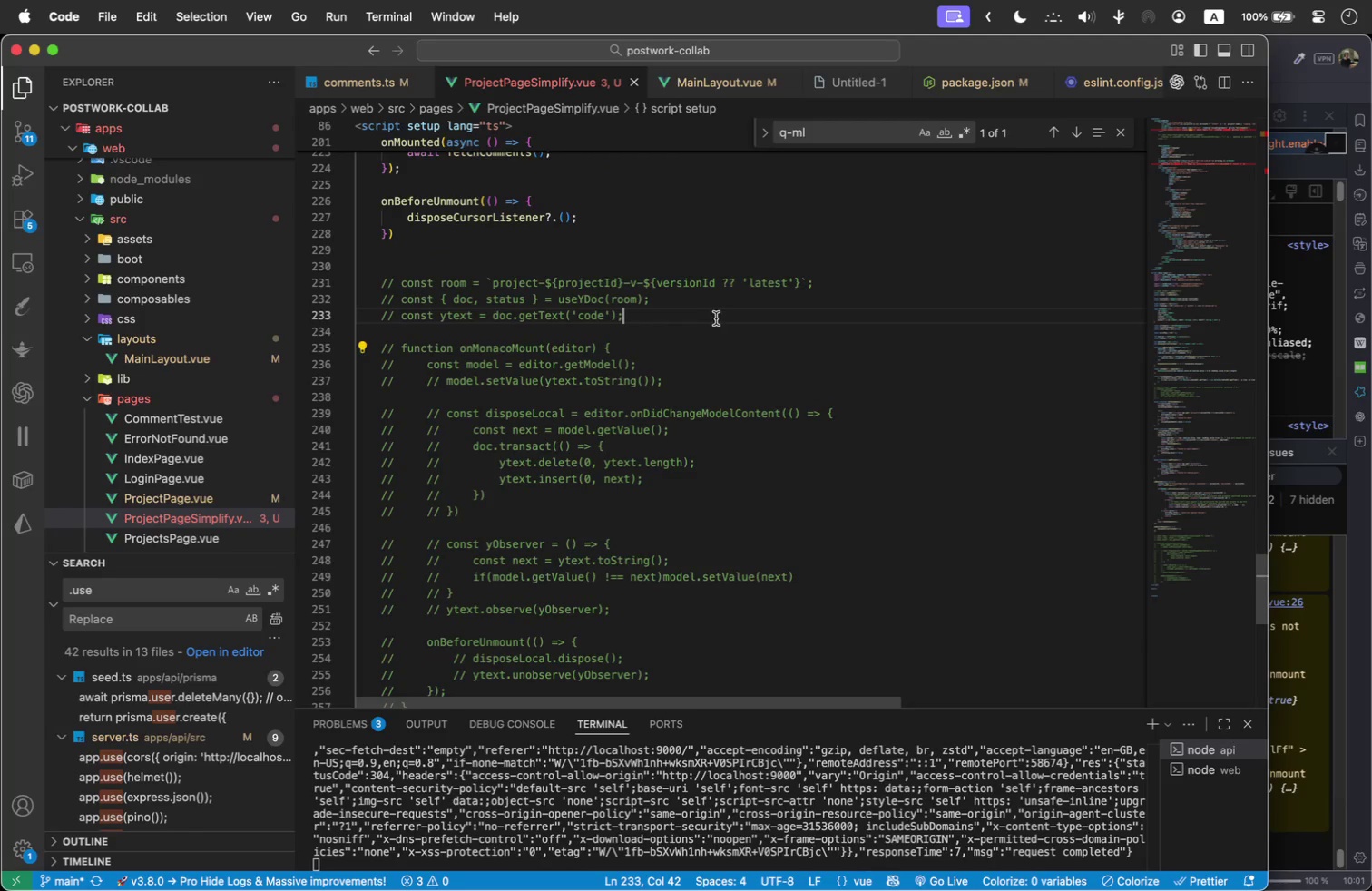 
scroll: coordinate [371, 242], scroll_direction: up, amount: 2.0
 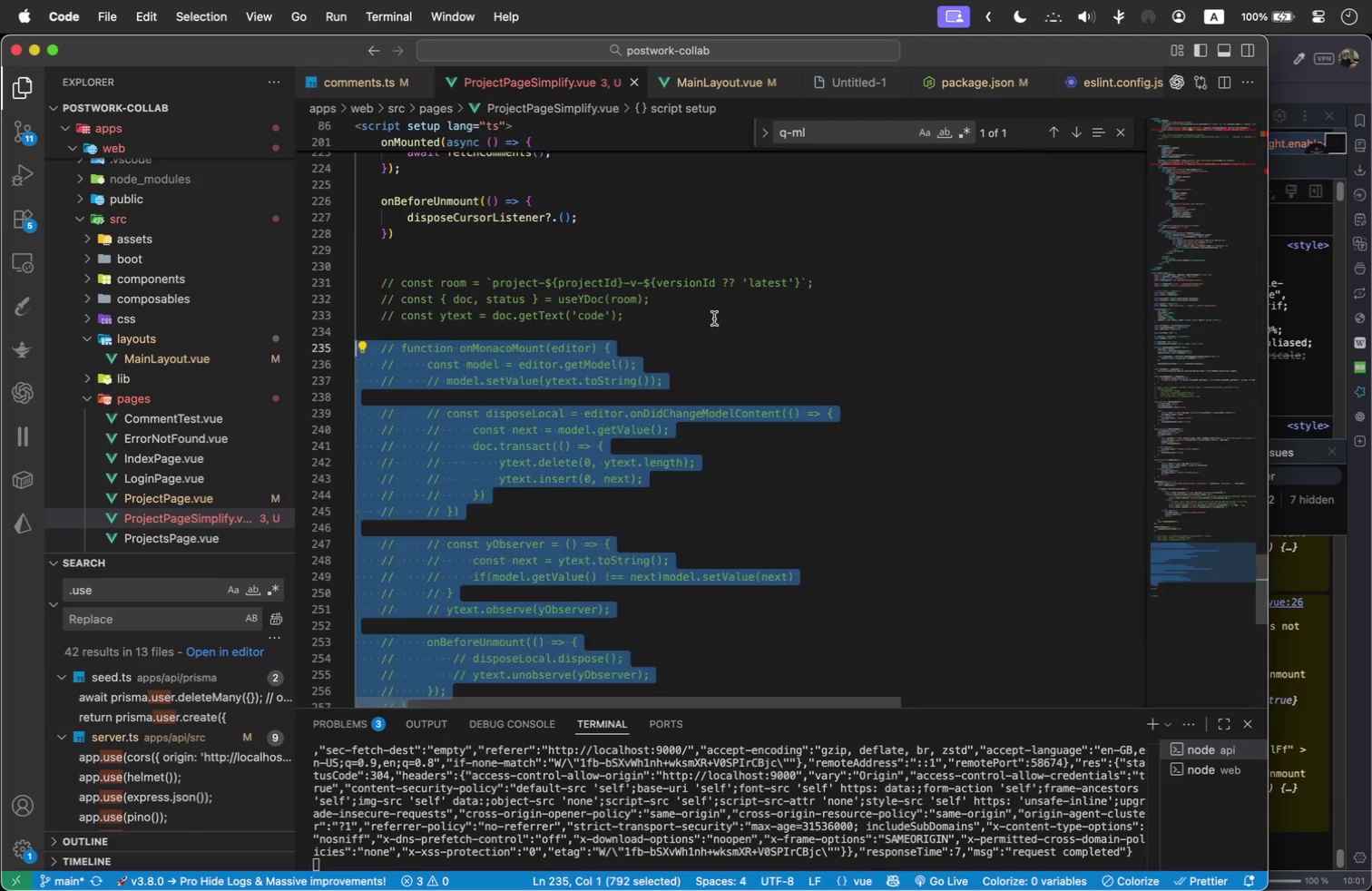 
left_click_drag(start_coordinate=[667, 313], to_coordinate=[322, 280])
 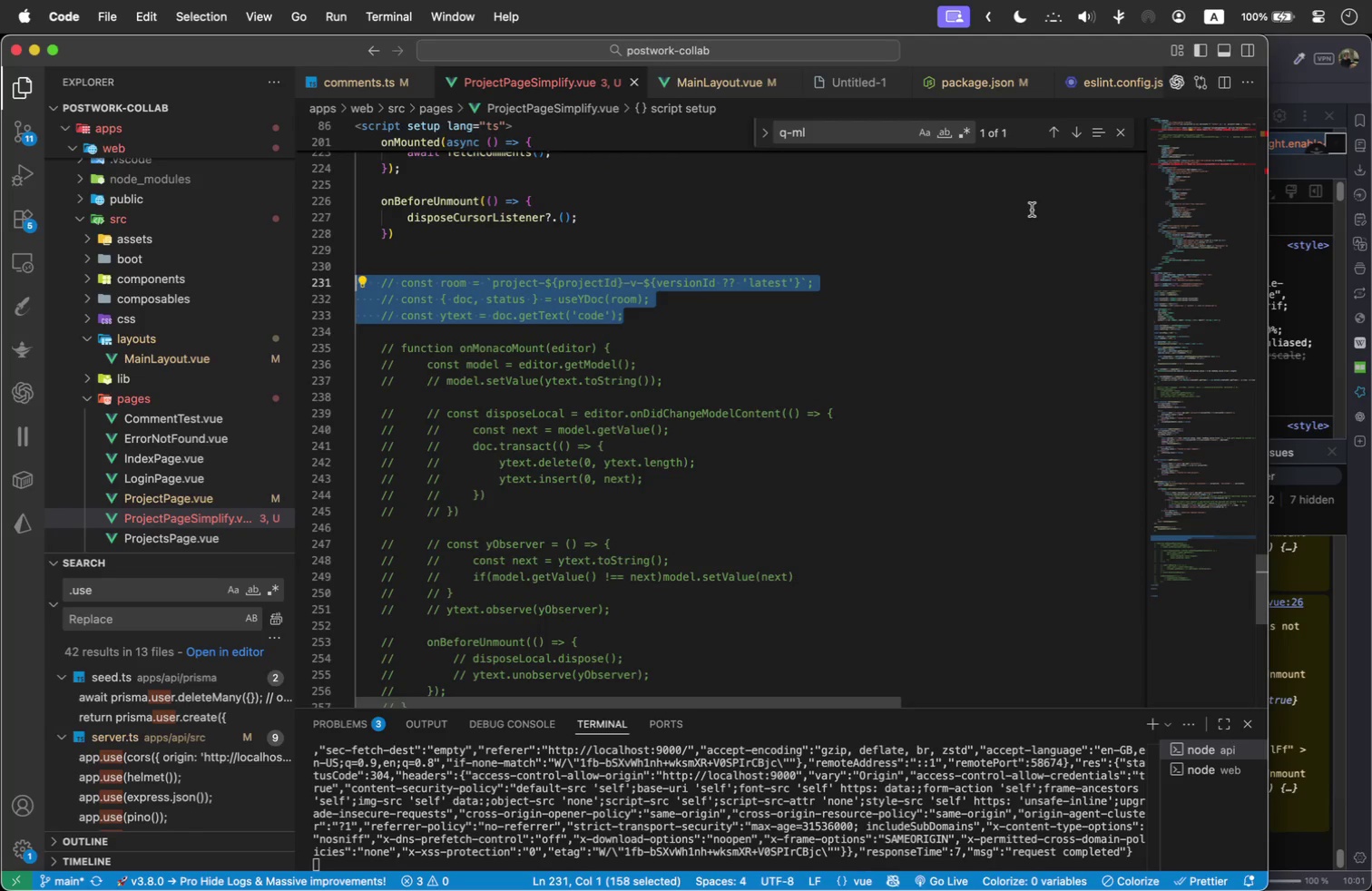 
hold_key(key=ArrowUp, duration=1.56)
 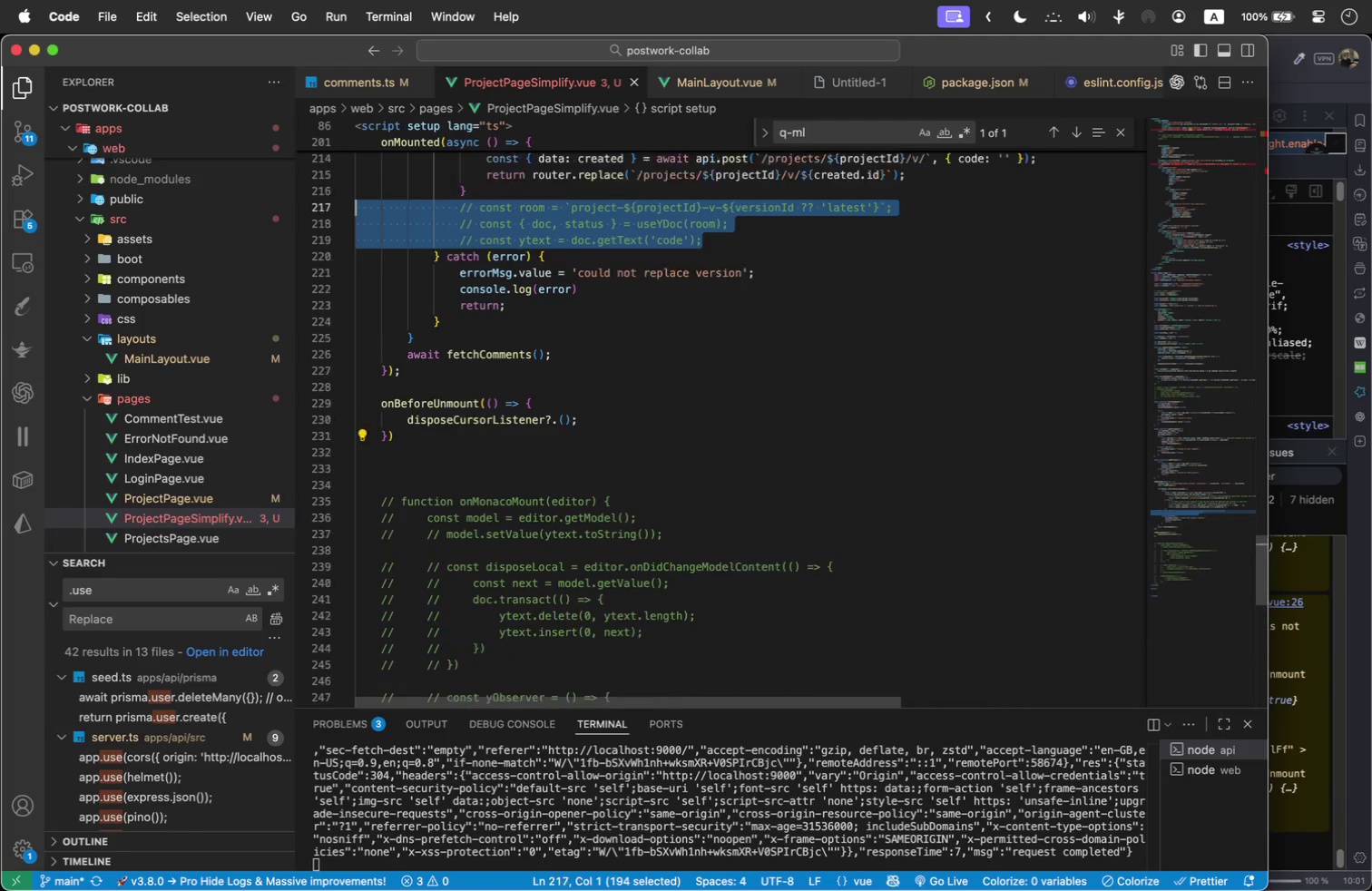 
hold_key(key=ArrowUp, duration=1.5)
 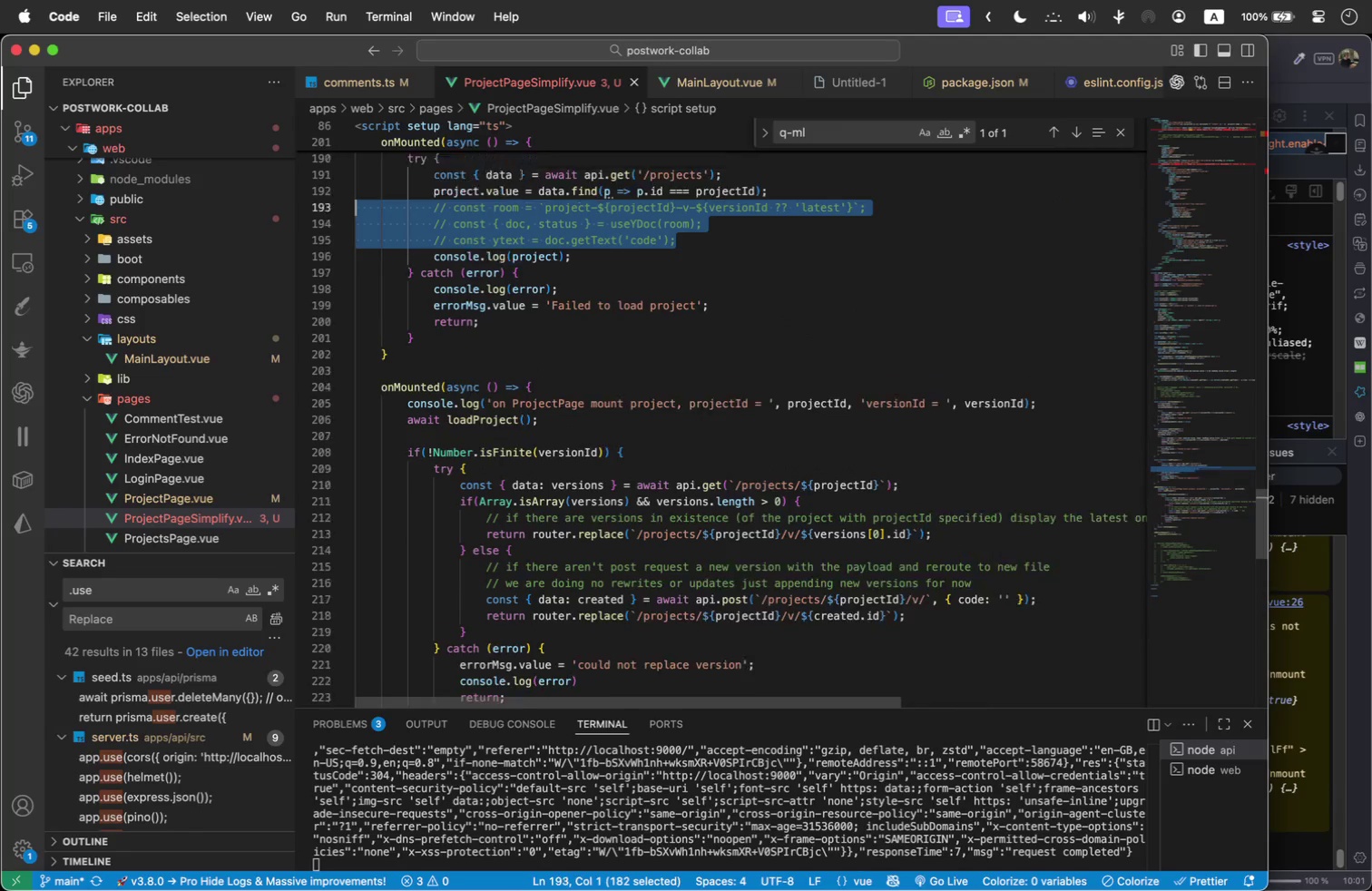 
hold_key(key=ArrowUp, duration=1.5)
 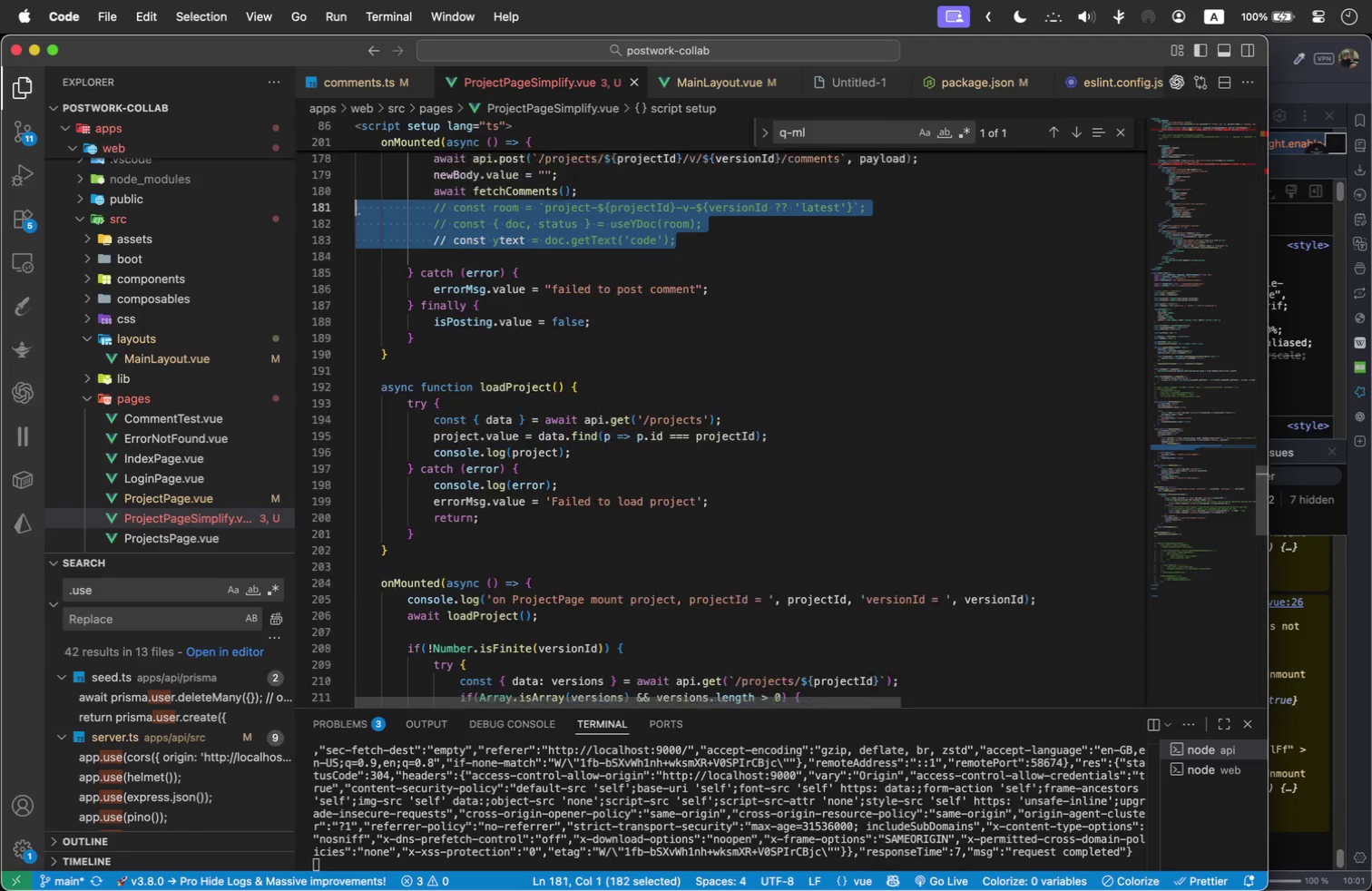 
hold_key(key=ArrowUp, duration=1.51)
 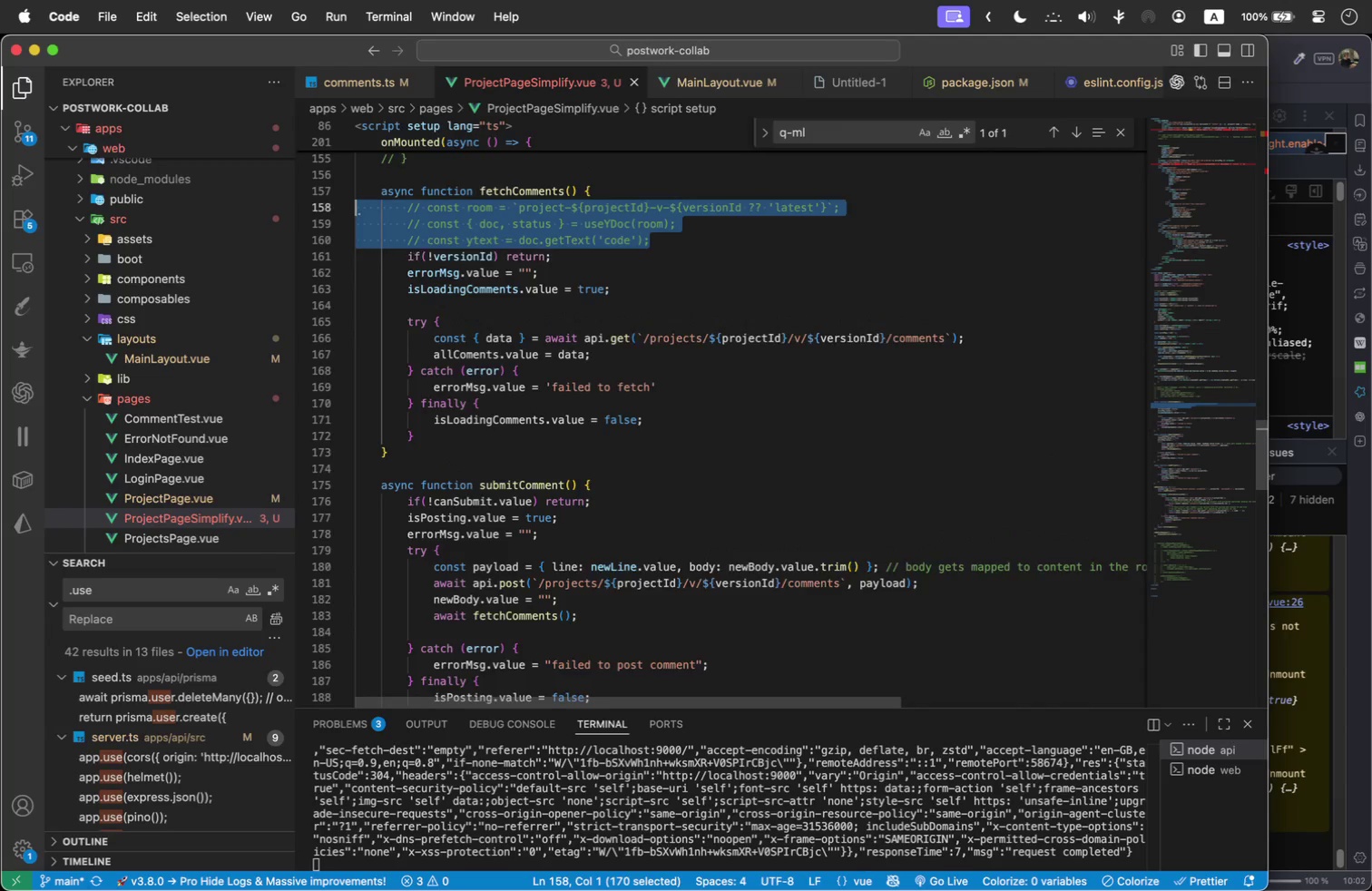 
hold_key(key=ArrowUp, duration=1.51)
 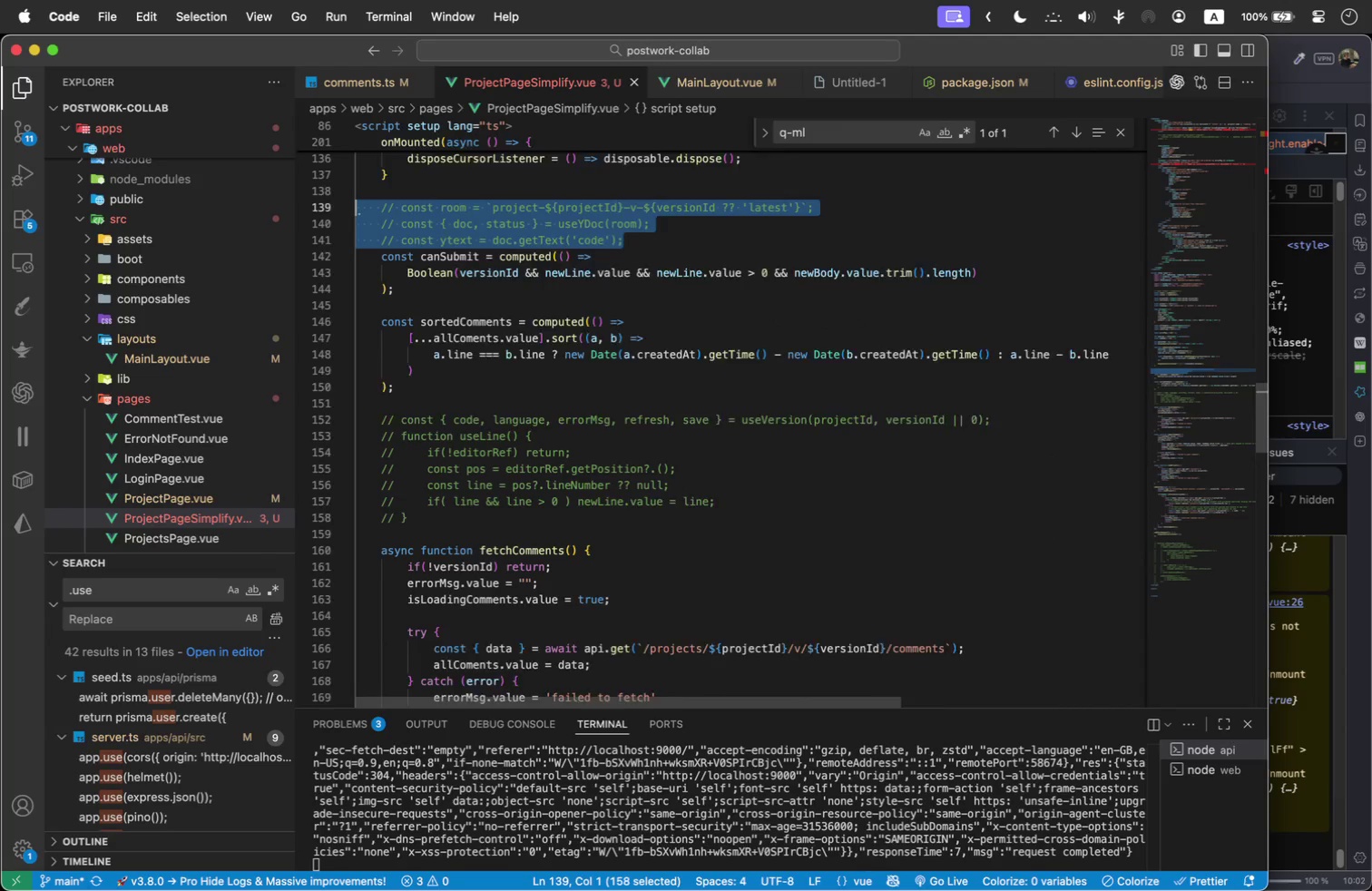 
hold_key(key=ArrowUp, duration=1.59)
 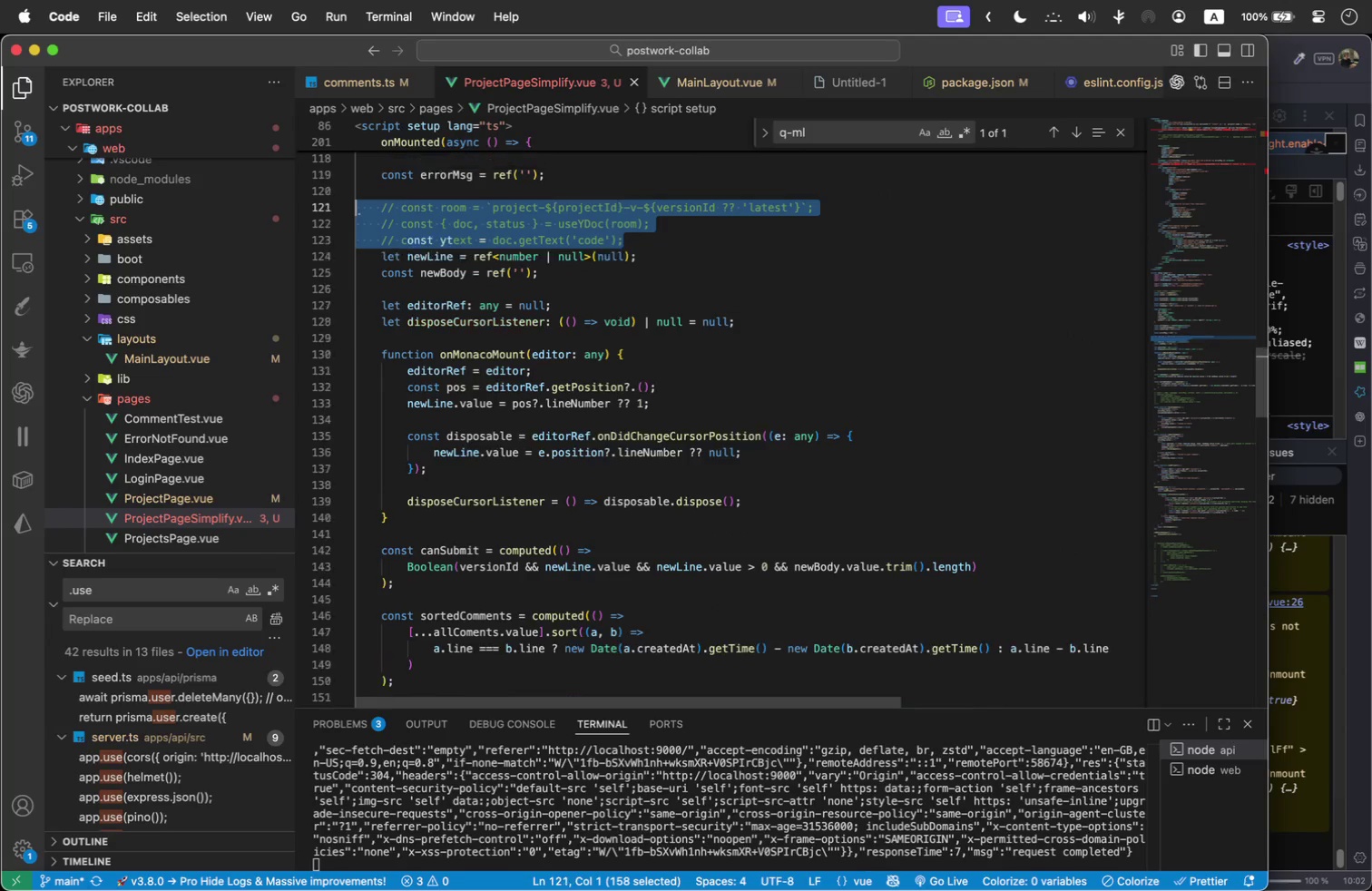 
hold_key(key=ArrowUp, duration=0.91)
 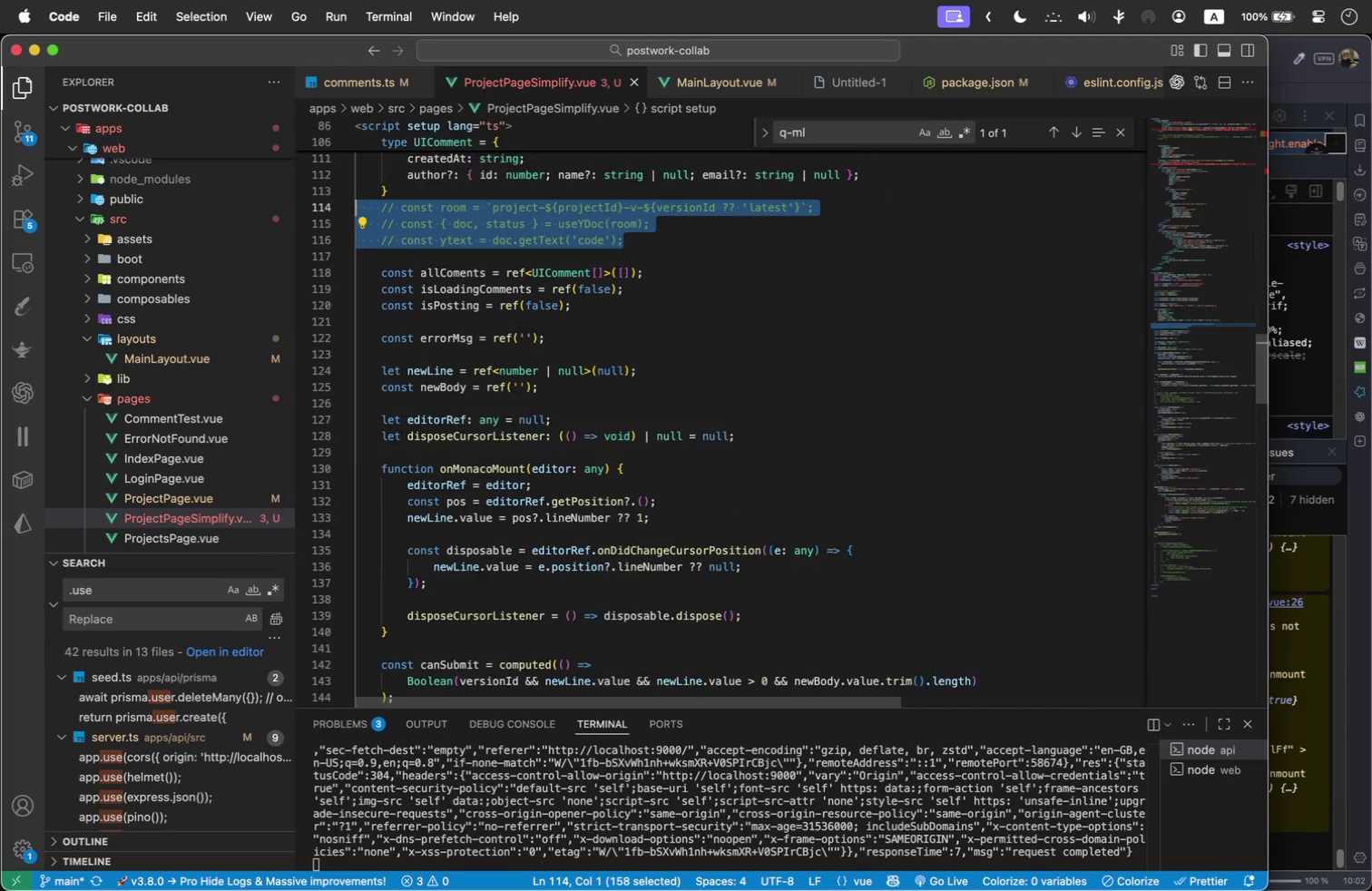 
key(Alt+ArrowUp)
 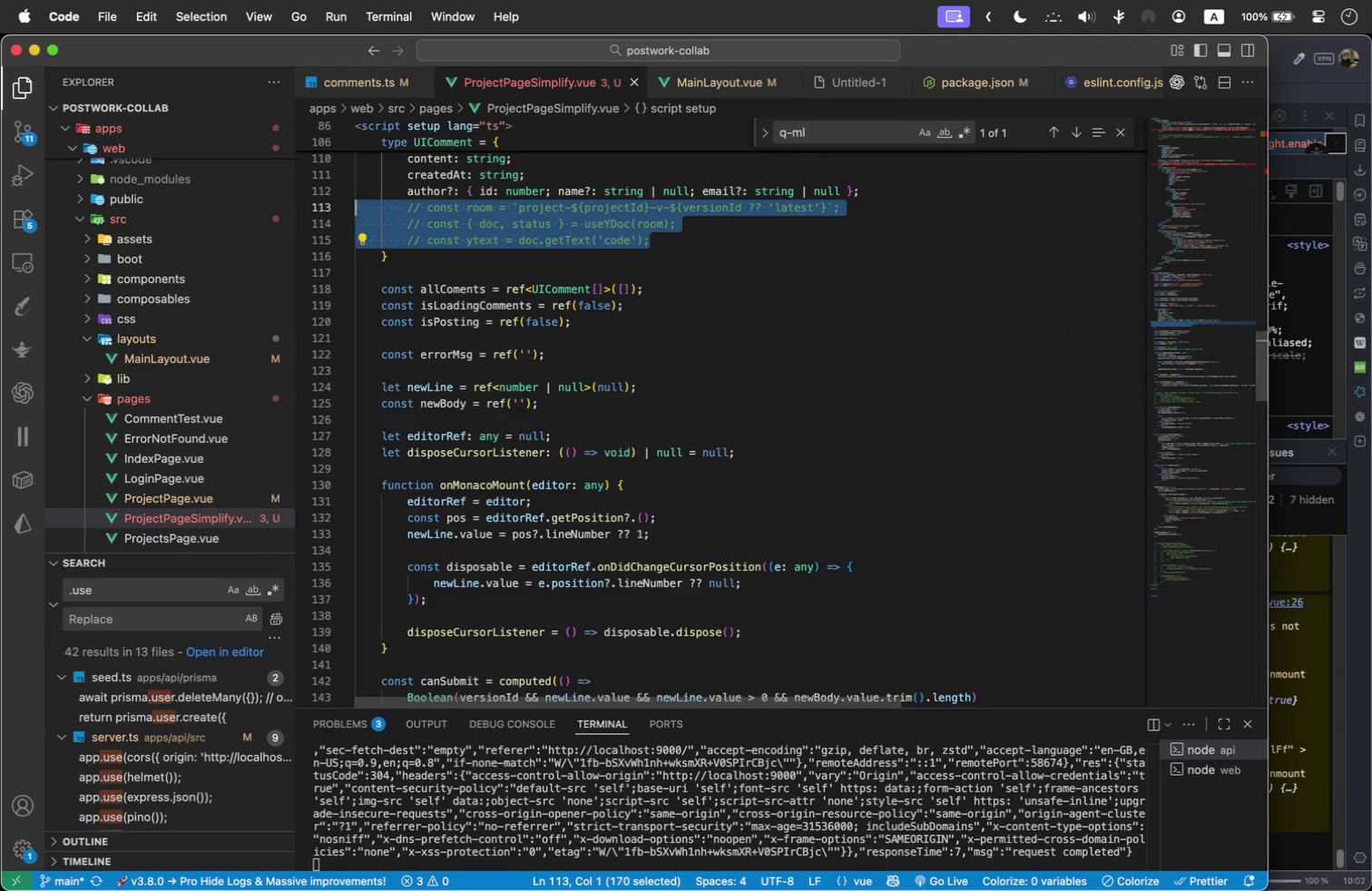 
key(Alt+ArrowUp)
 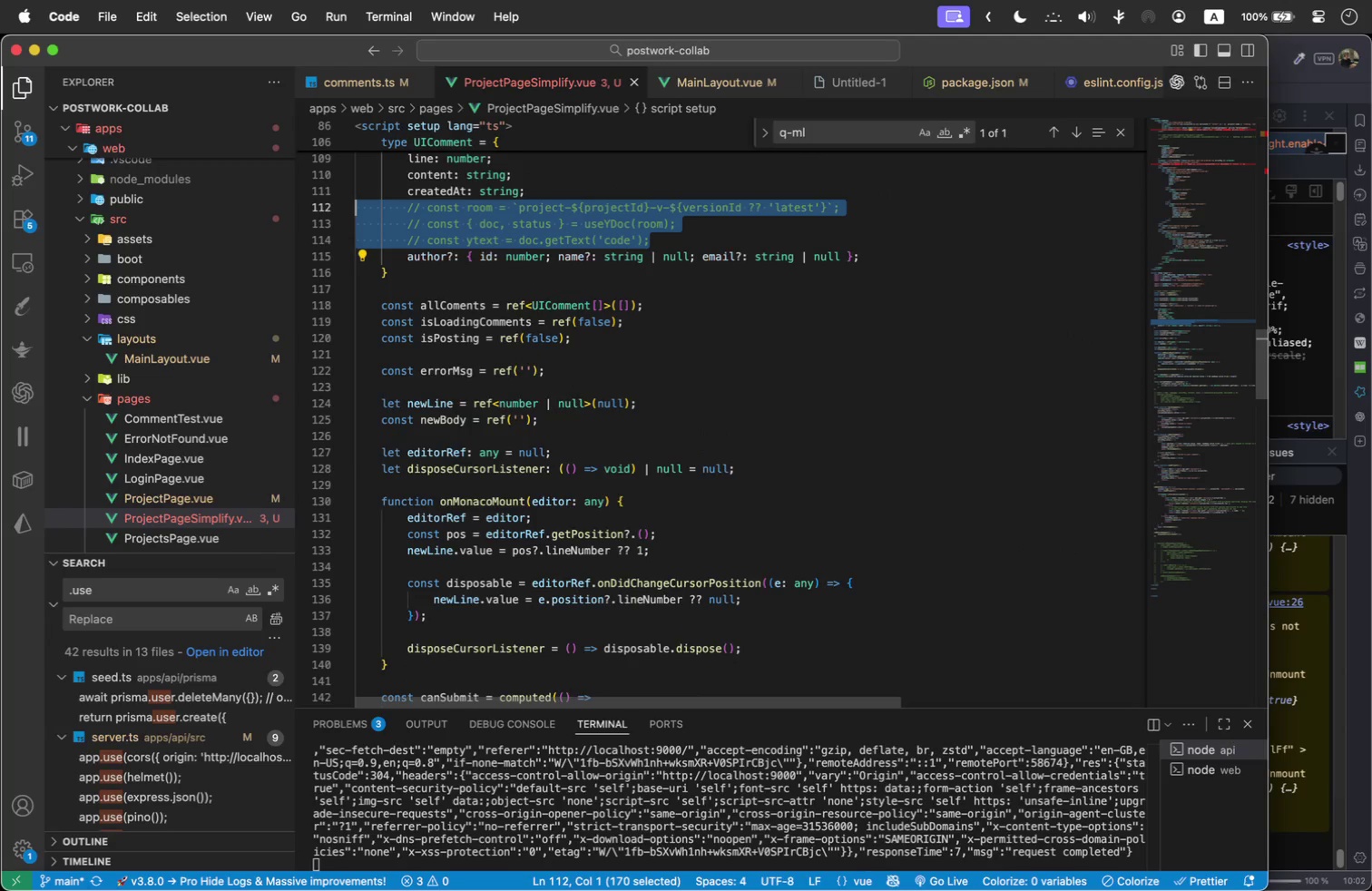 
key(Alt+ArrowUp)
 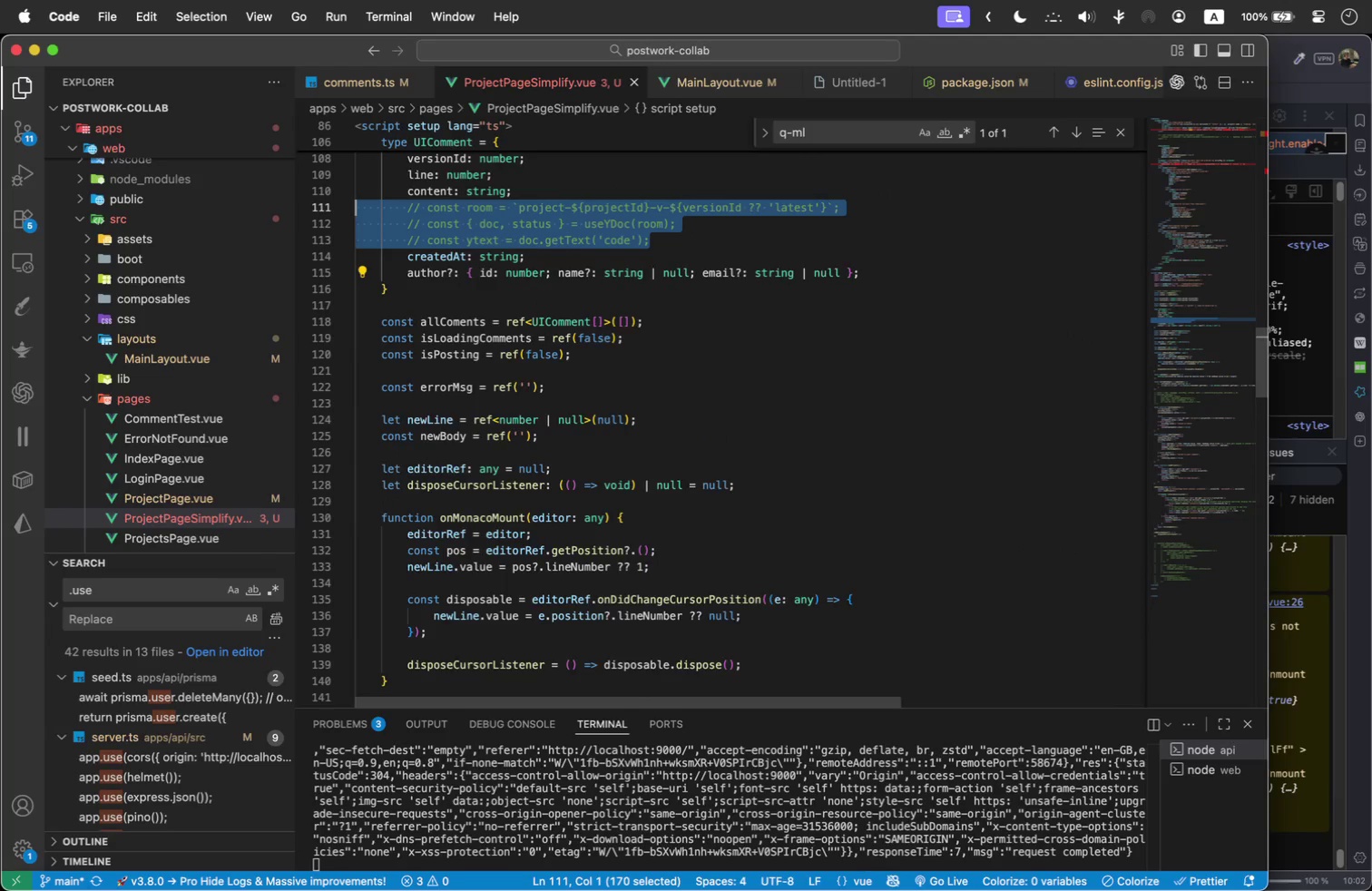 
key(Alt+ArrowUp)
 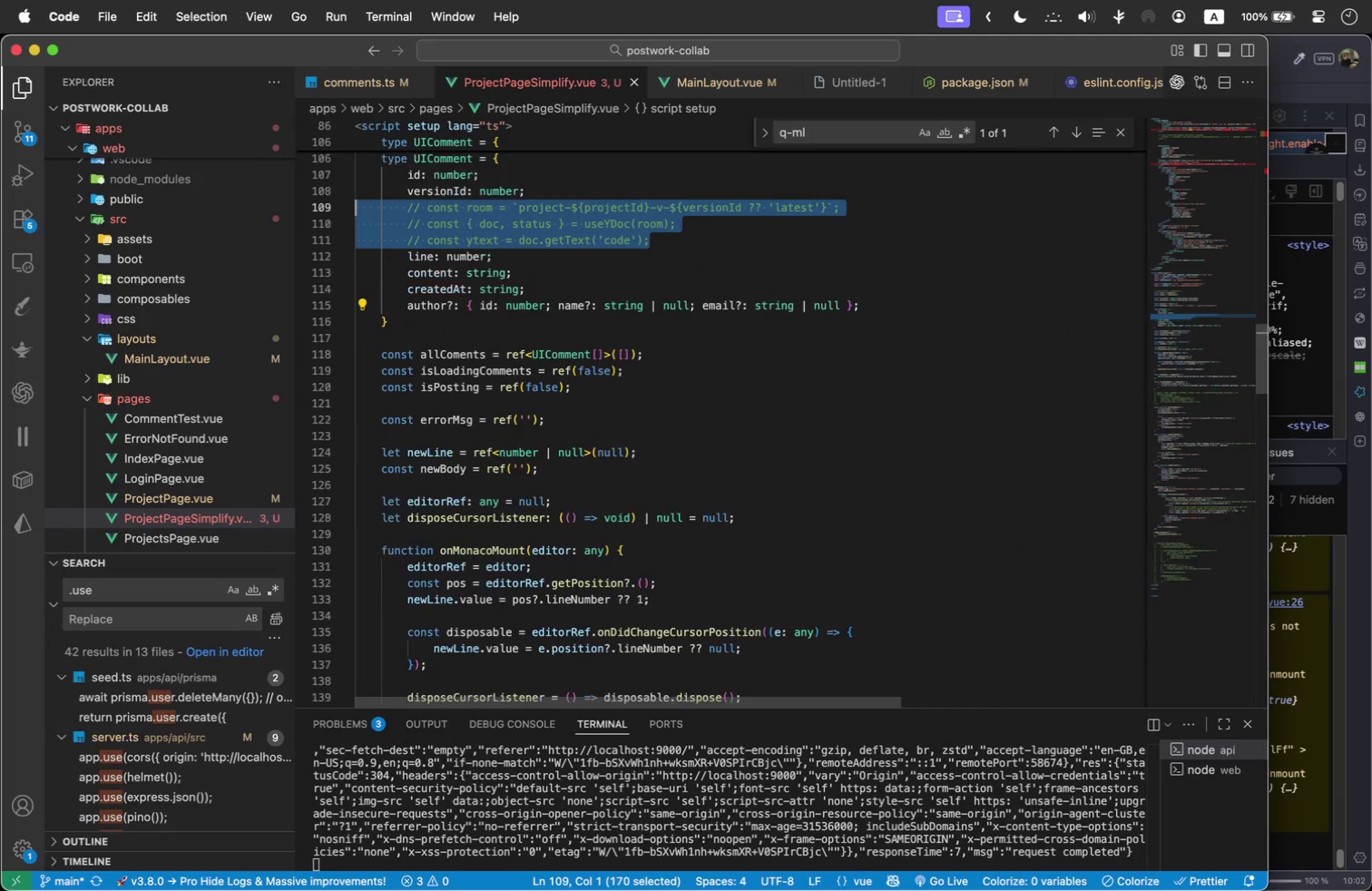 
key(Alt+ArrowUp)
 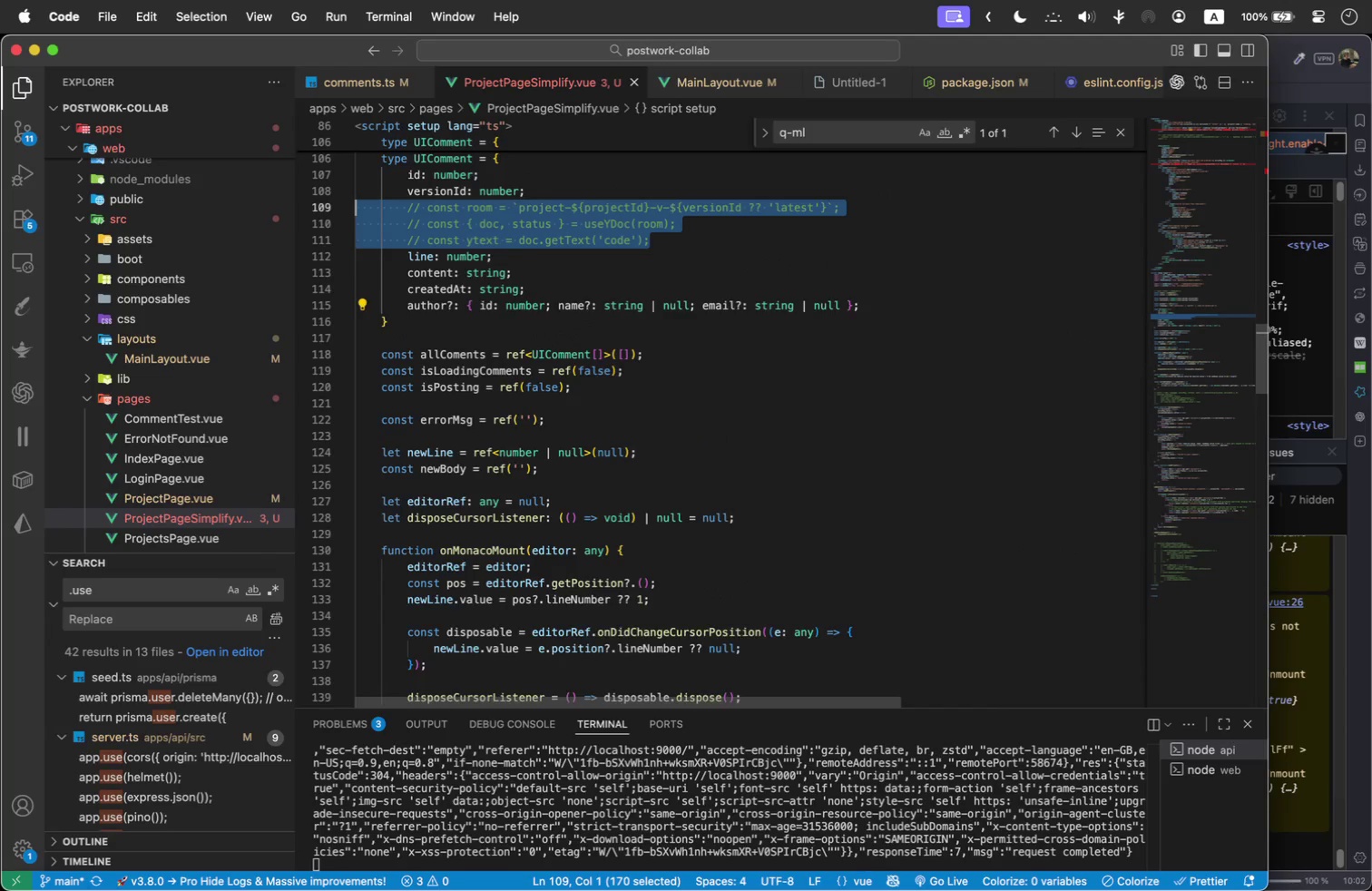 
key(Alt+ArrowUp)
 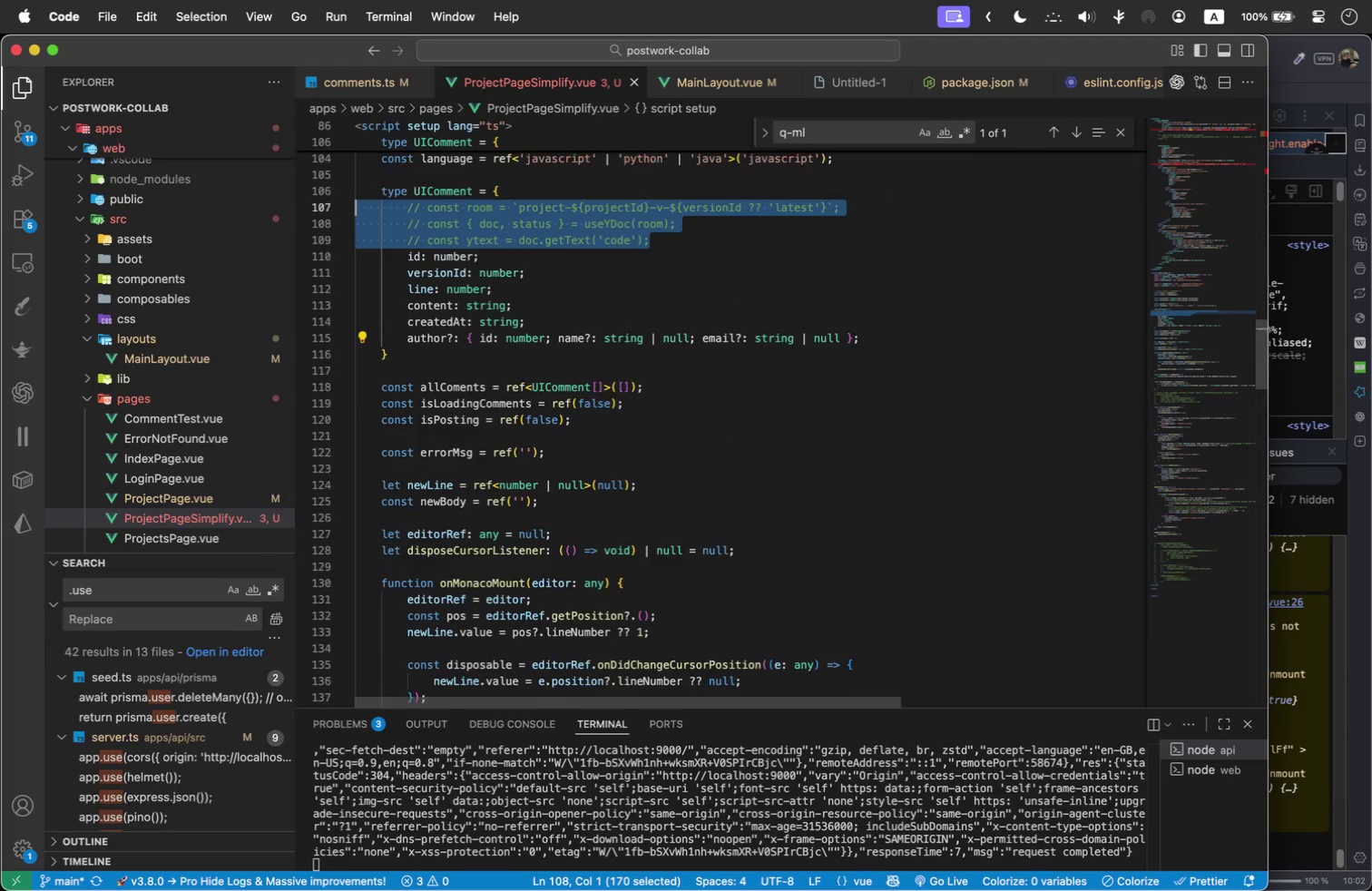 
key(Alt+ArrowUp)
 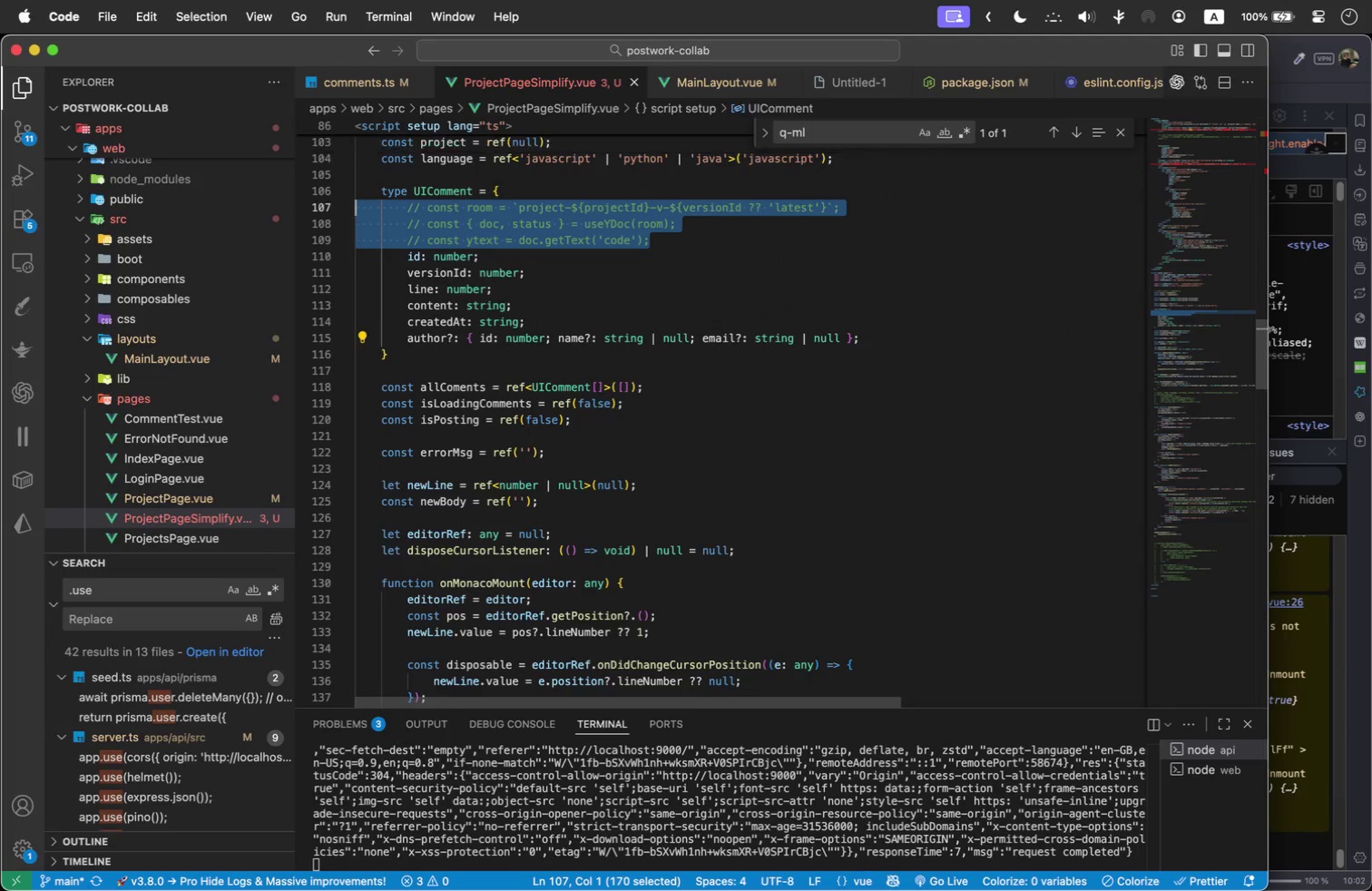 
key(Alt+ArrowUp)
 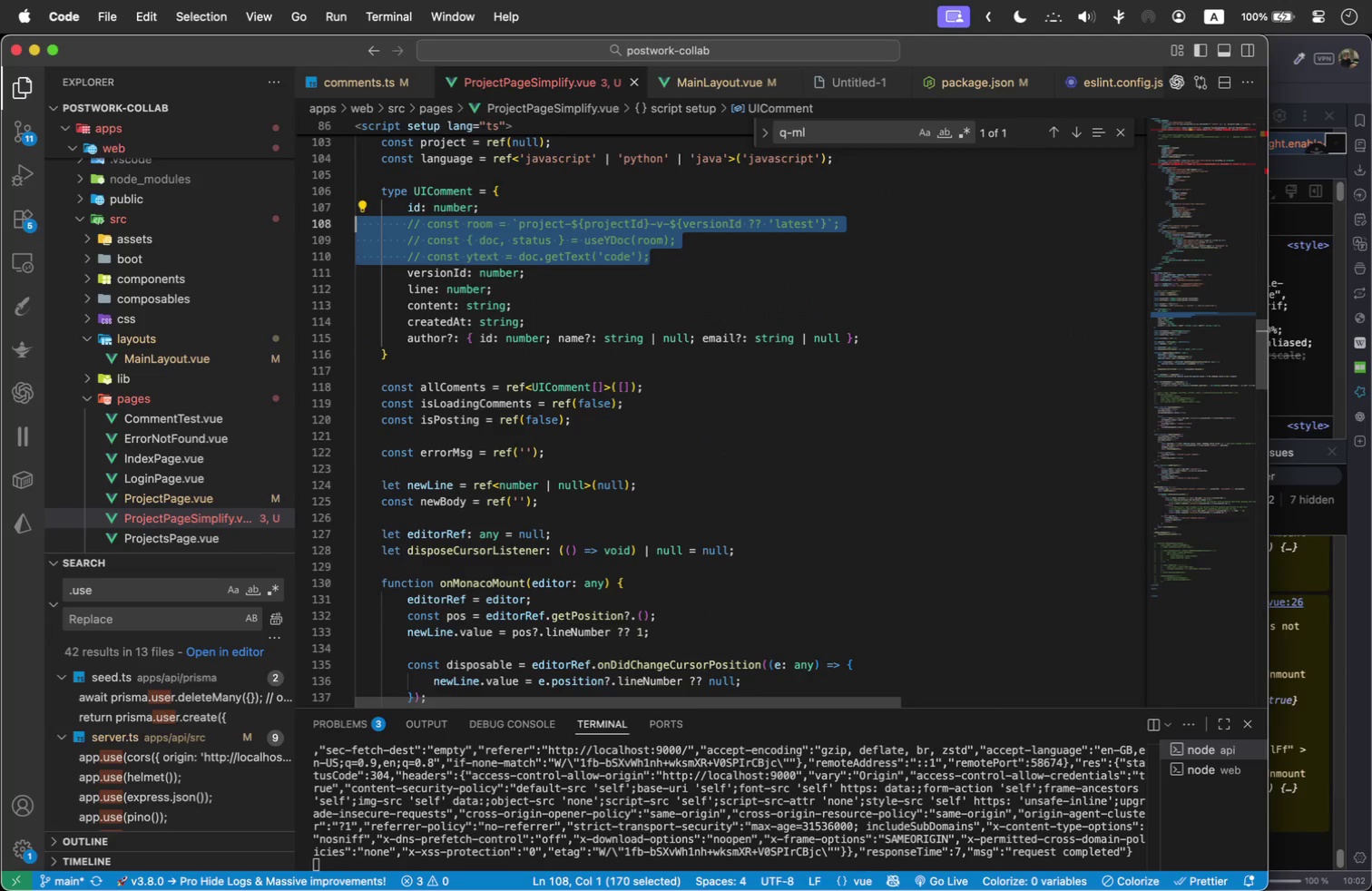 
key(Alt+ArrowDown)
 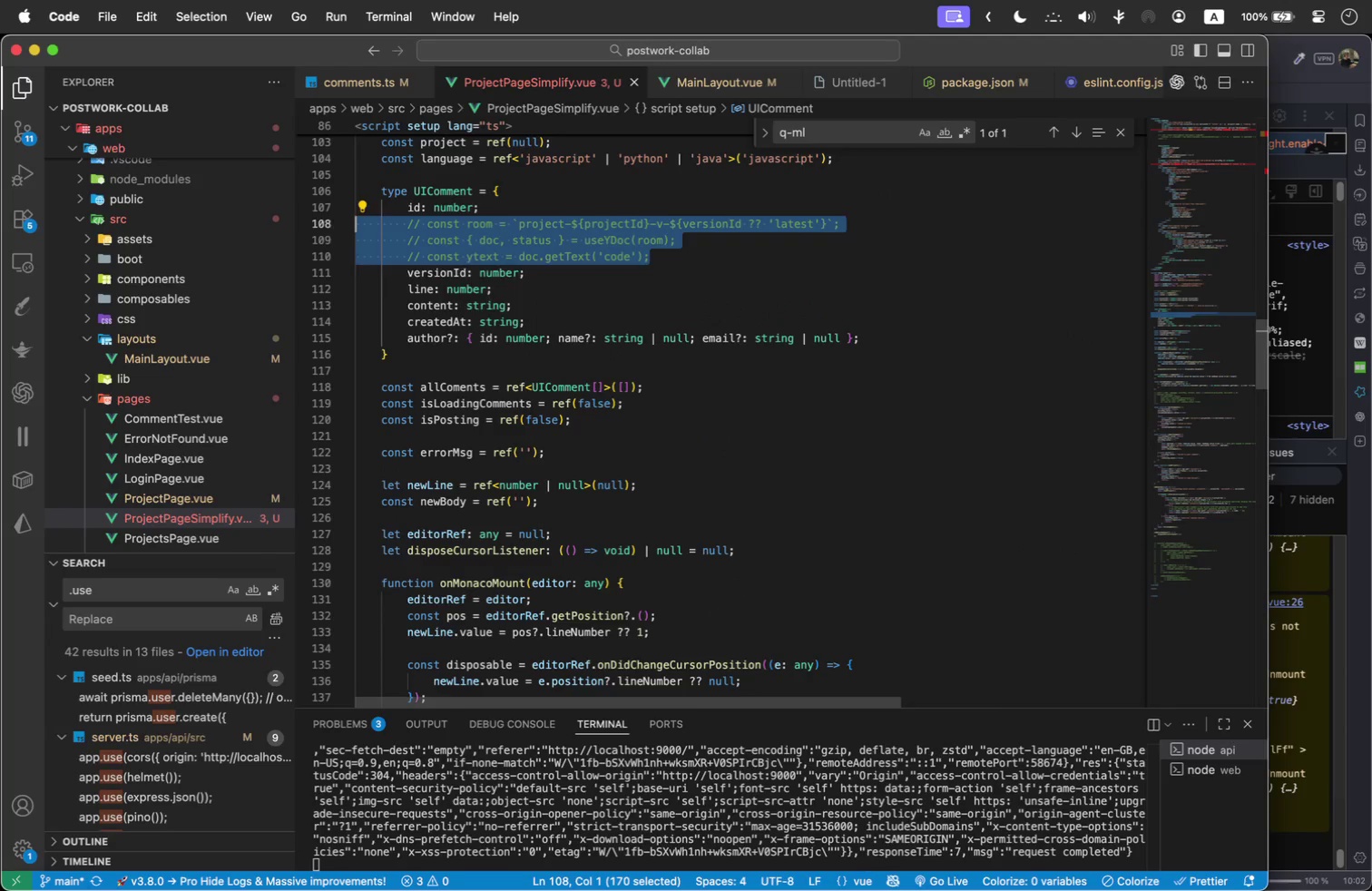 
hold_key(key=ArrowDown, duration=1.5)
 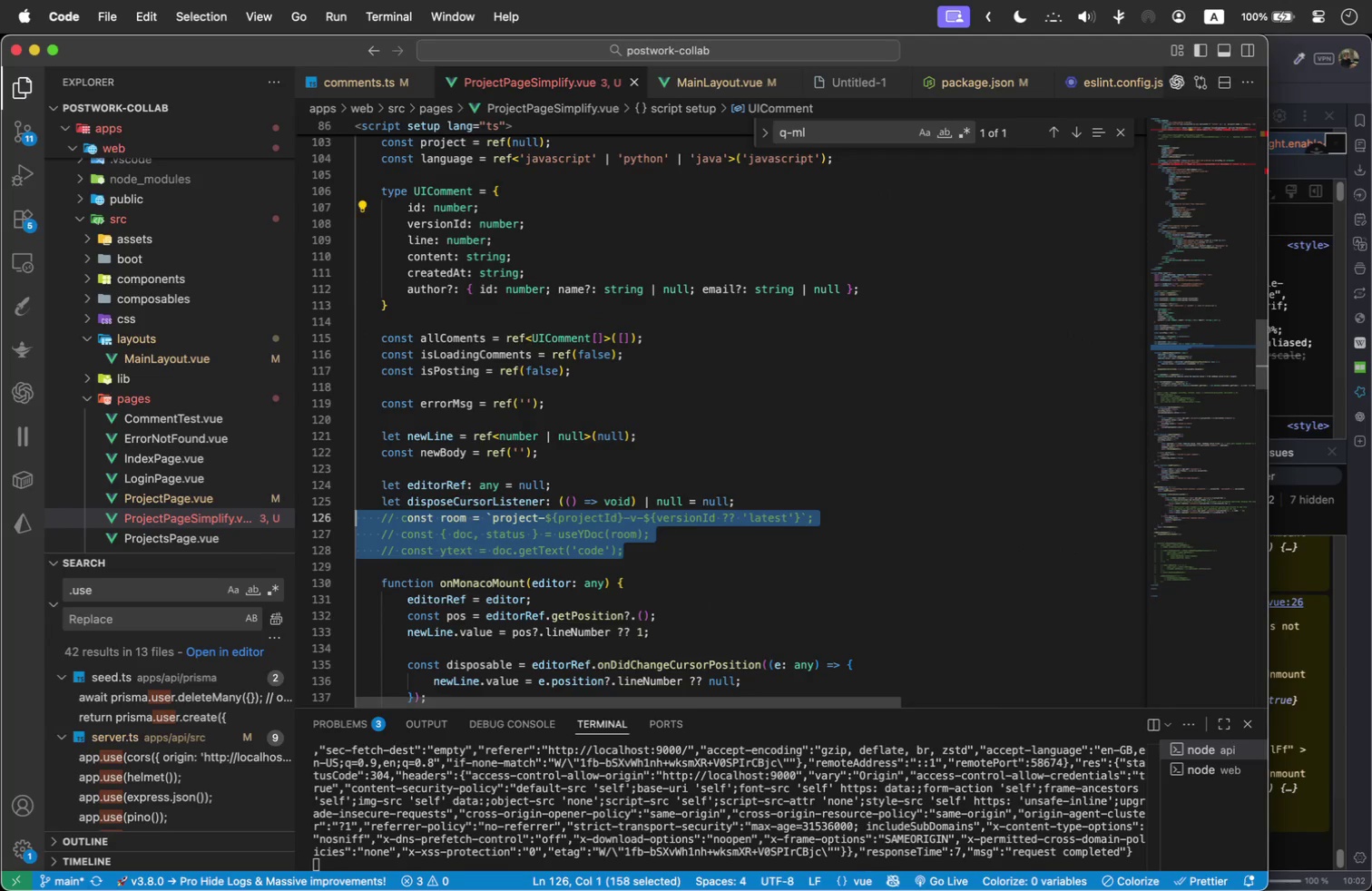 
hold_key(key=ArrowDown, duration=0.41)
 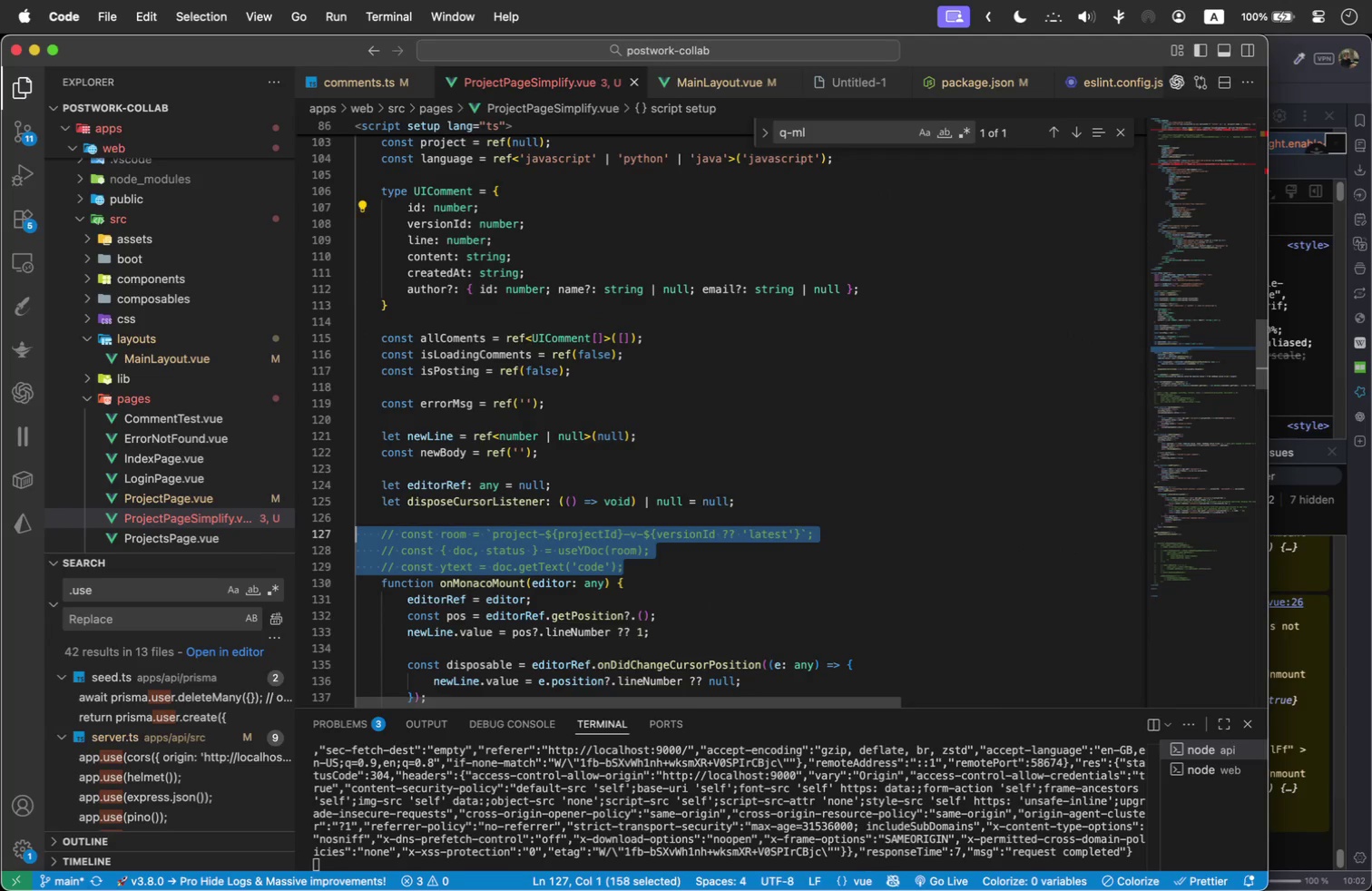 
key(Alt+ArrowDown)
 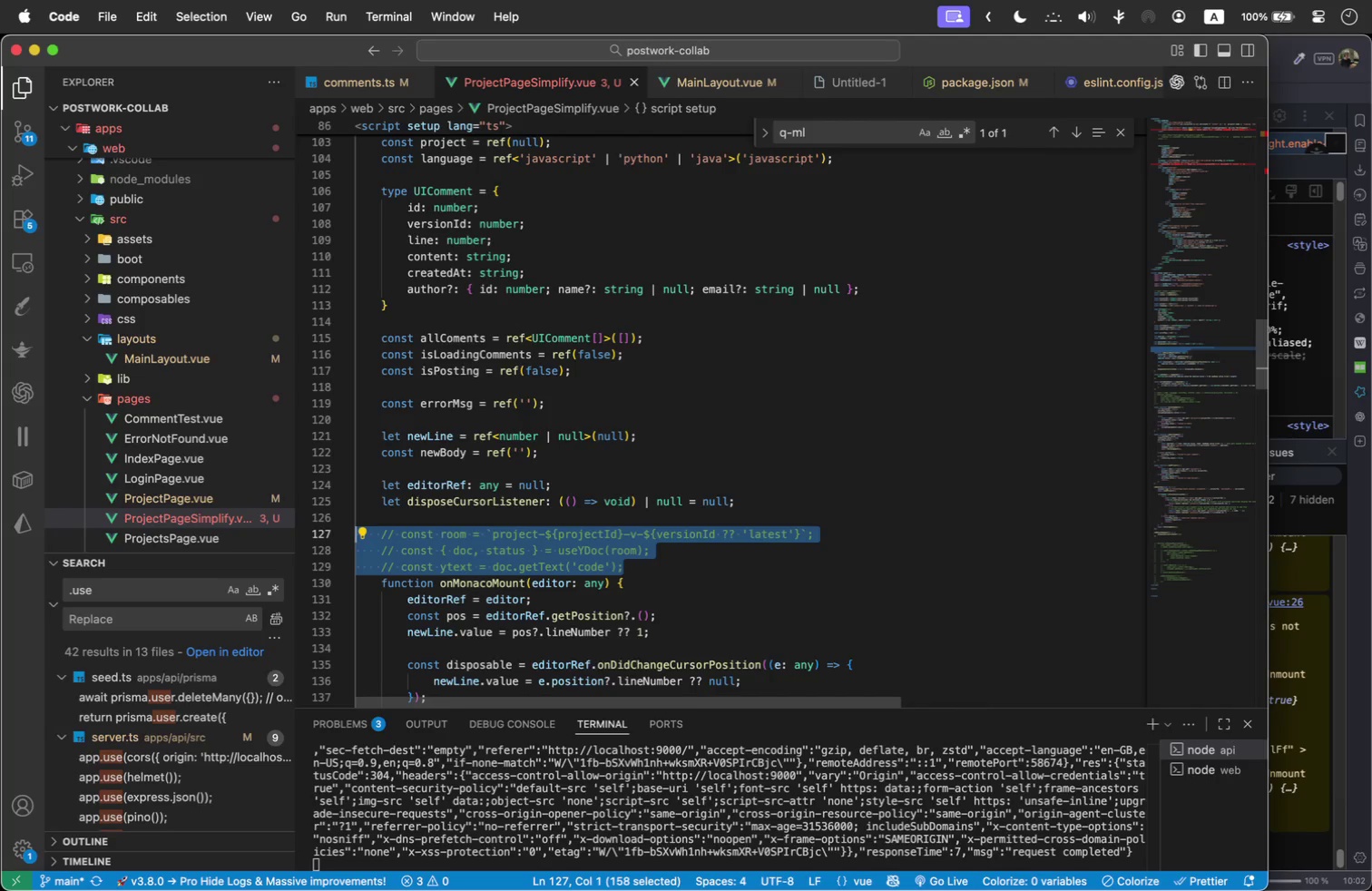 
key(Meta+Slash)
 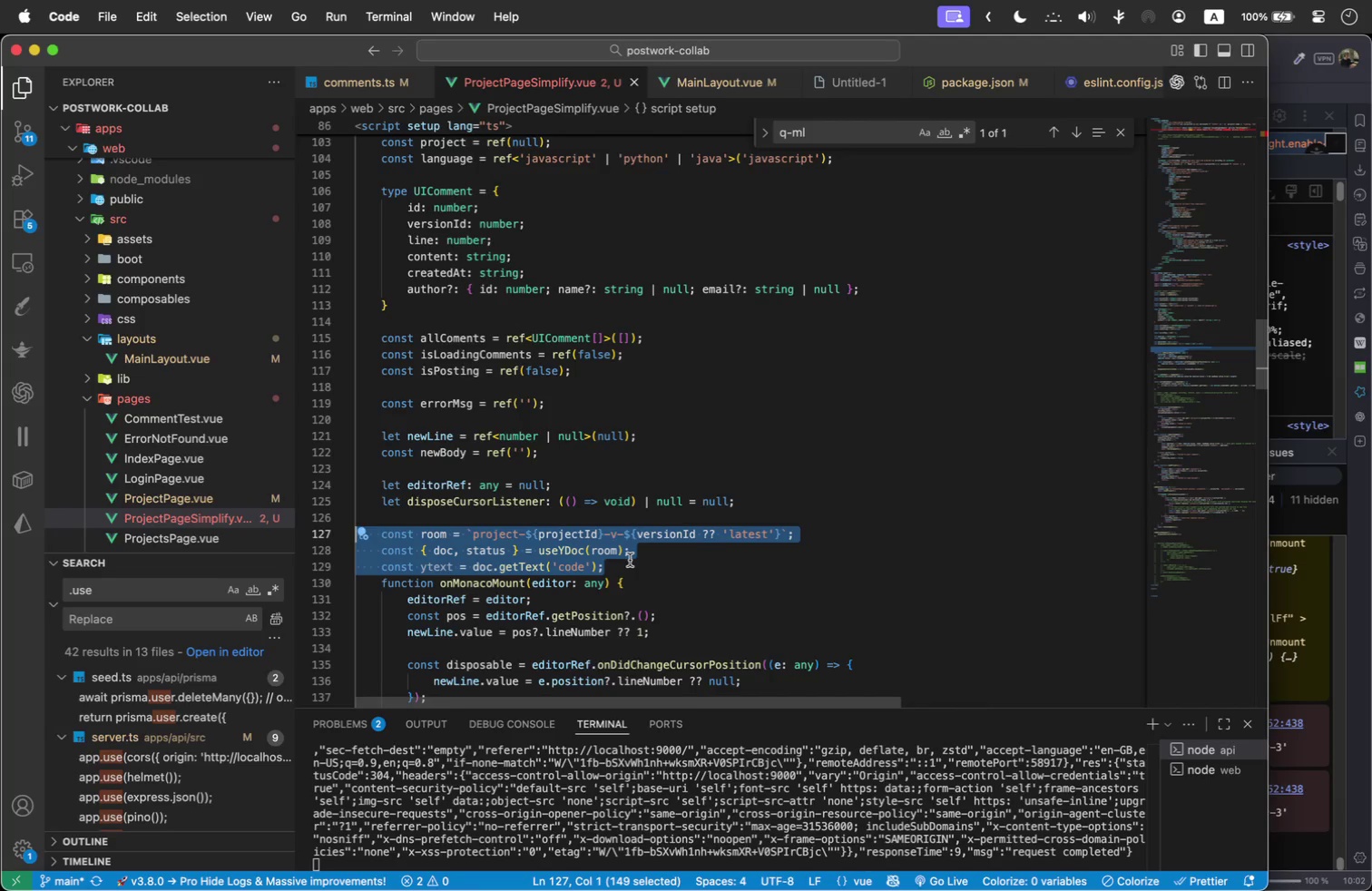 
left_click([635, 563])
 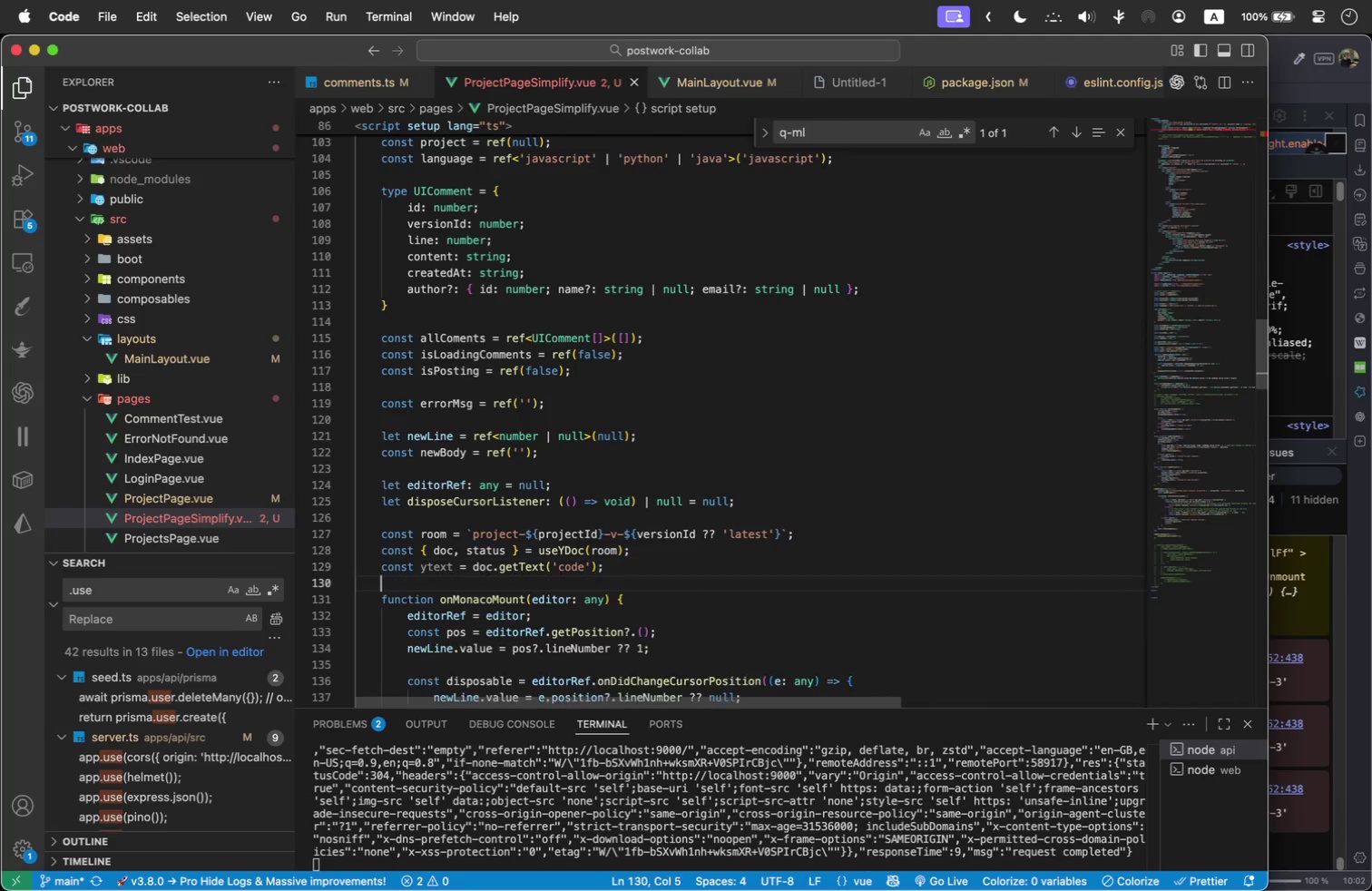 
key(Enter)
 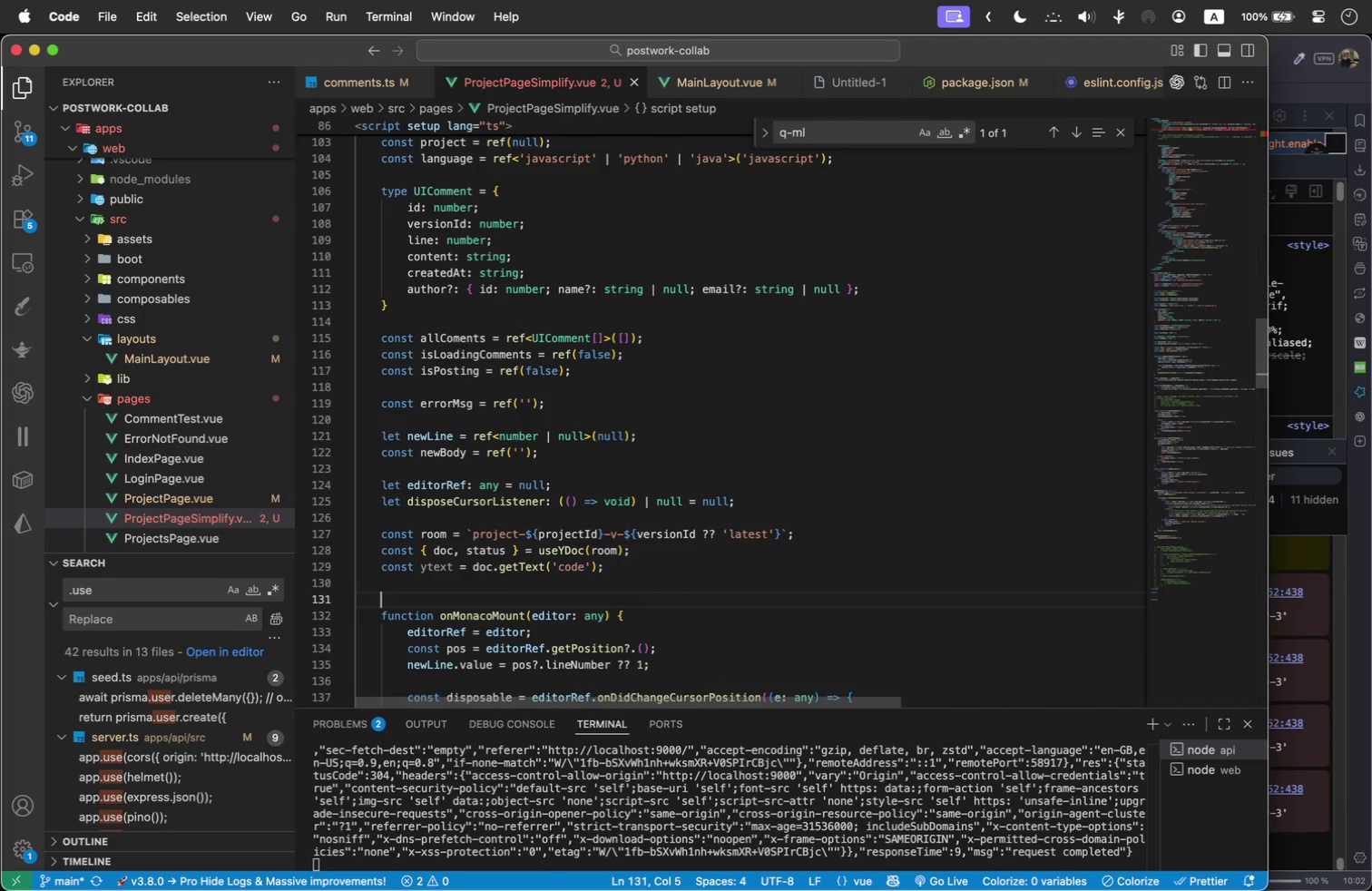 
key(Enter)
 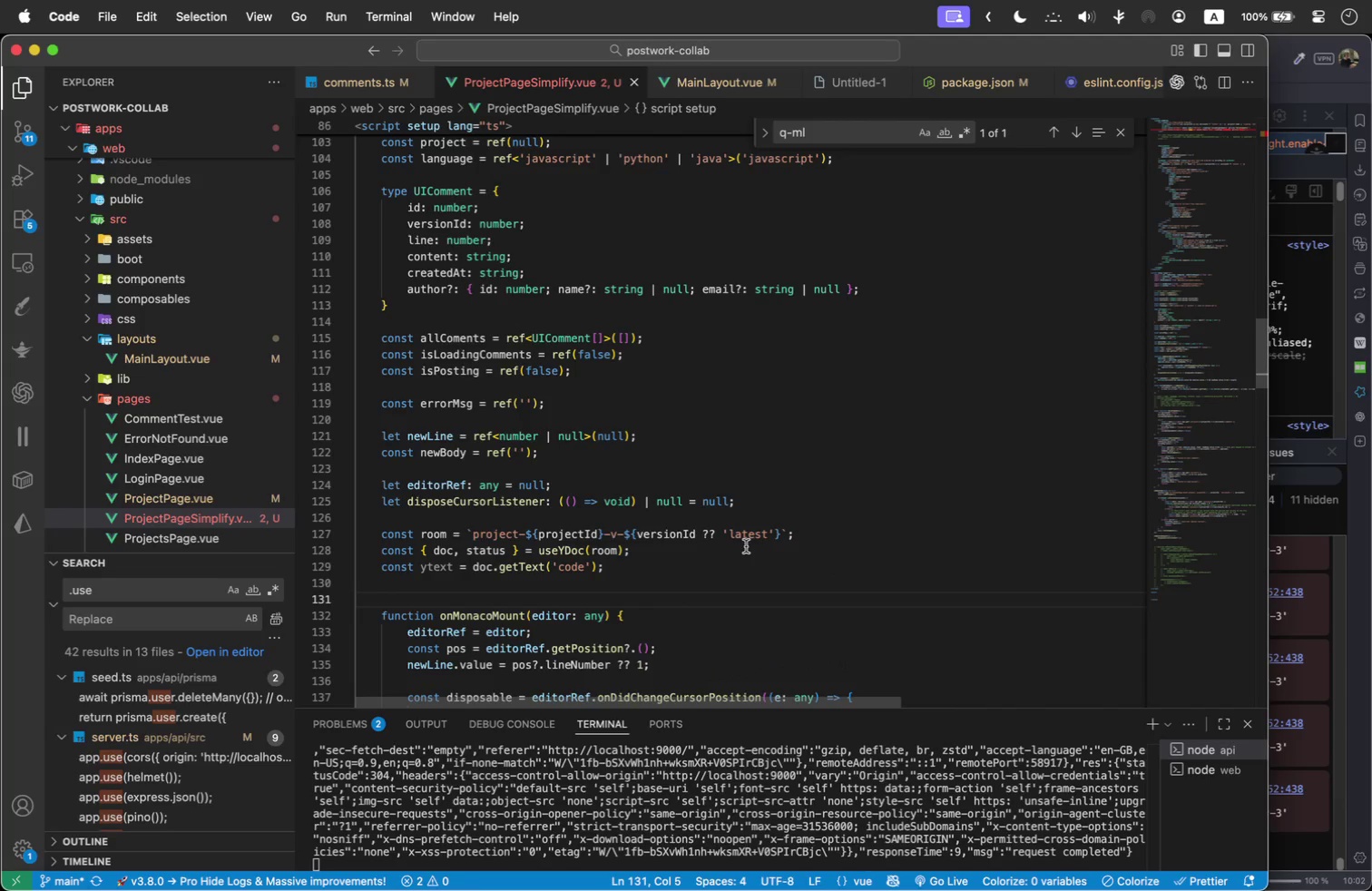 
wait(9.6)
 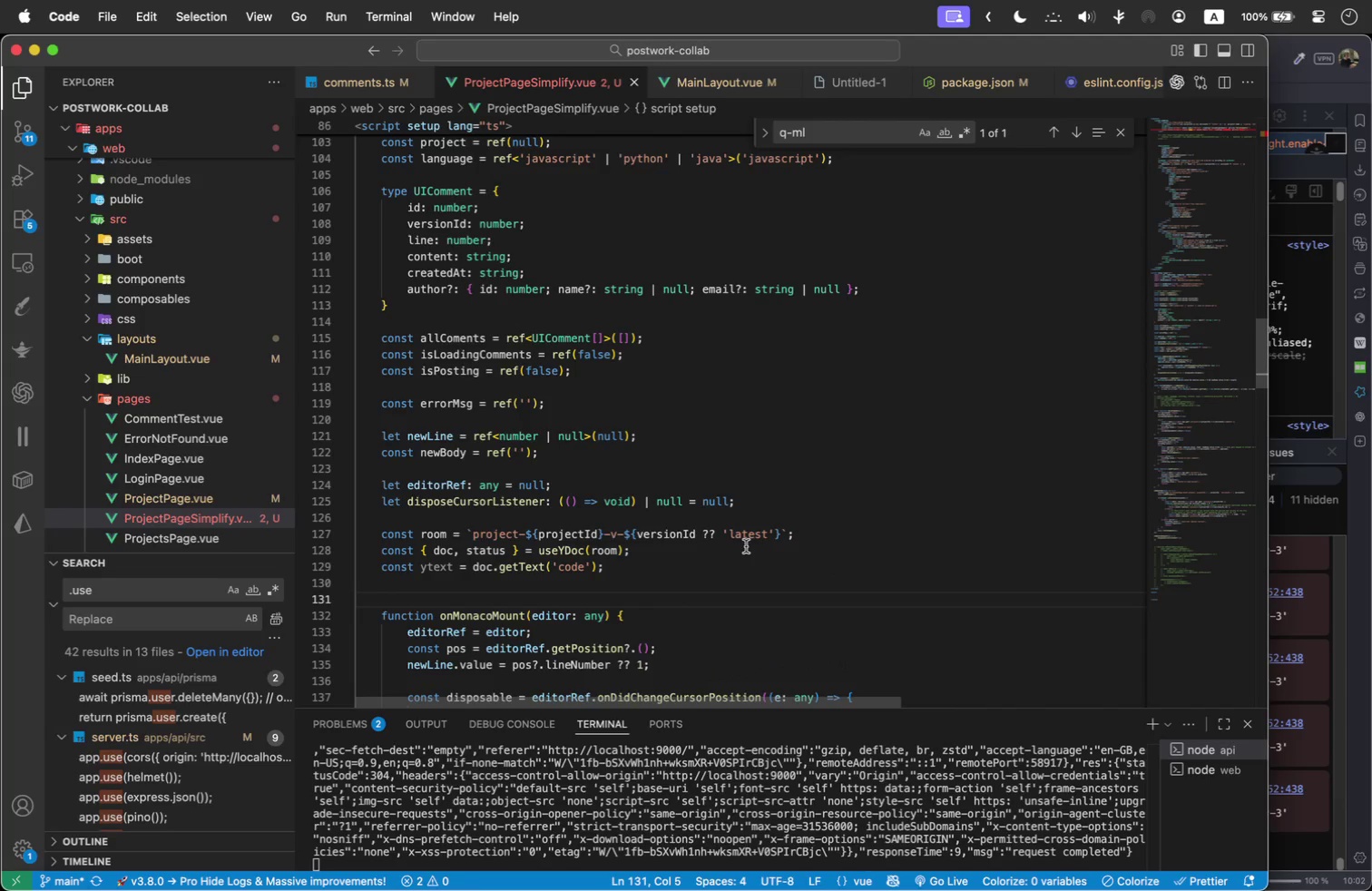 
left_click([770, 501])
 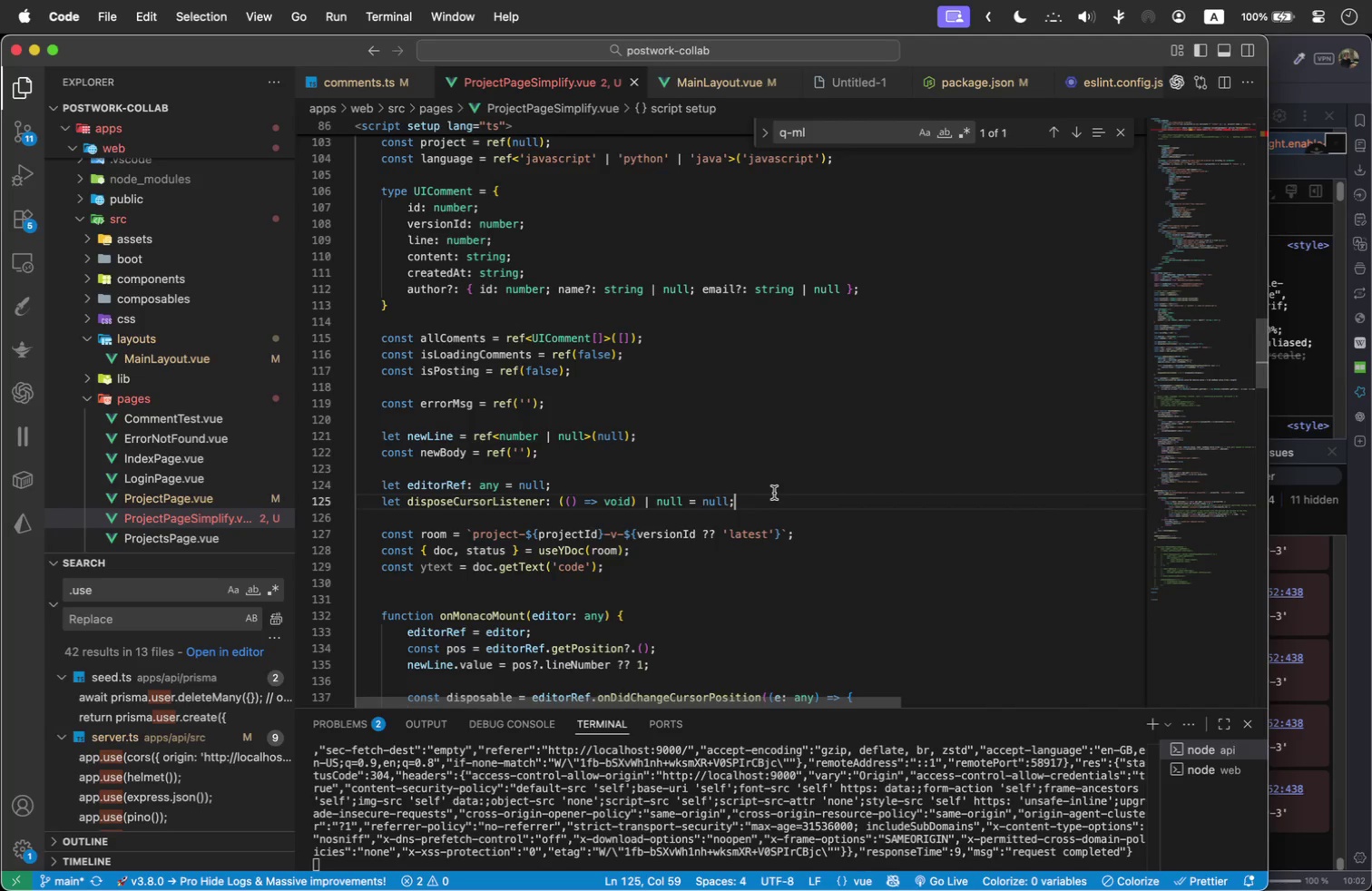 
key(Enter)
 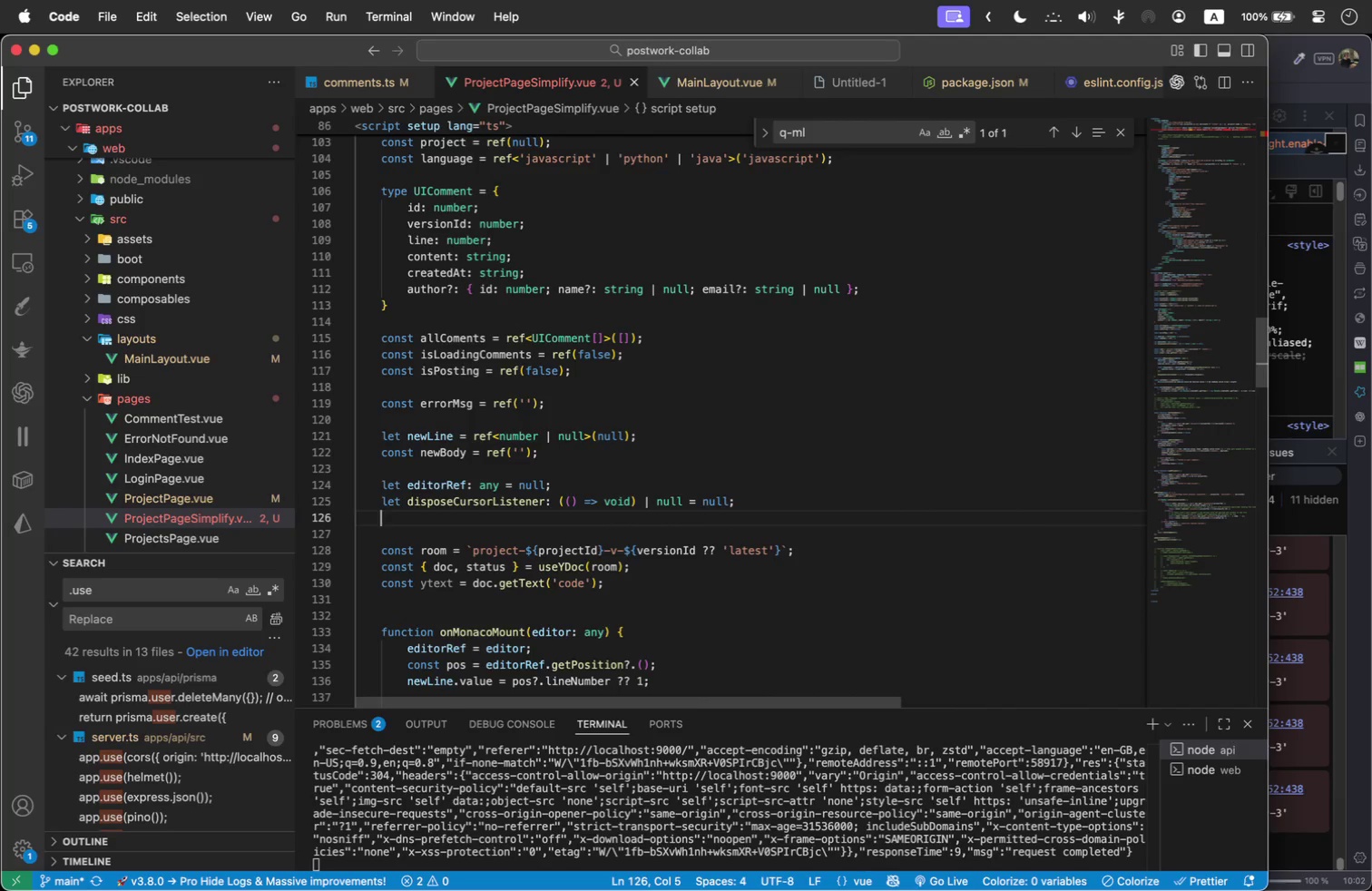 
type(let )
key(Backspace)
type( disposeLocalToY: )
 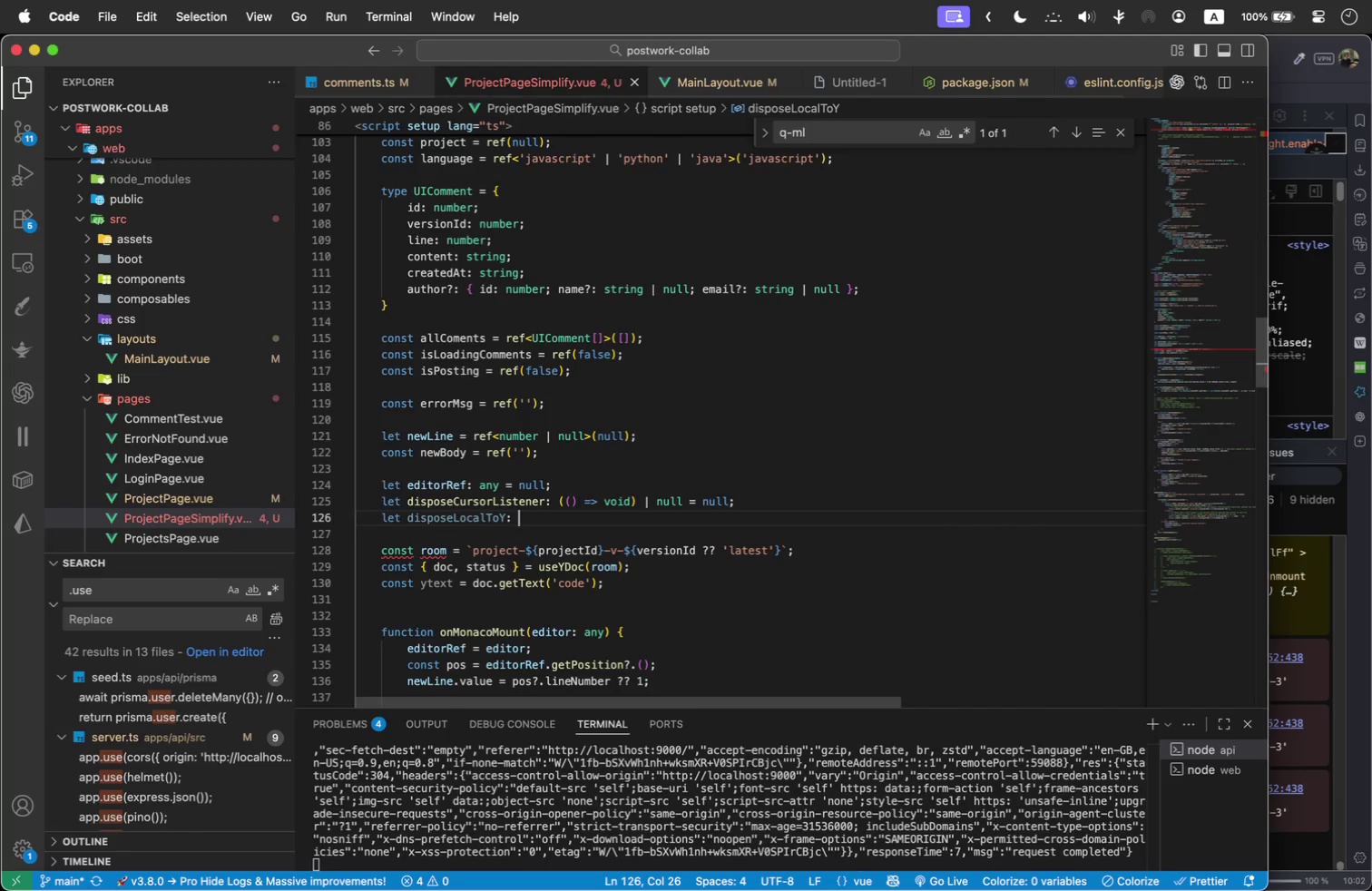 
left_click_drag(start_coordinate=[558, 500], to_coordinate=[736, 506])
 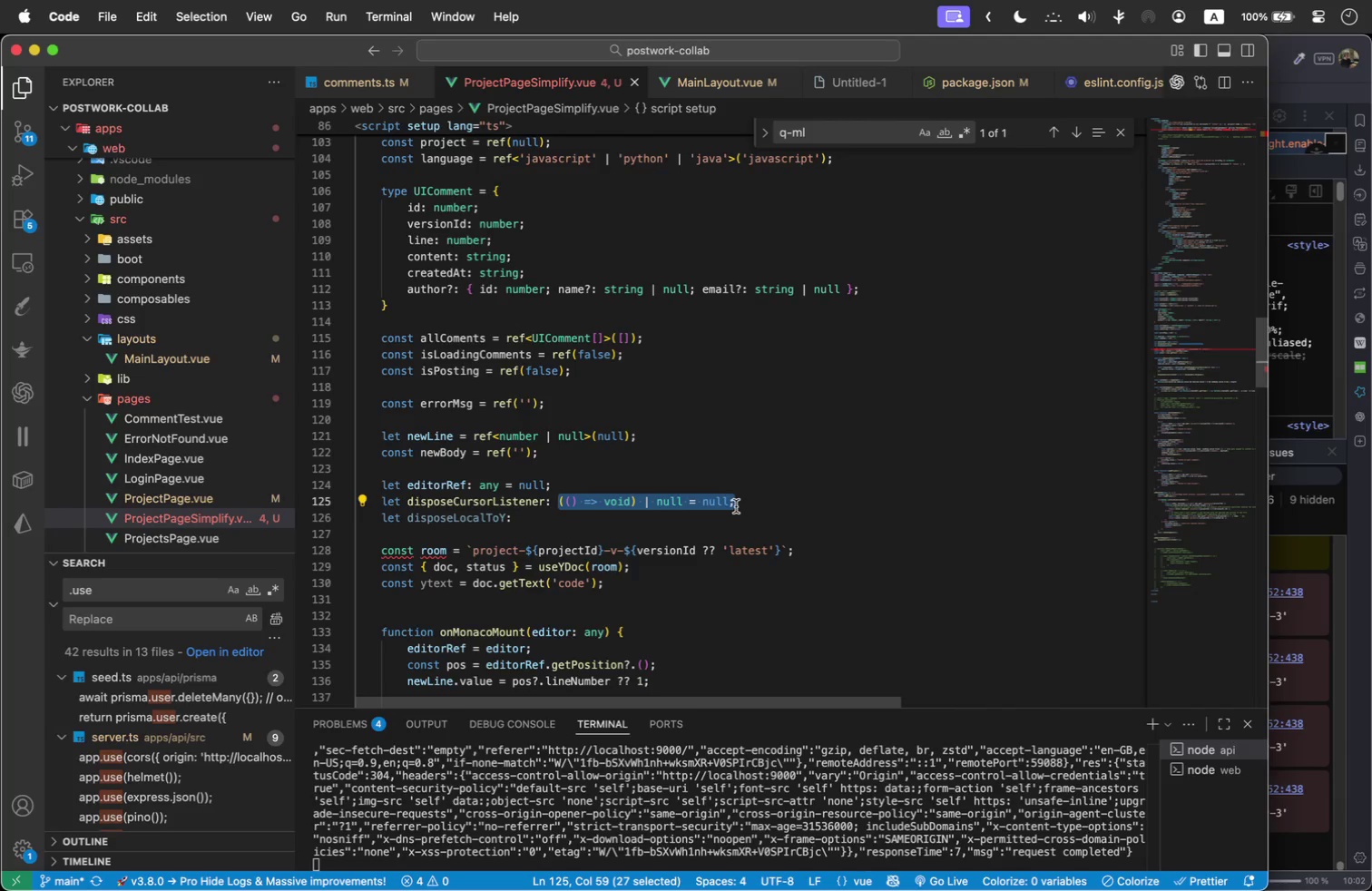 
key(Meta+C)
 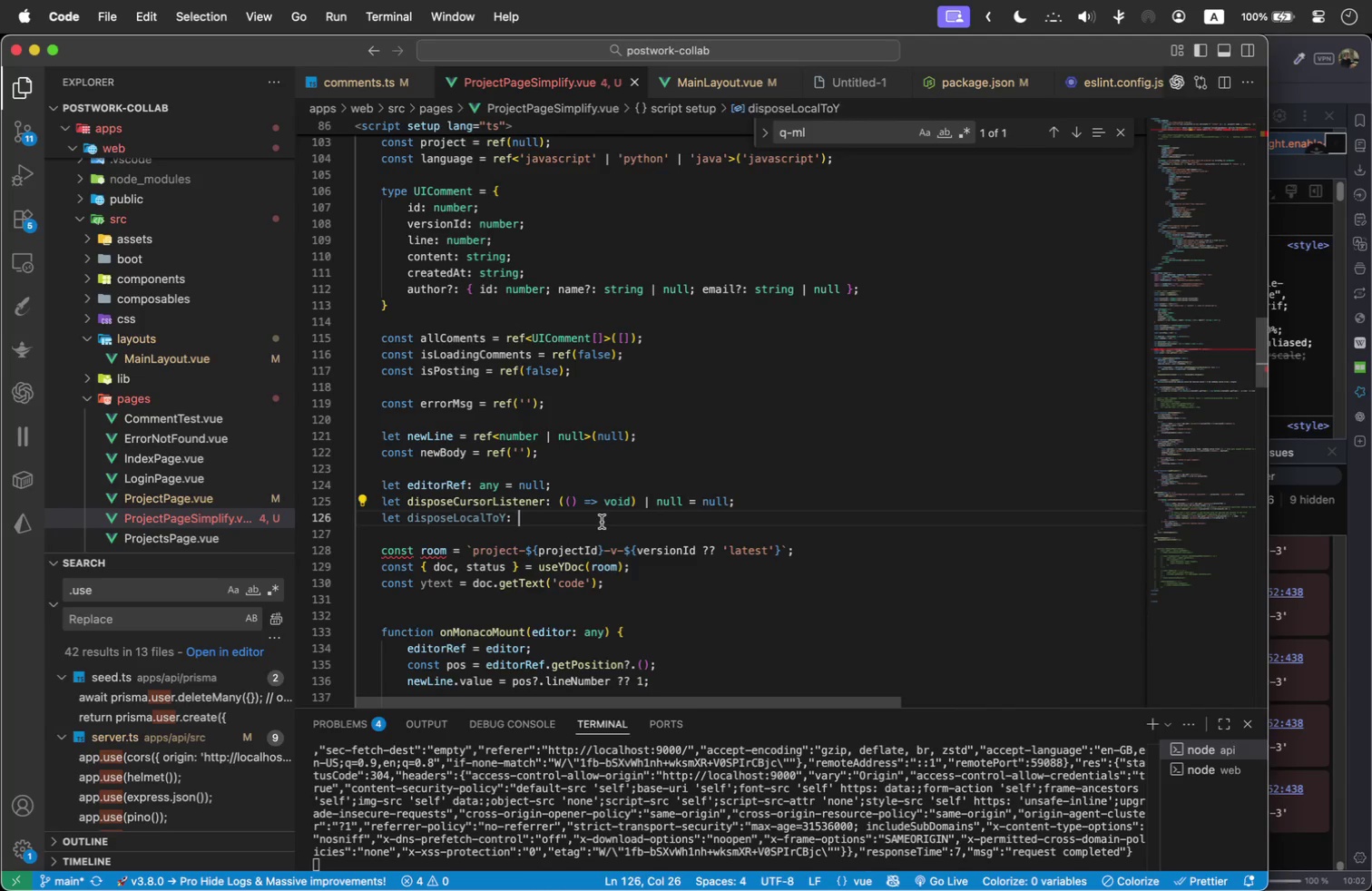 
left_click([602, 522])
 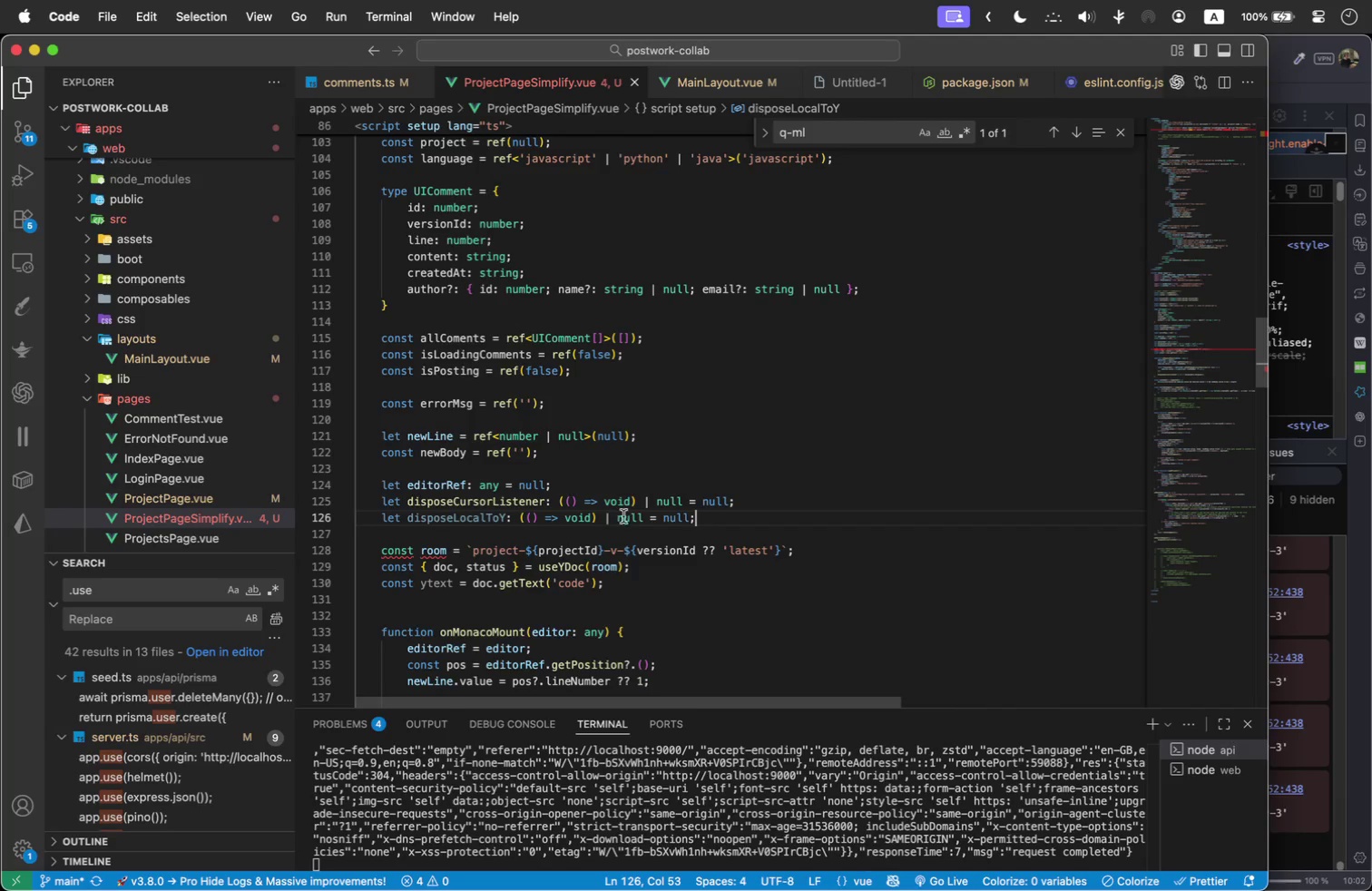 
key(Meta+V)
 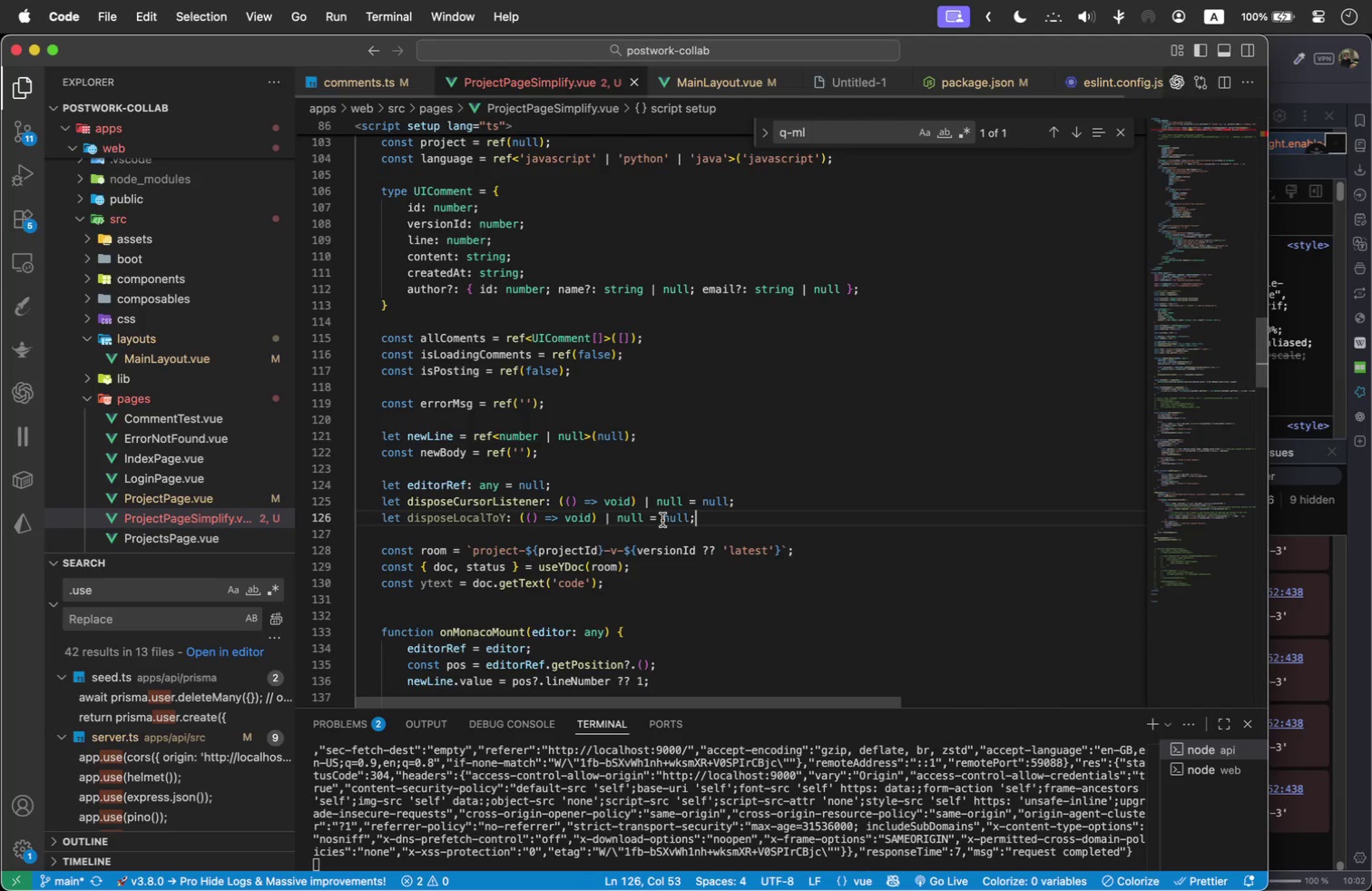 
left_click_drag(start_coordinate=[710, 514], to_coordinate=[384, 520])
 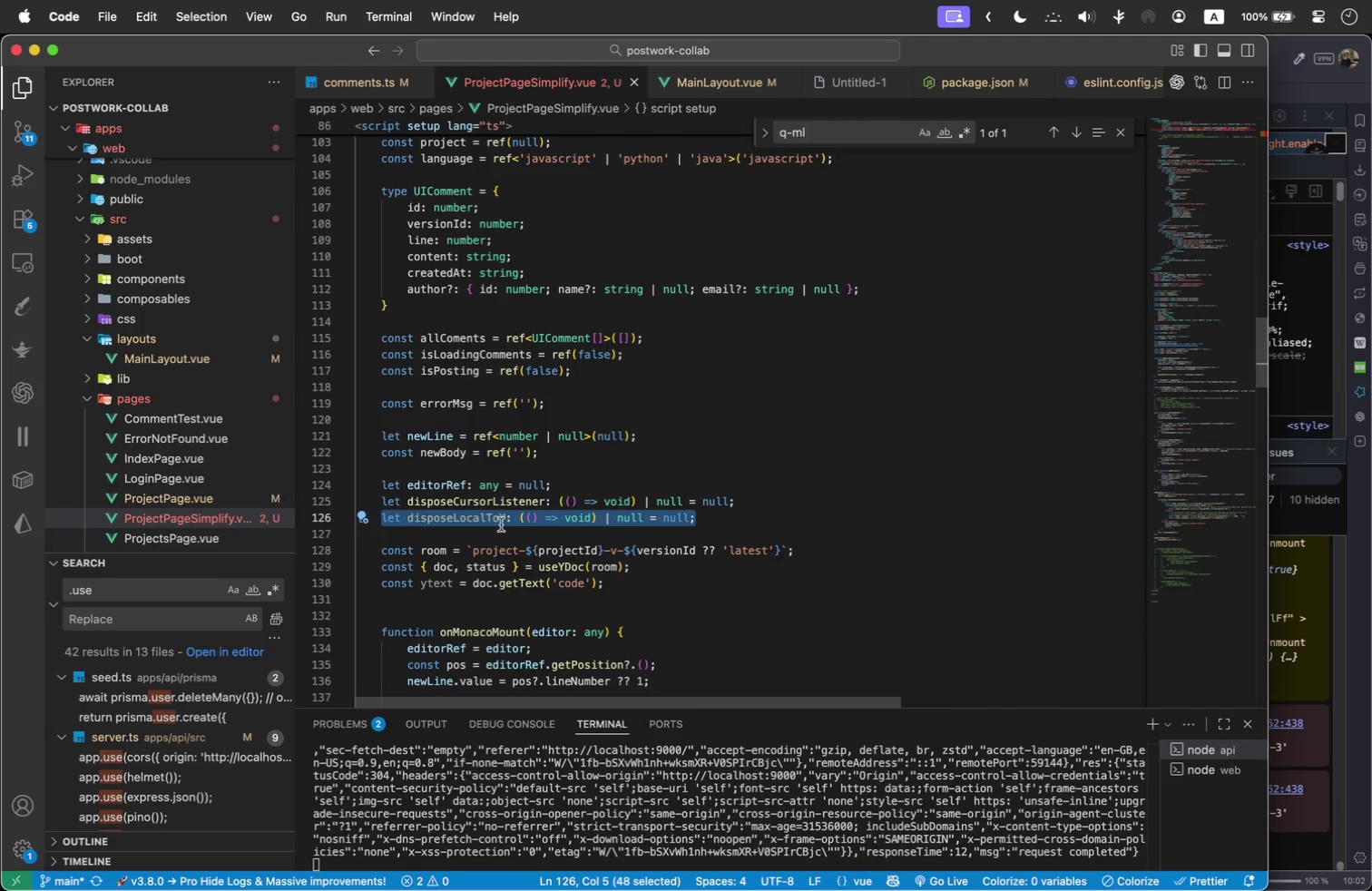 
key(Meta+C)
 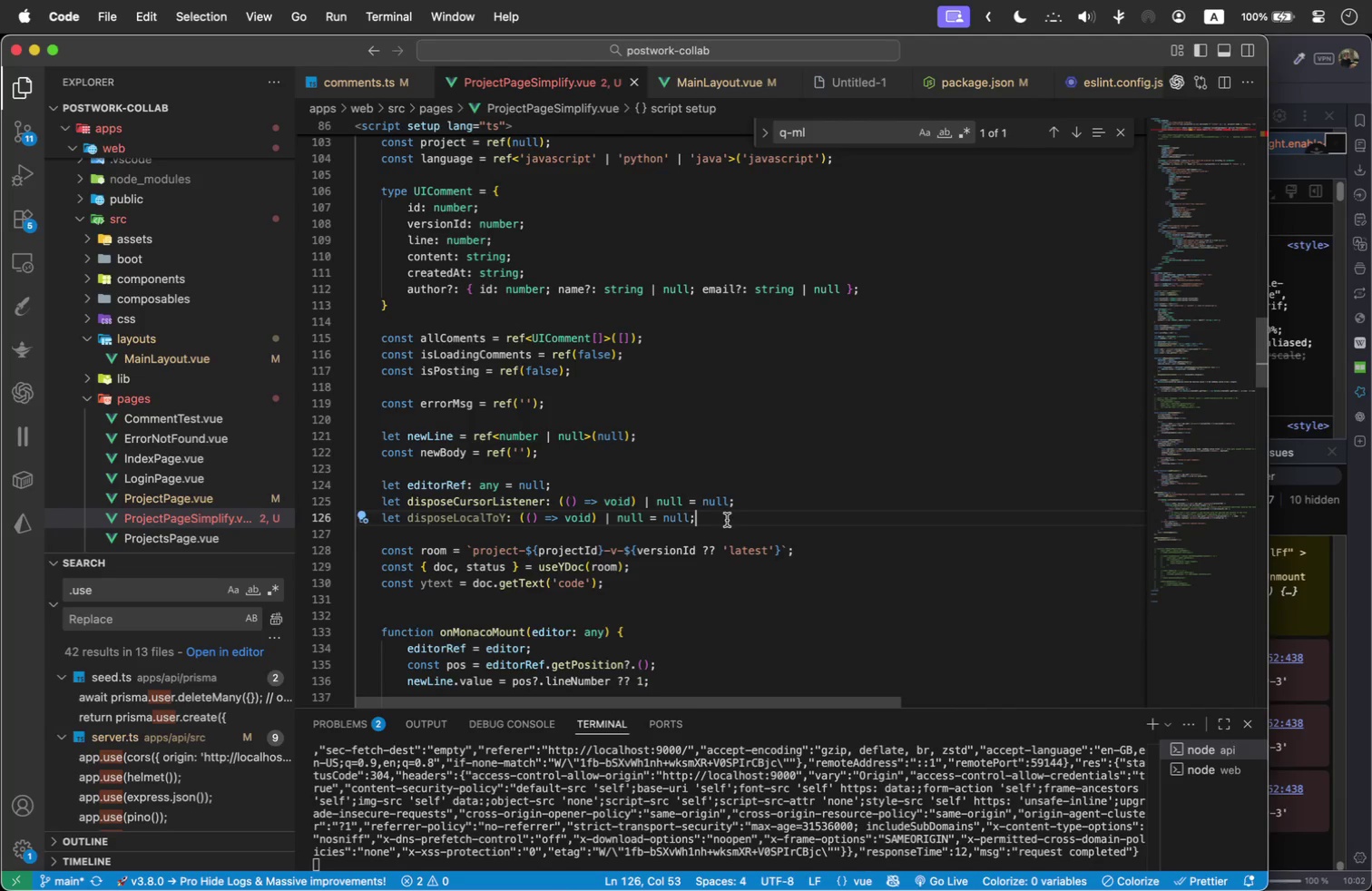 
left_click([727, 520])
 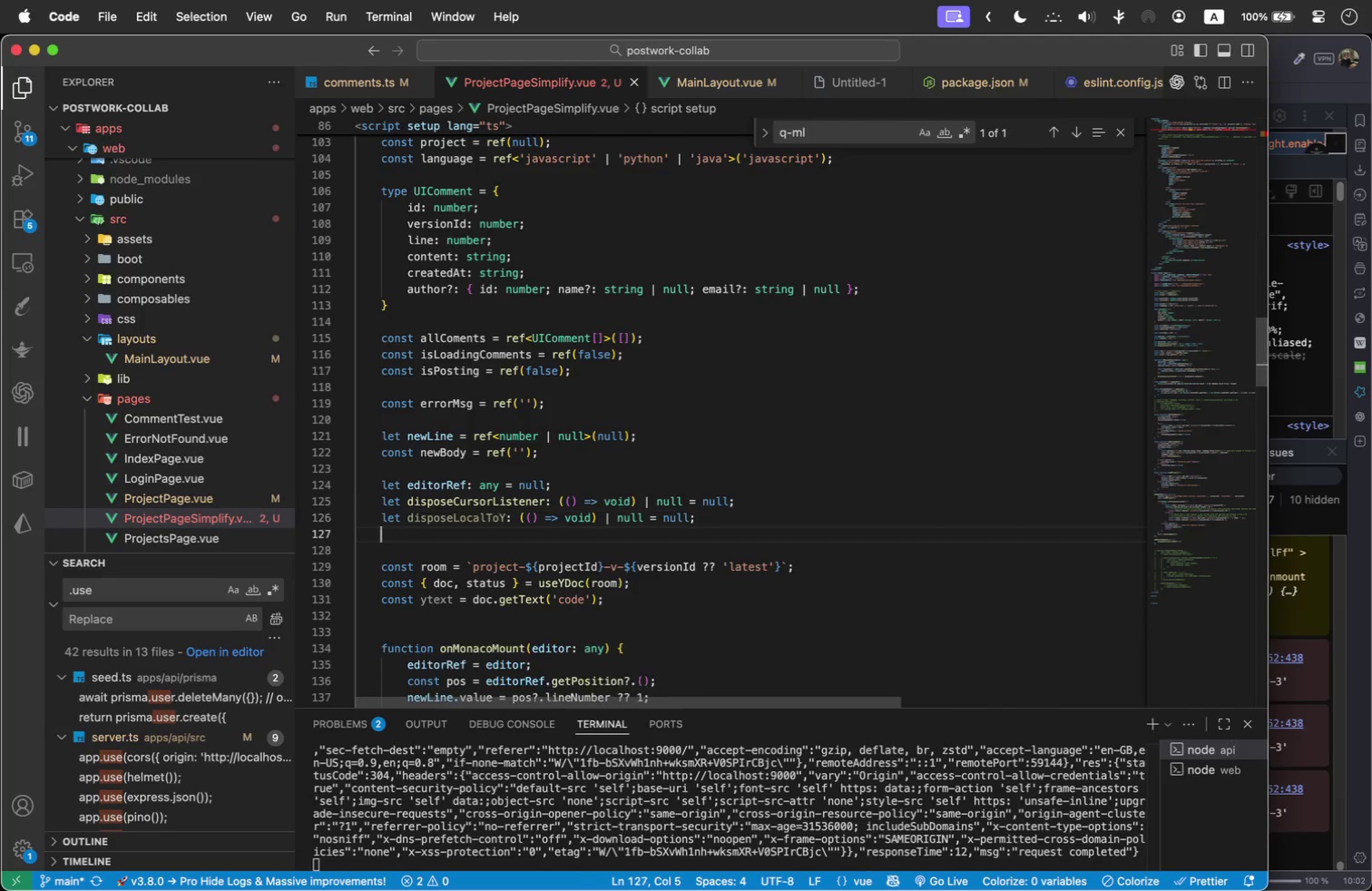 
key(Enter)
 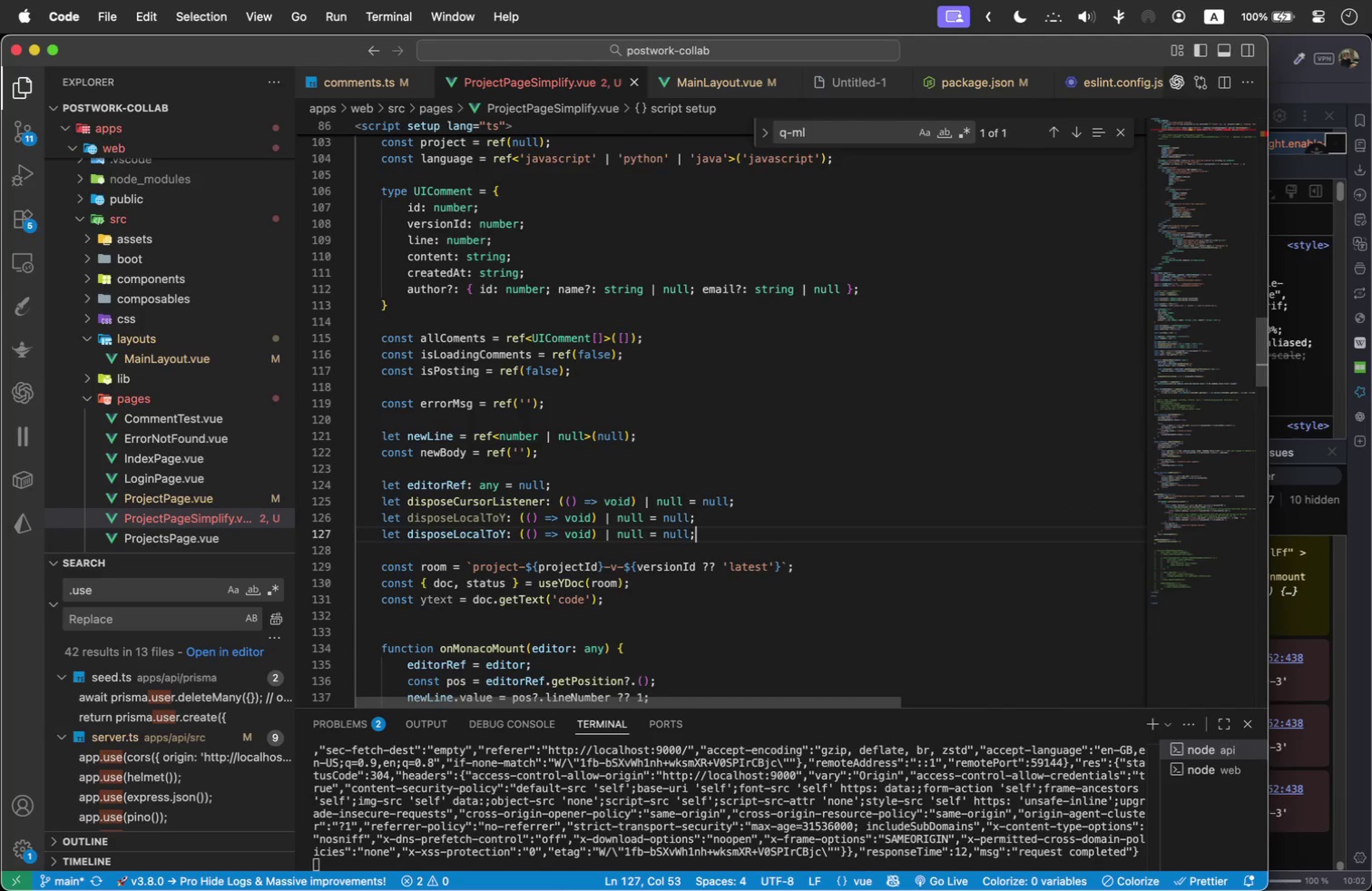 
key(Meta+V)
 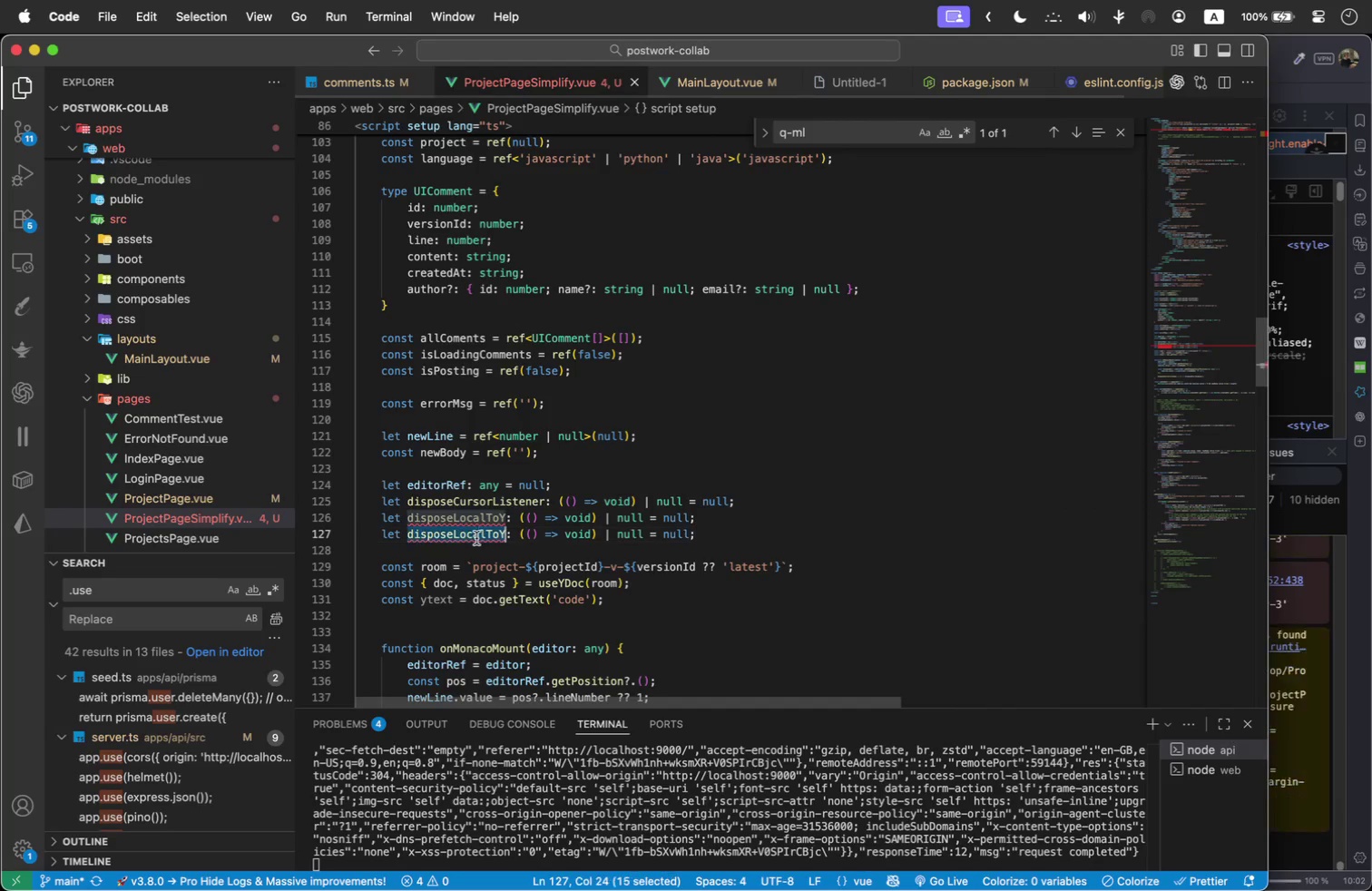 
double_click([476, 538])
 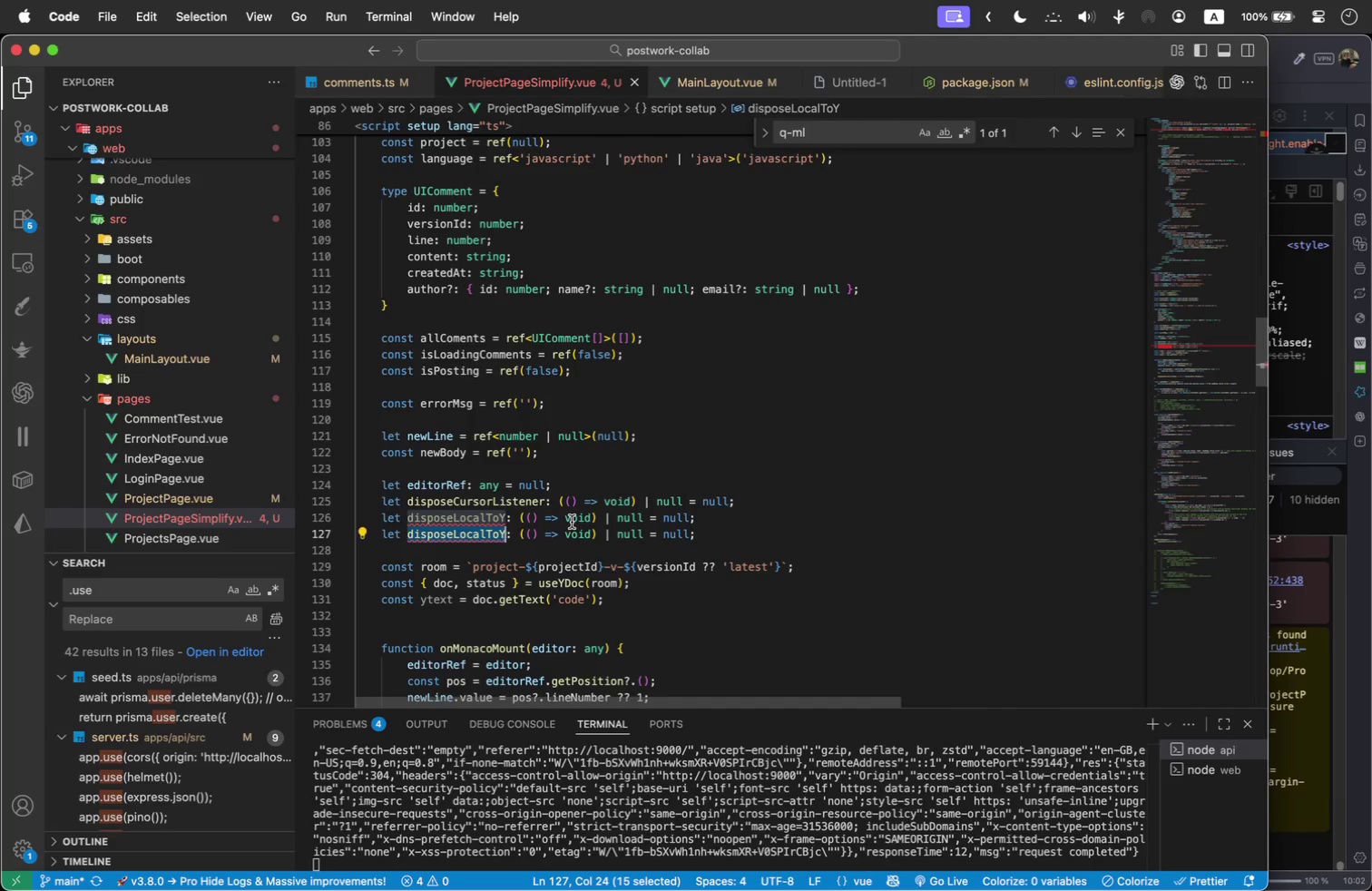 
hold_key(key=ShiftLeft, duration=0.59)
 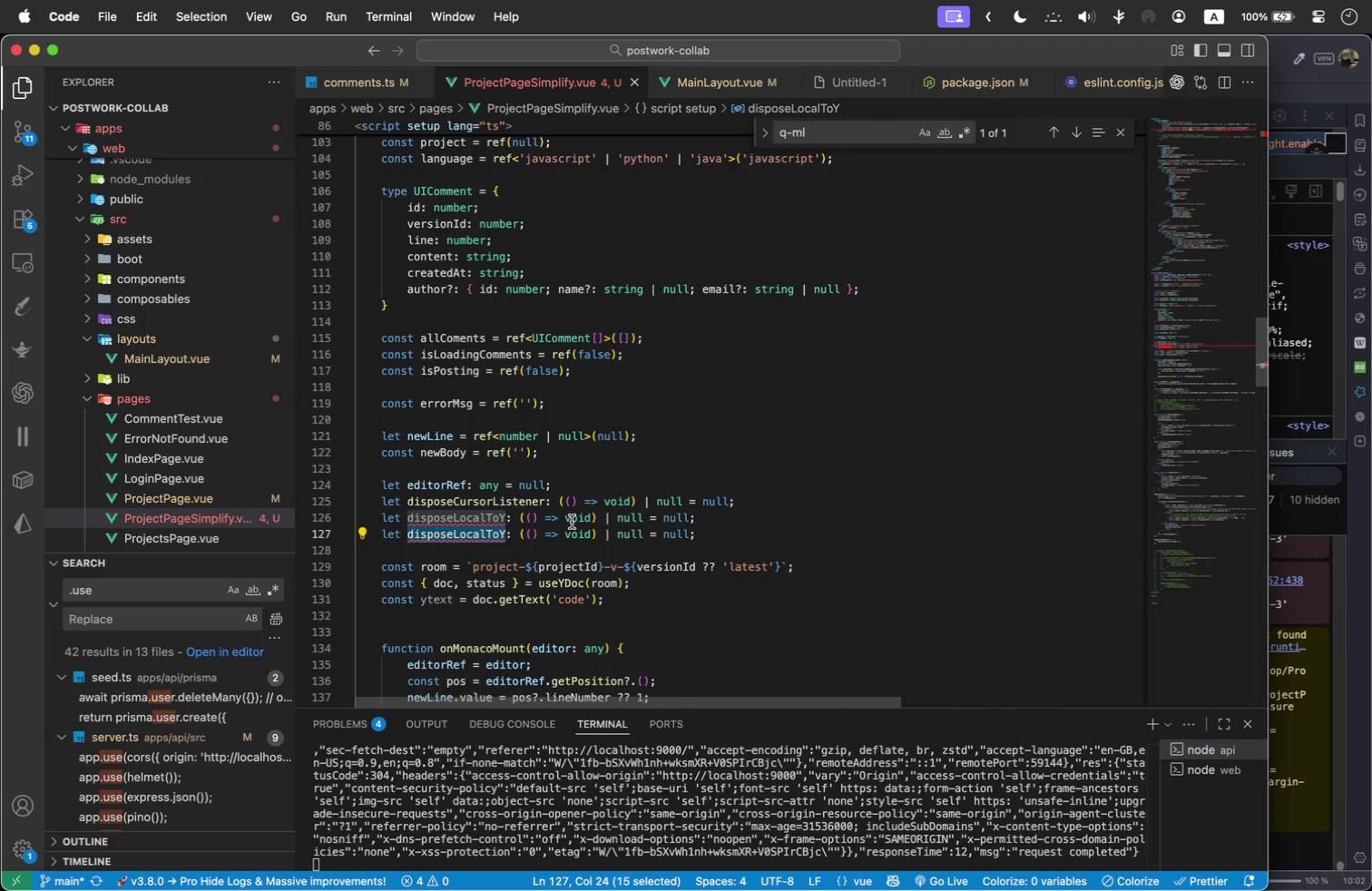 
type(disposeYToLocal)
 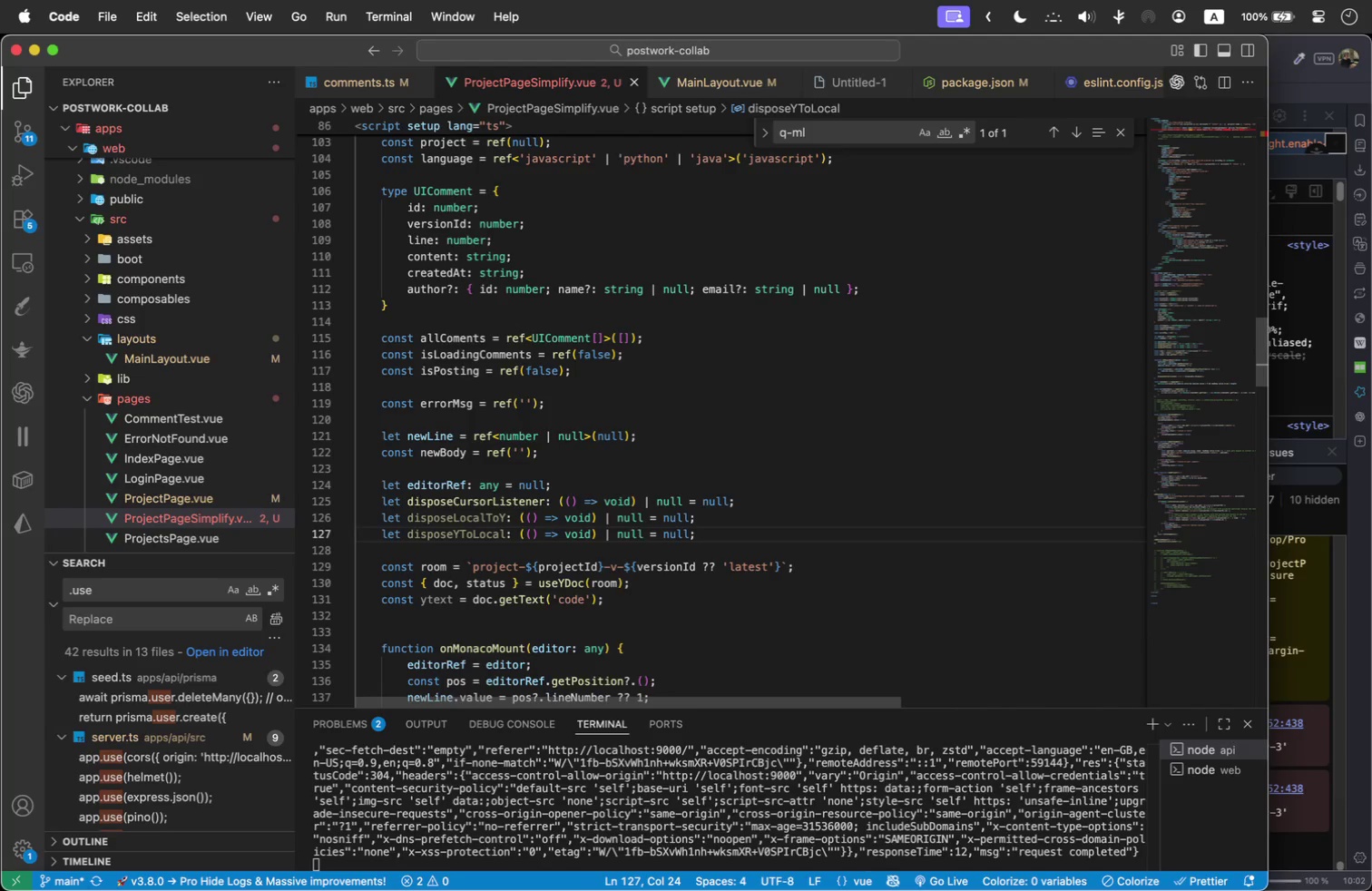 
wait(14.19)
 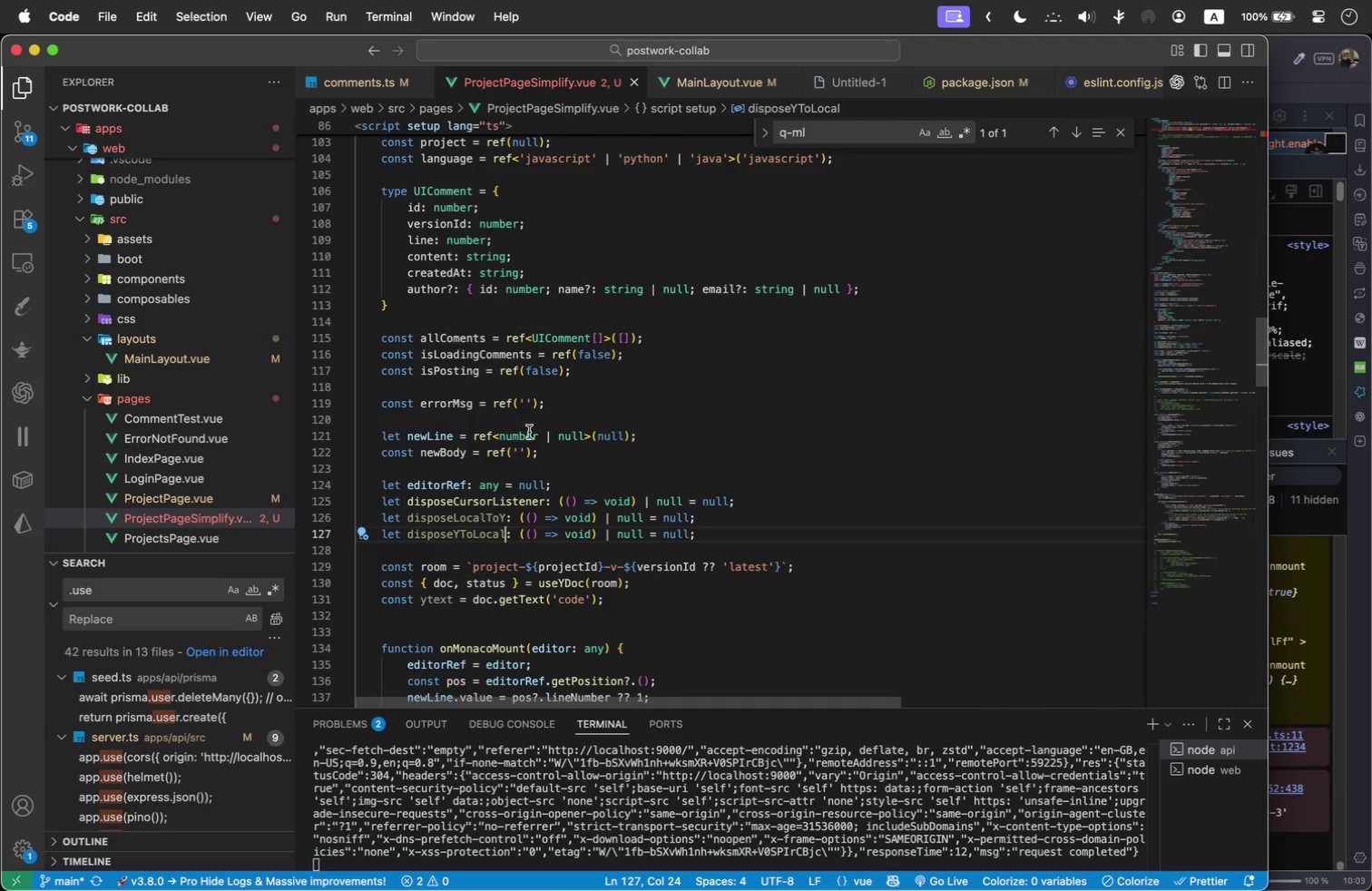 
scroll: coordinate [634, 476], scroll_direction: down, amount: 1.0
 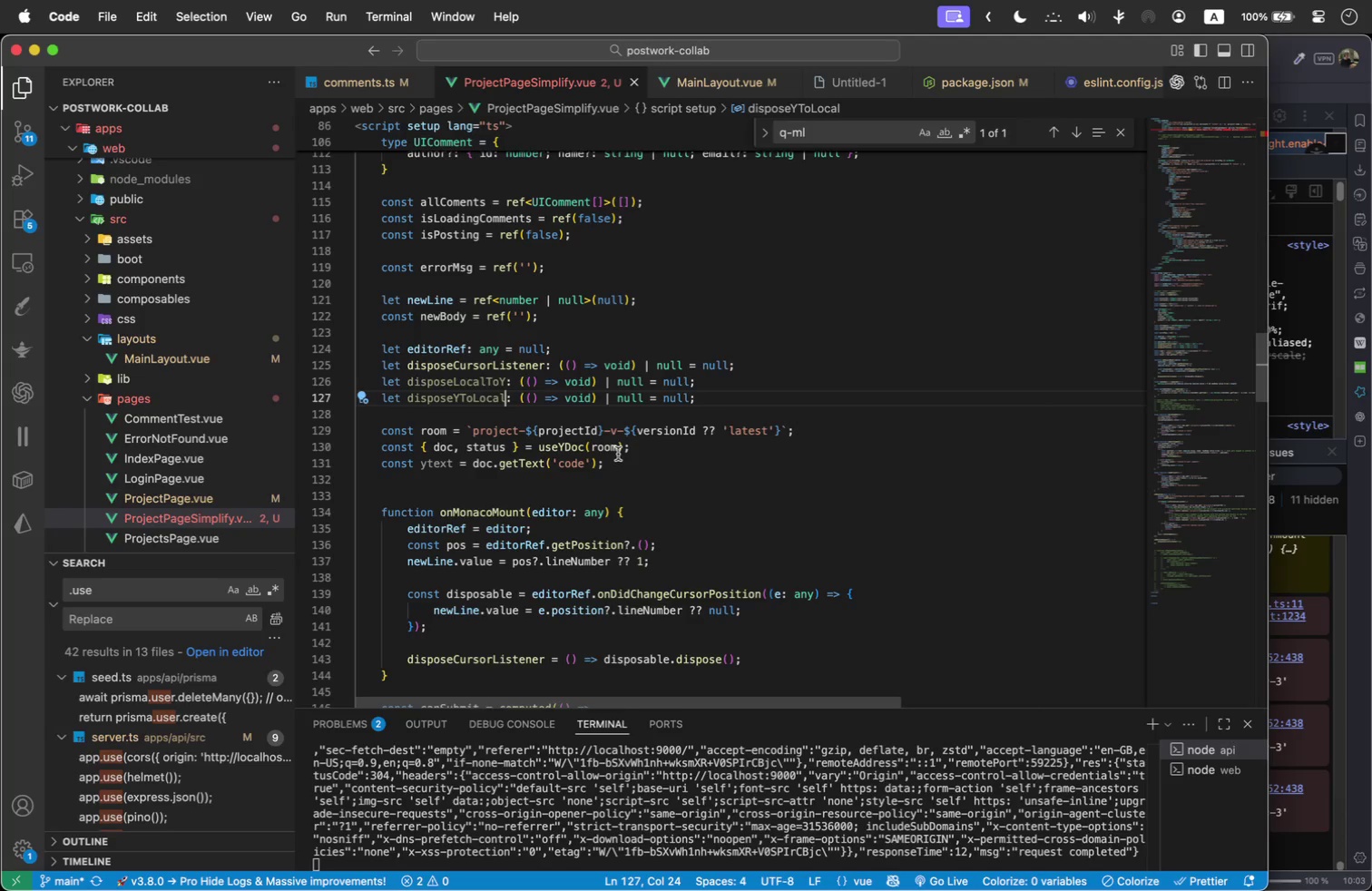 
mouse_move([589, 410])
 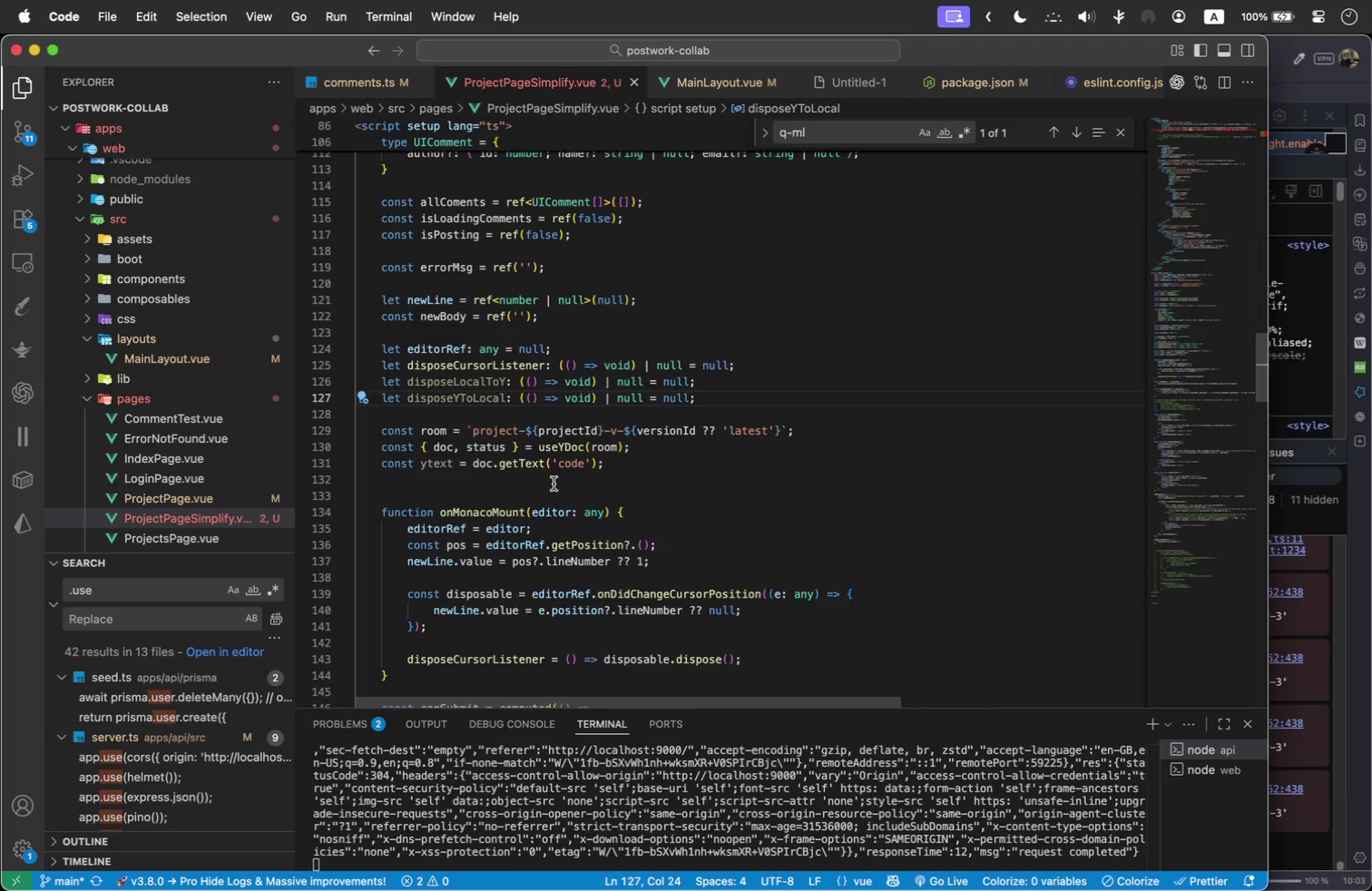 
scroll: coordinate [554, 484], scroll_direction: down, amount: 1.0
 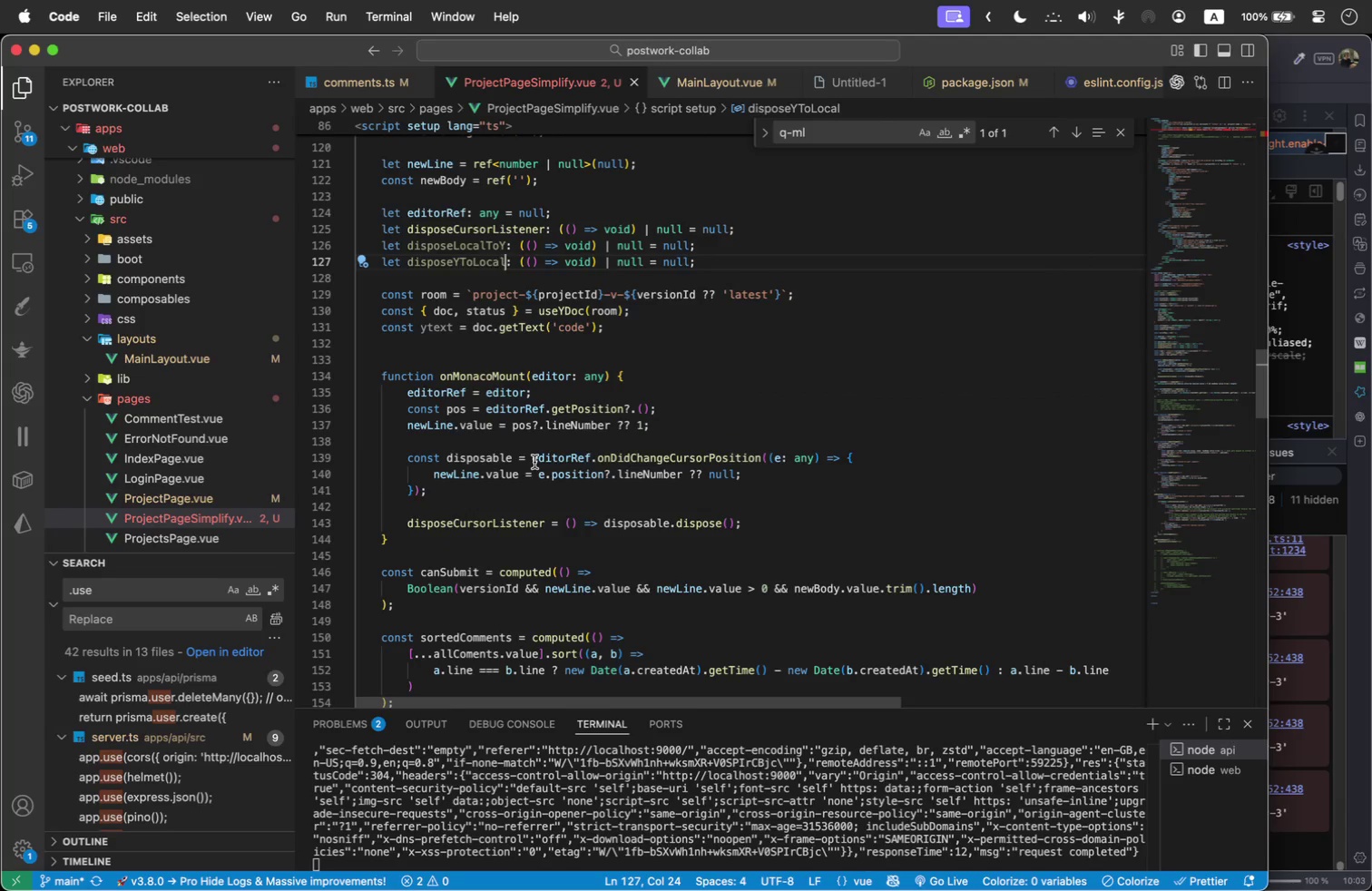 
mouse_move([526, 444])
 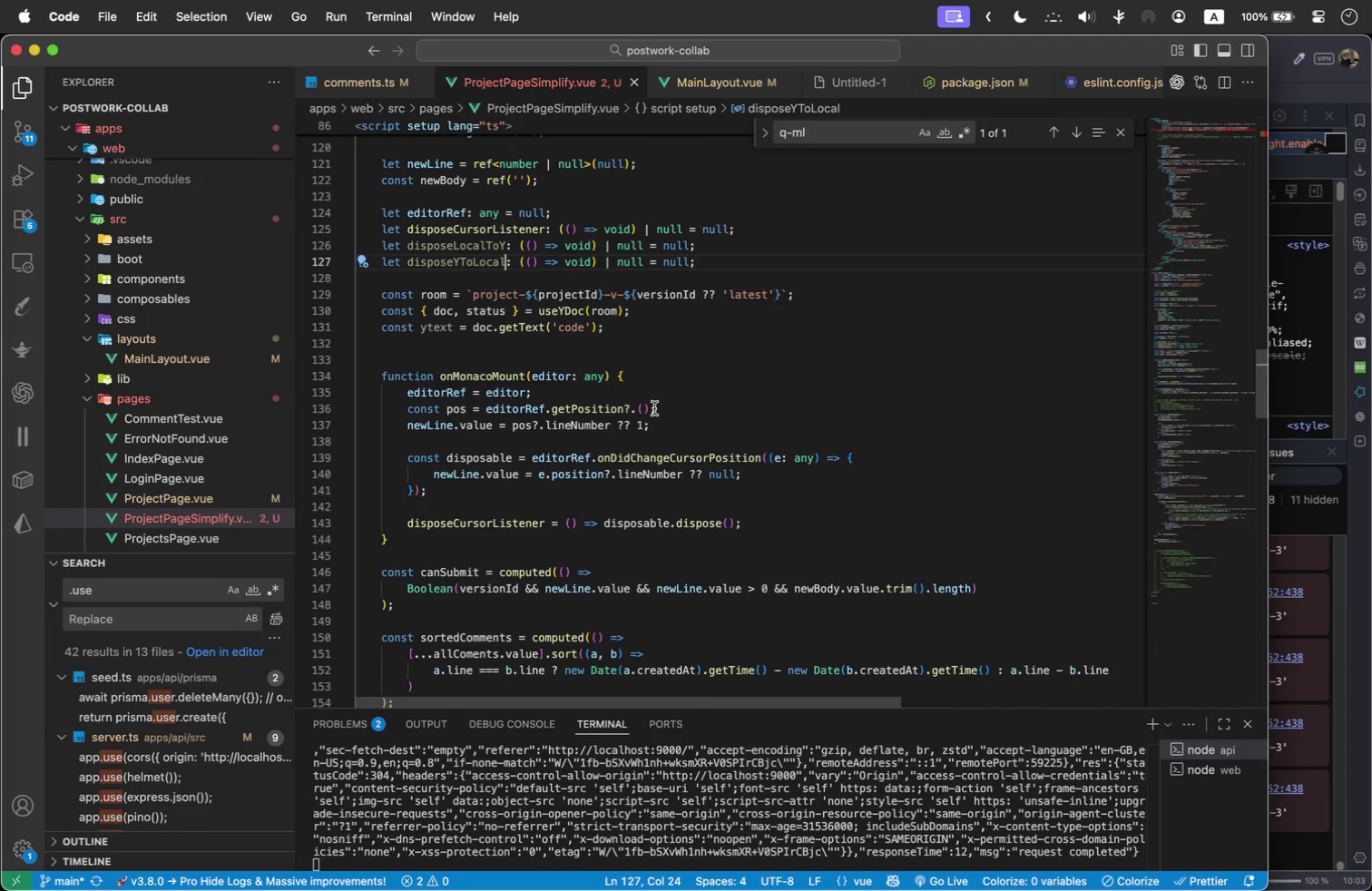 
mouse_move([623, 416])
 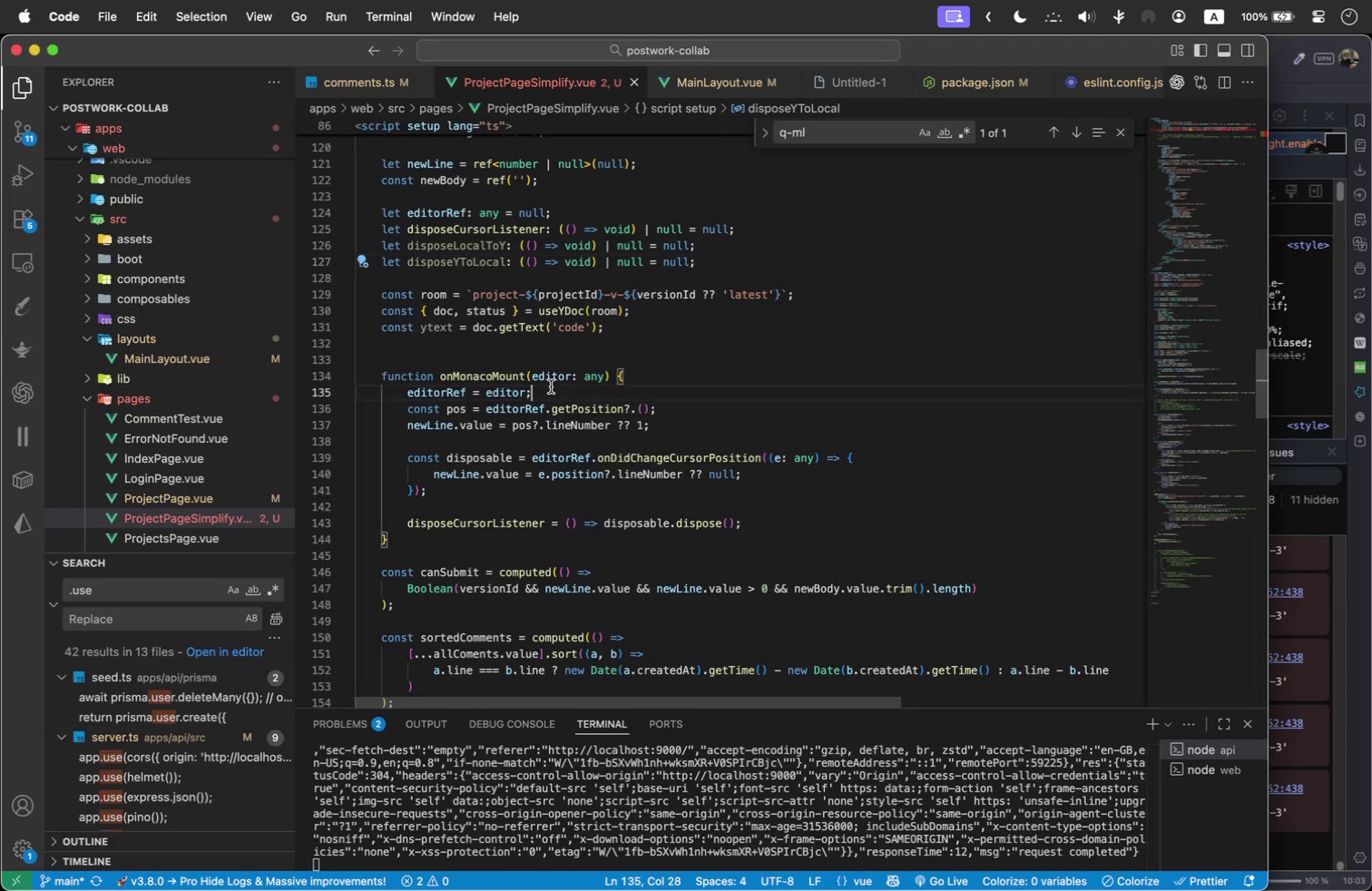 
left_click([551, 387])
 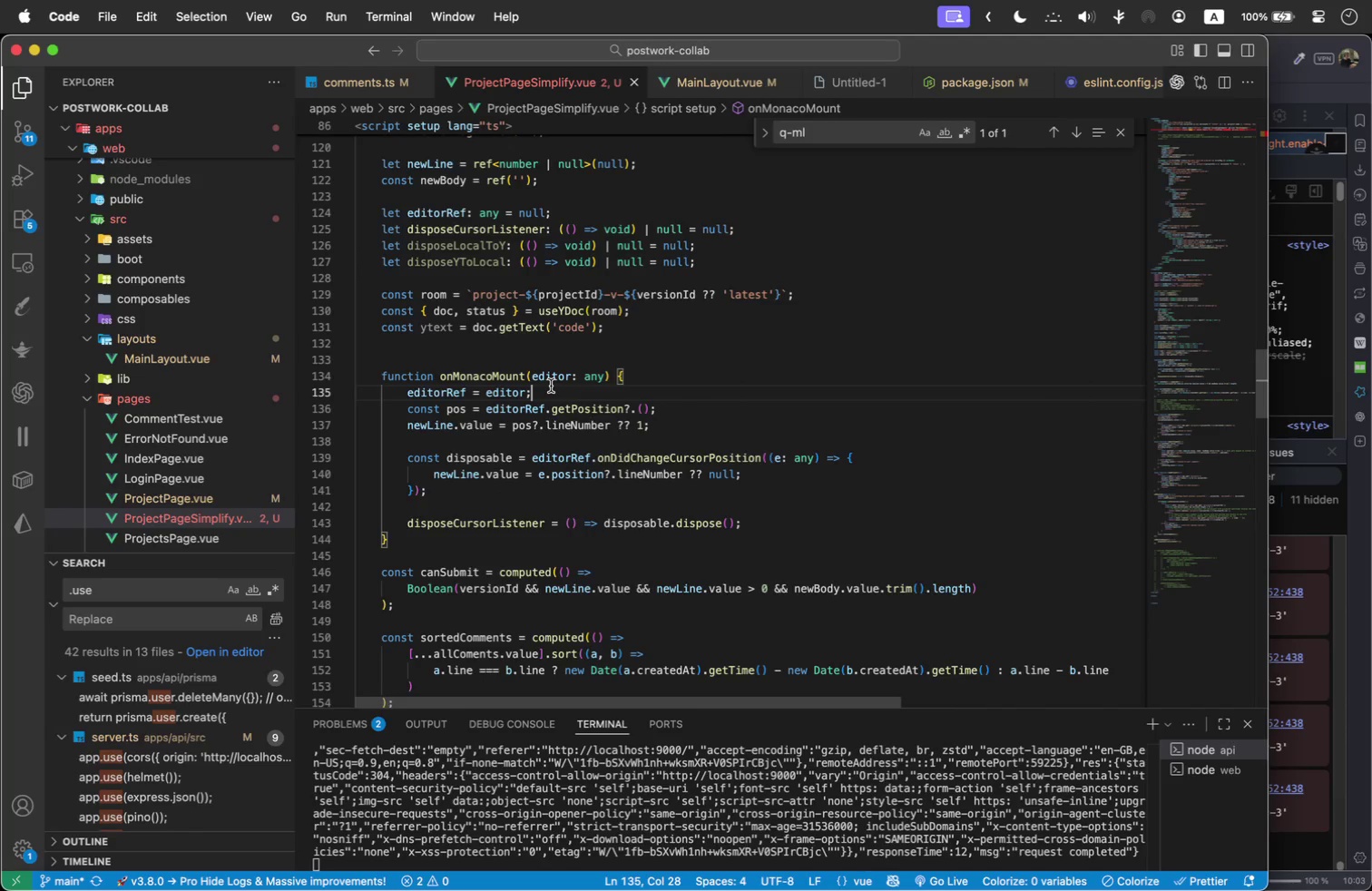 
key(Enter)
 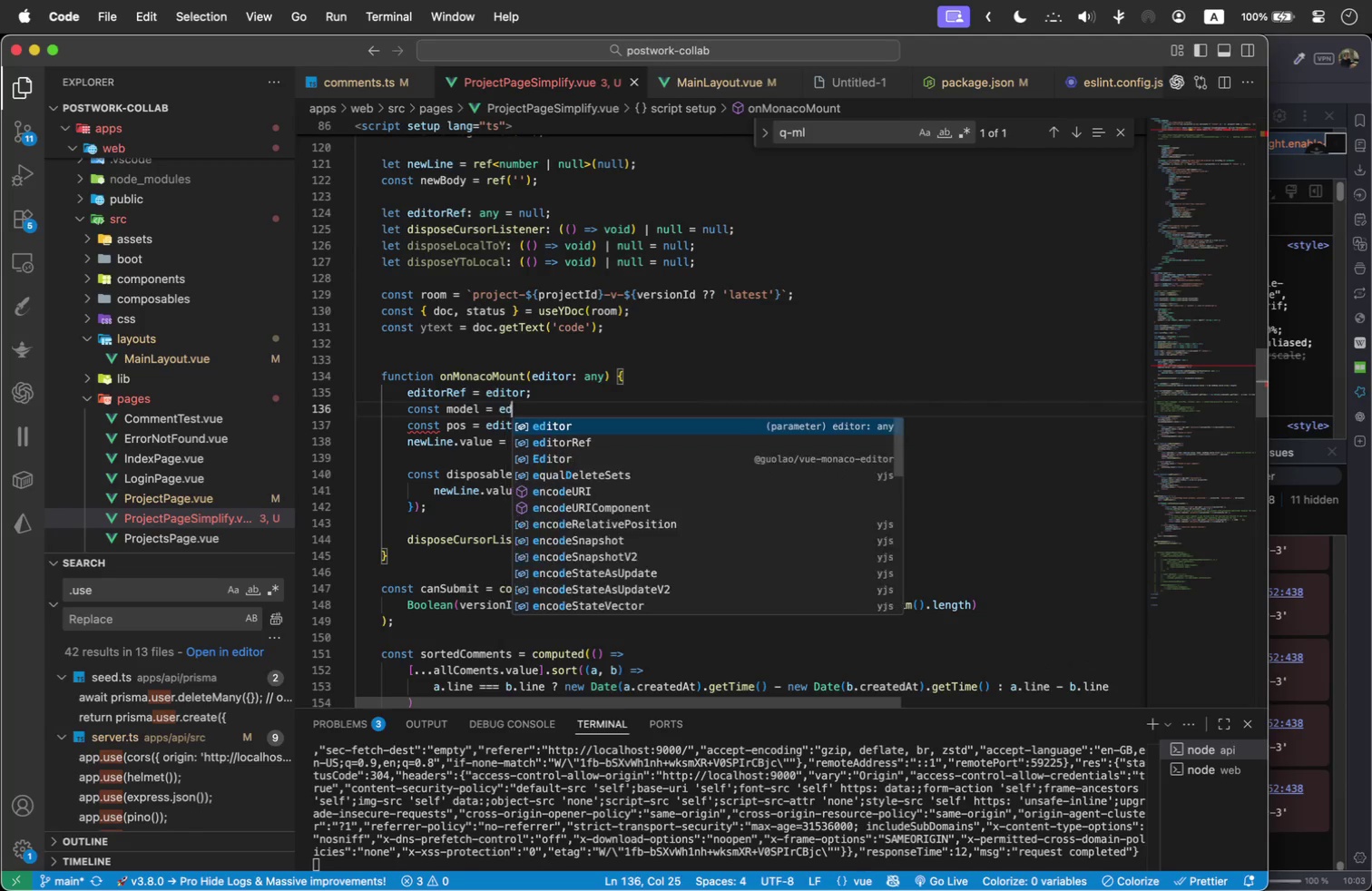 
type(const model = edi)
 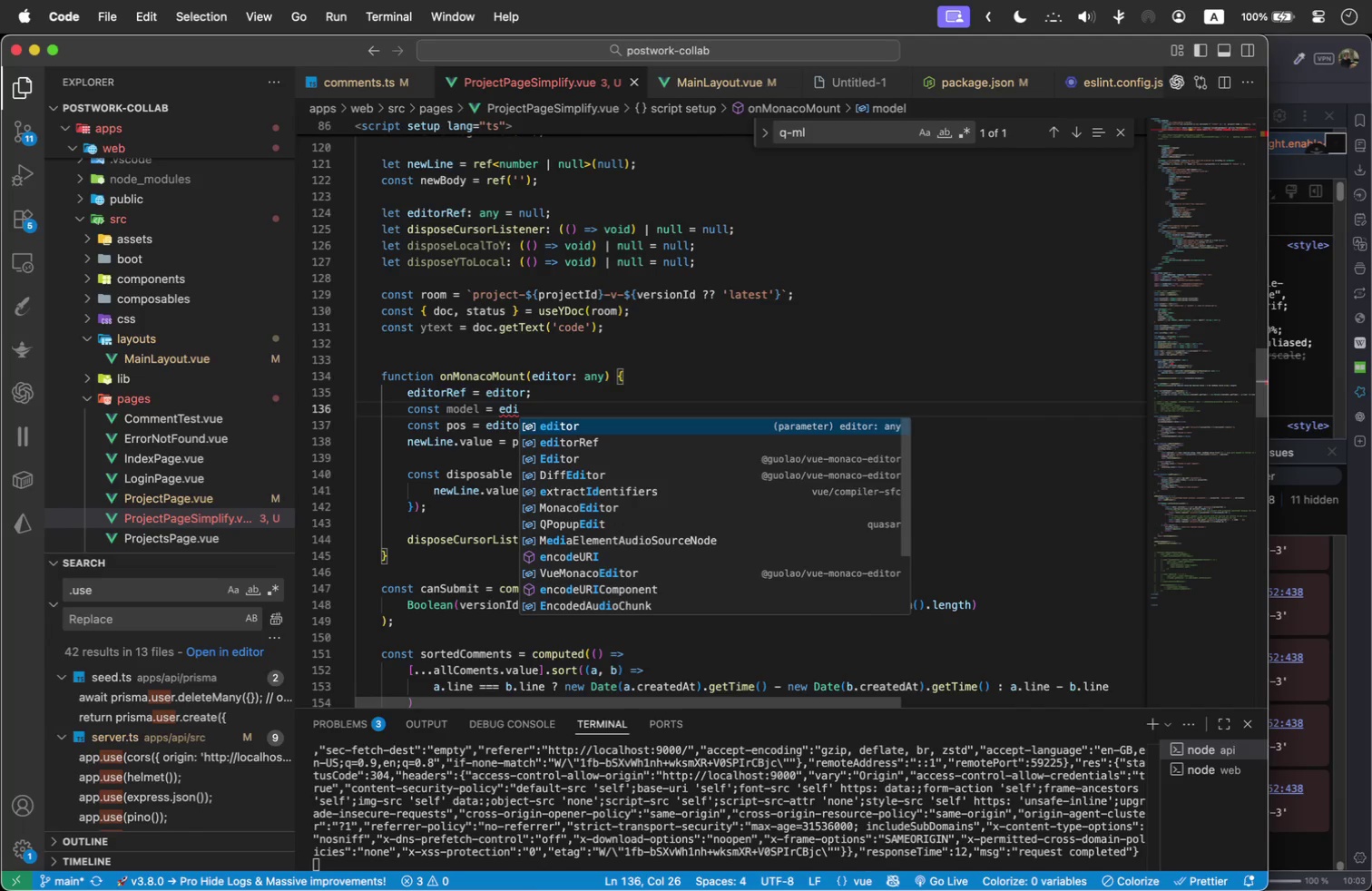 
key(ArrowDown)
 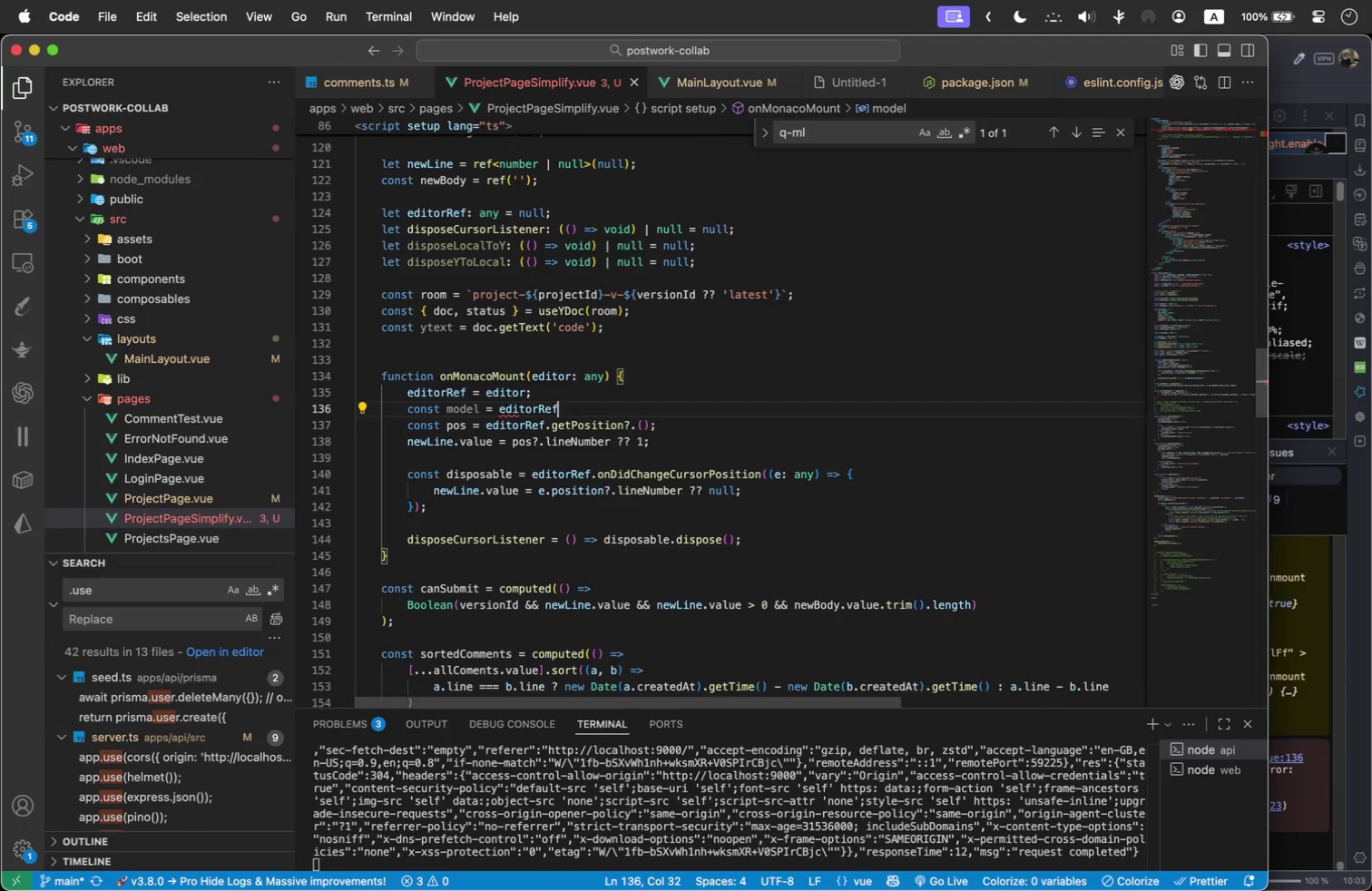 
key(Enter)
 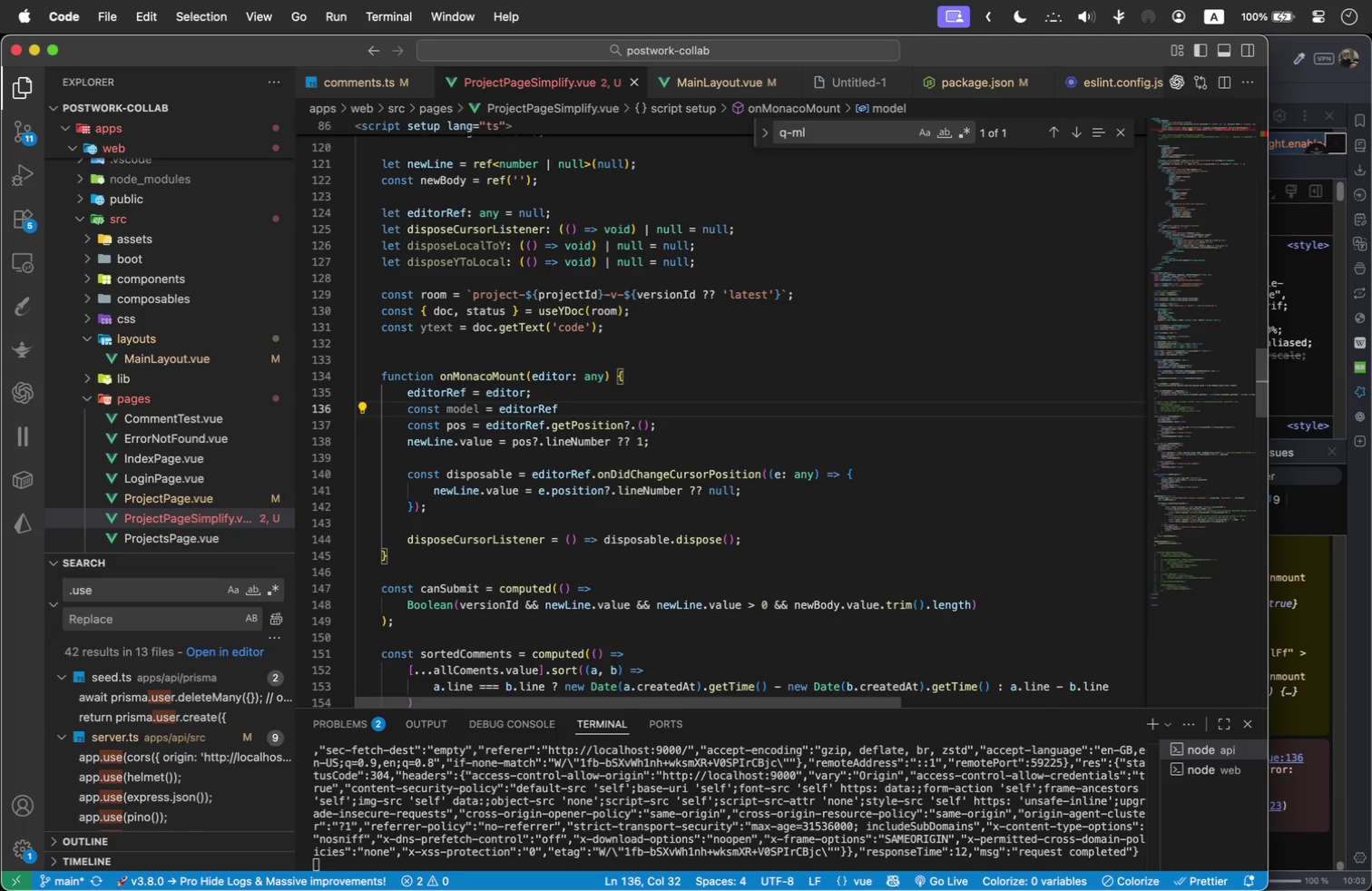 
type(.getMode)
 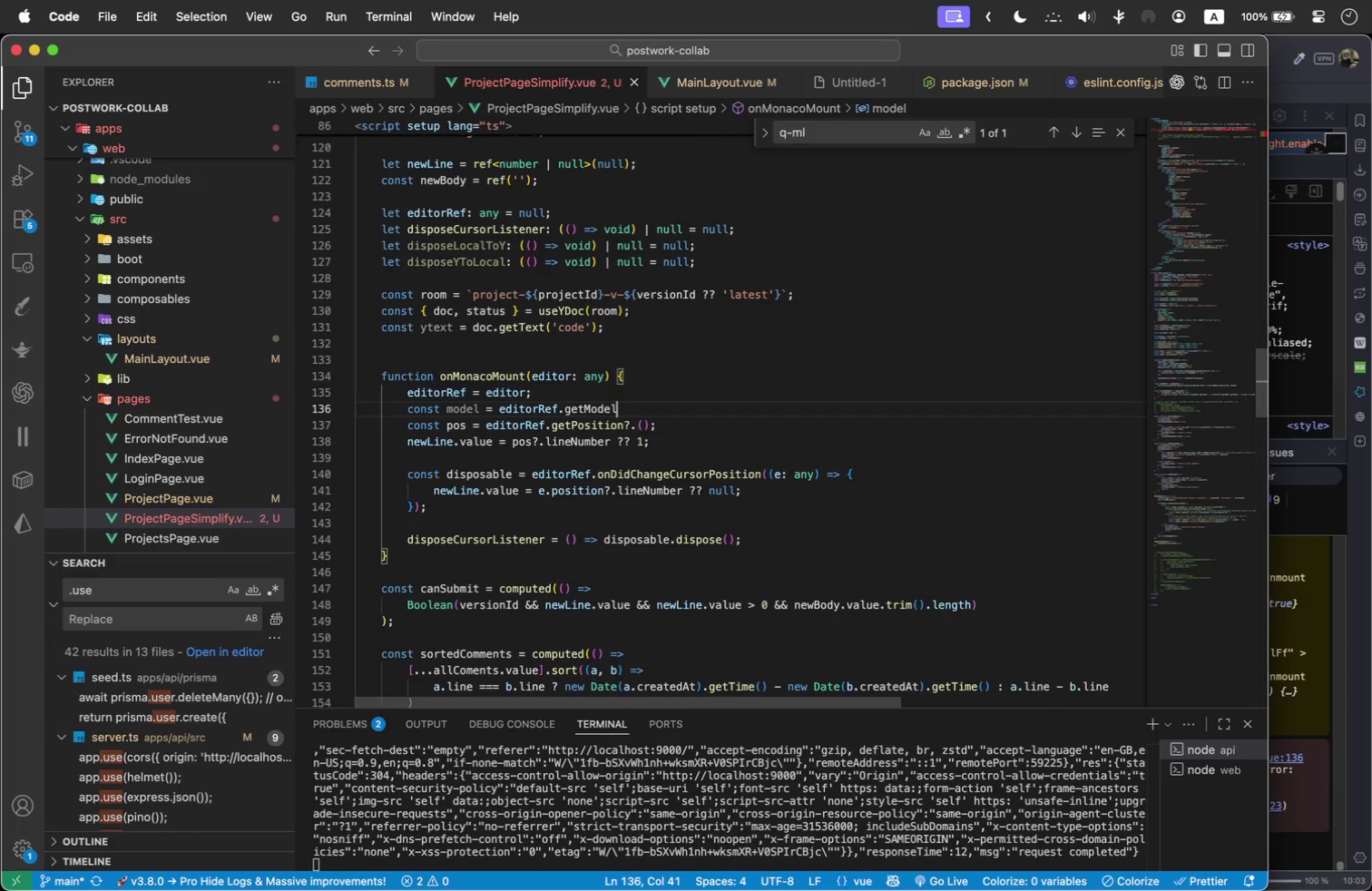 
key(Enter)
 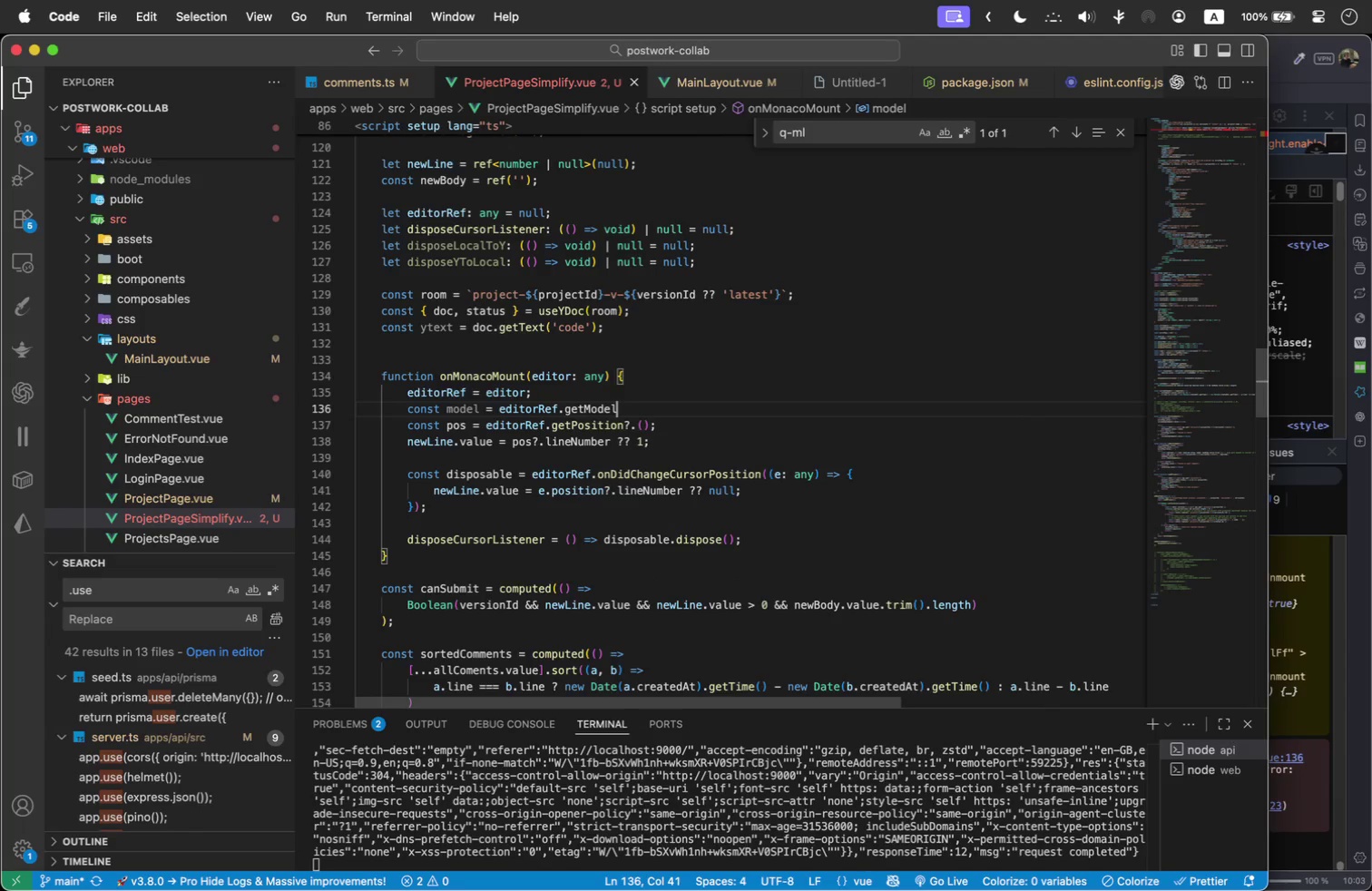 
type(())
 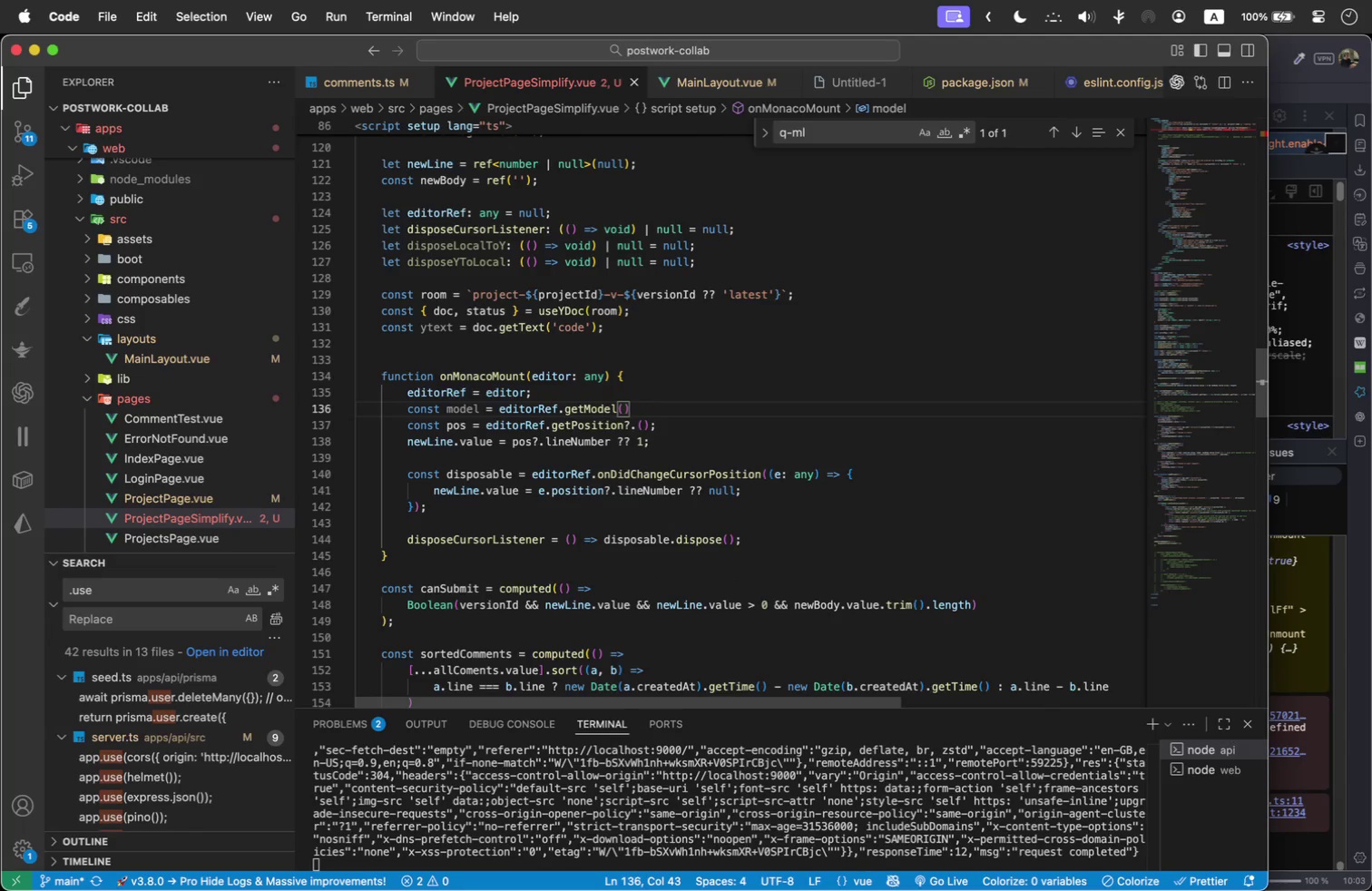 
key(Semicolon)
 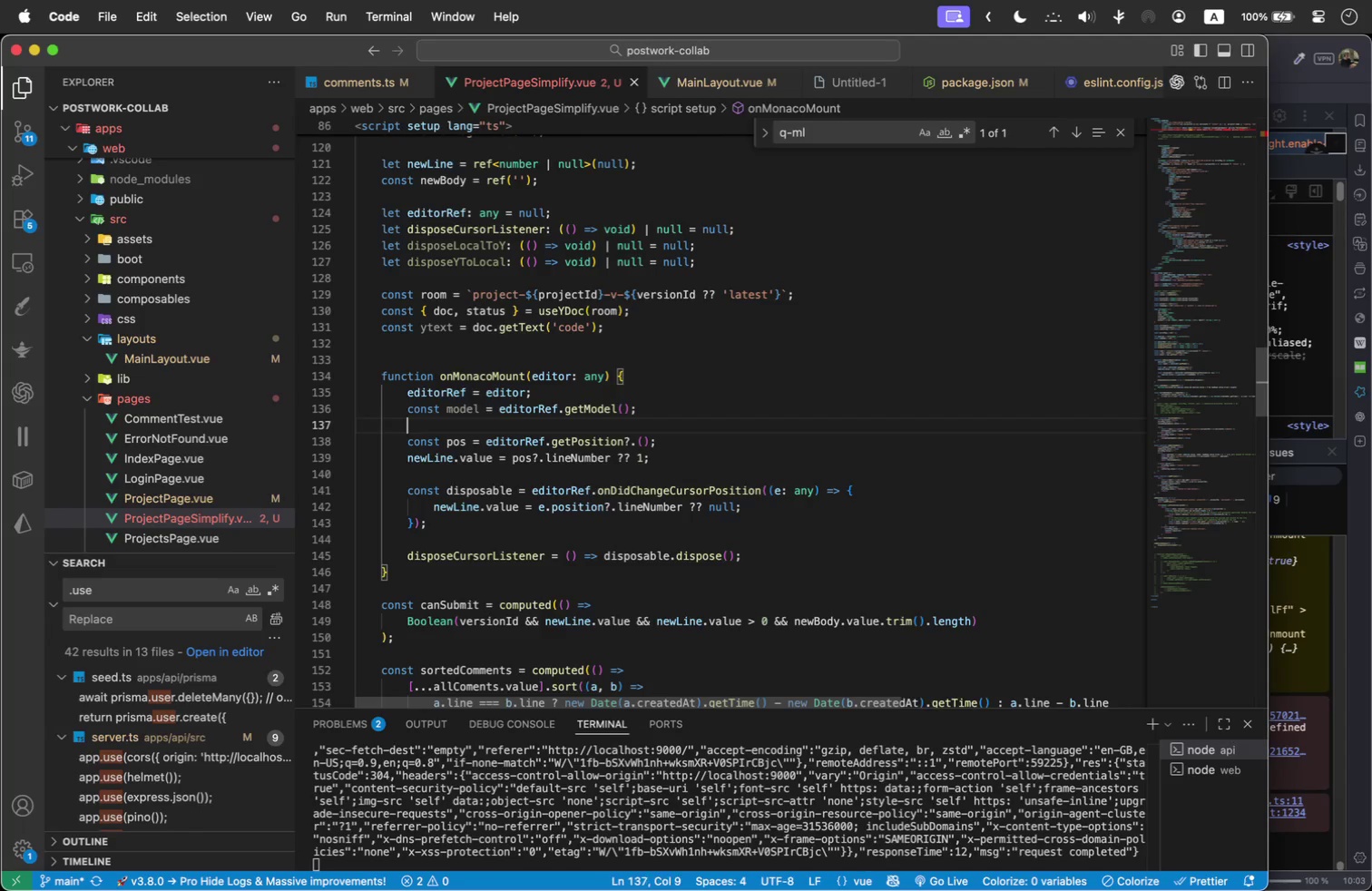 
key(Enter)
 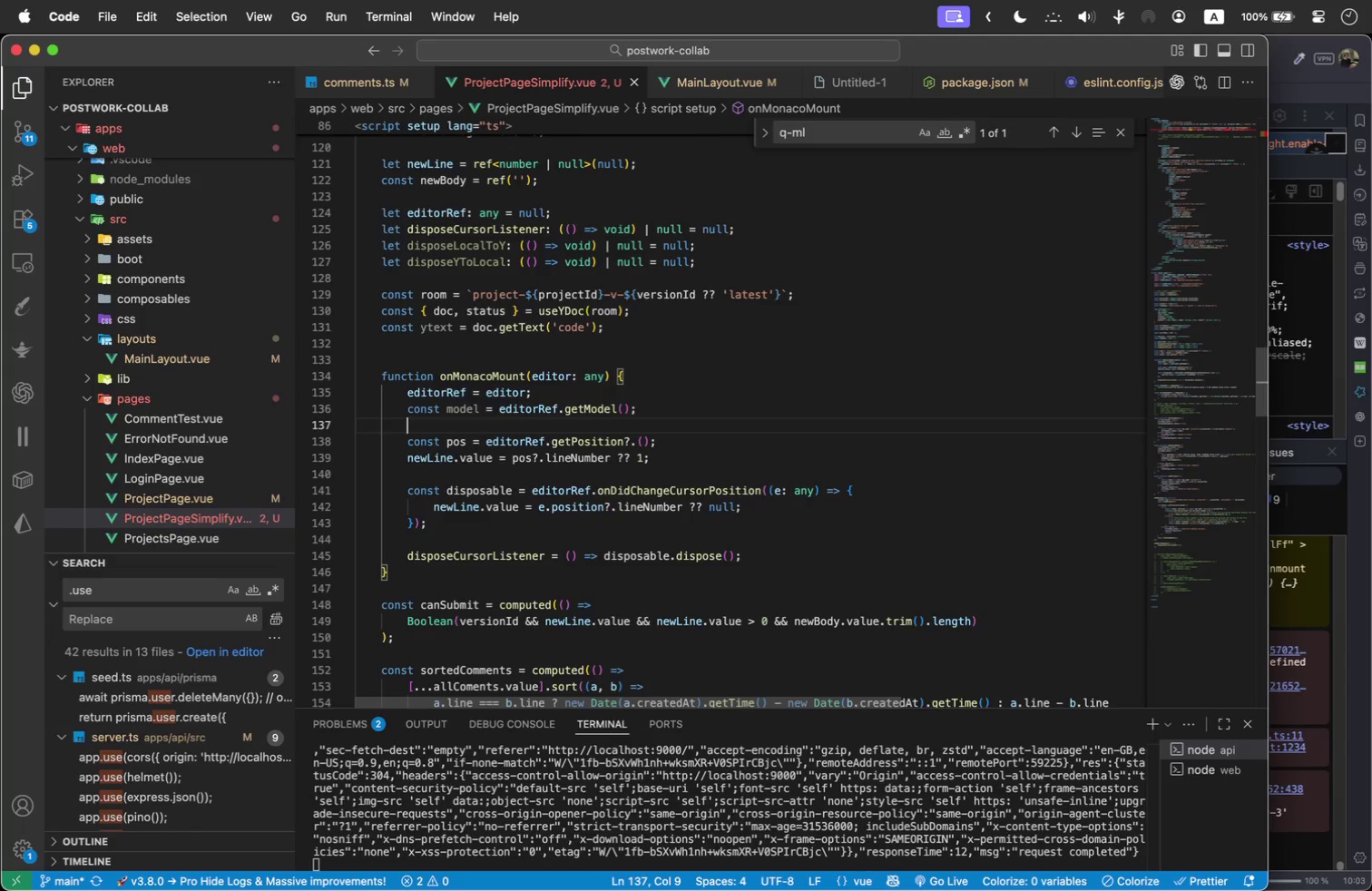 
type(const yHar)
key(Backspace)
type(sText = ytext.length > 0;)
 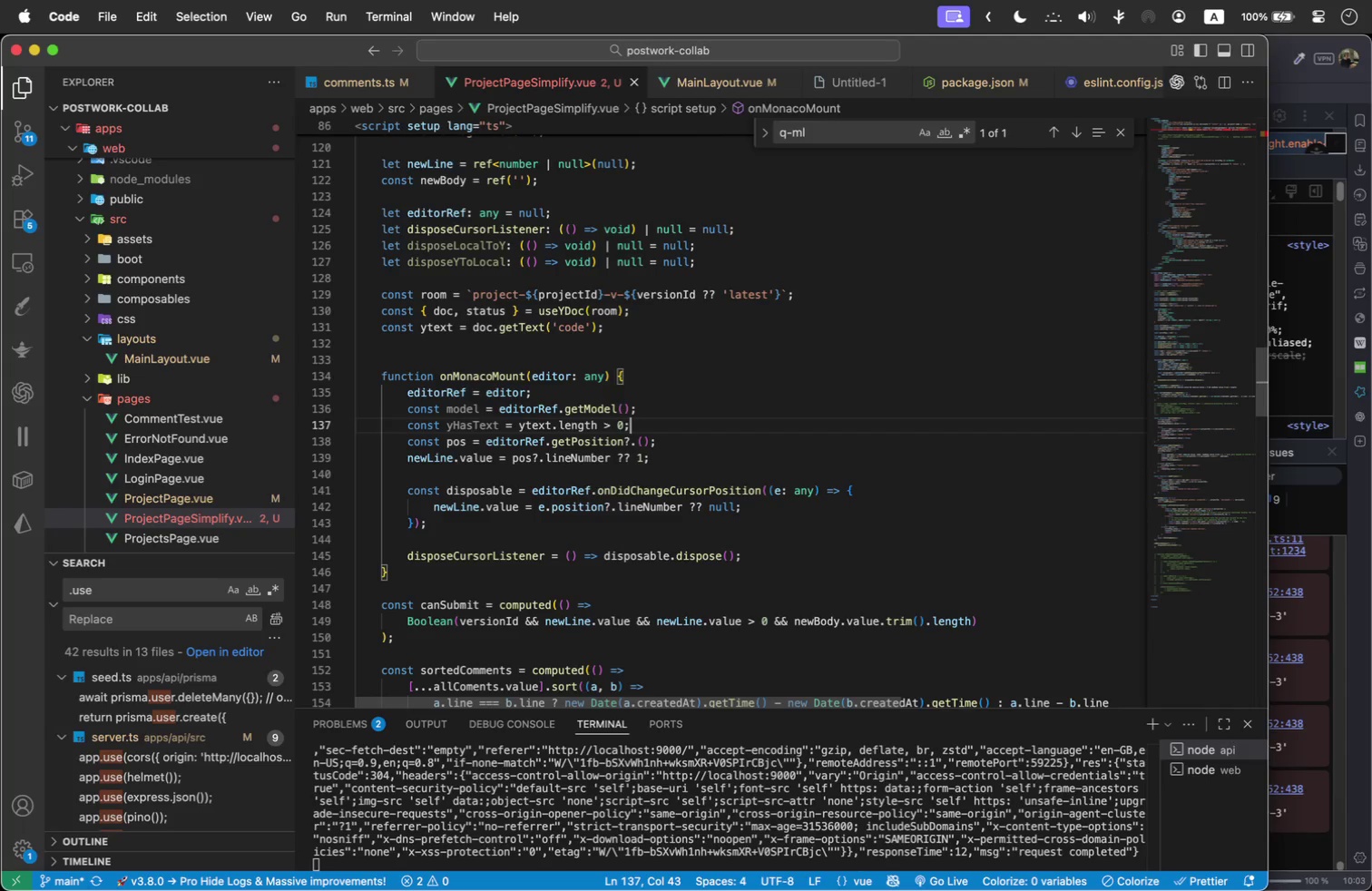 
key(Enter)
 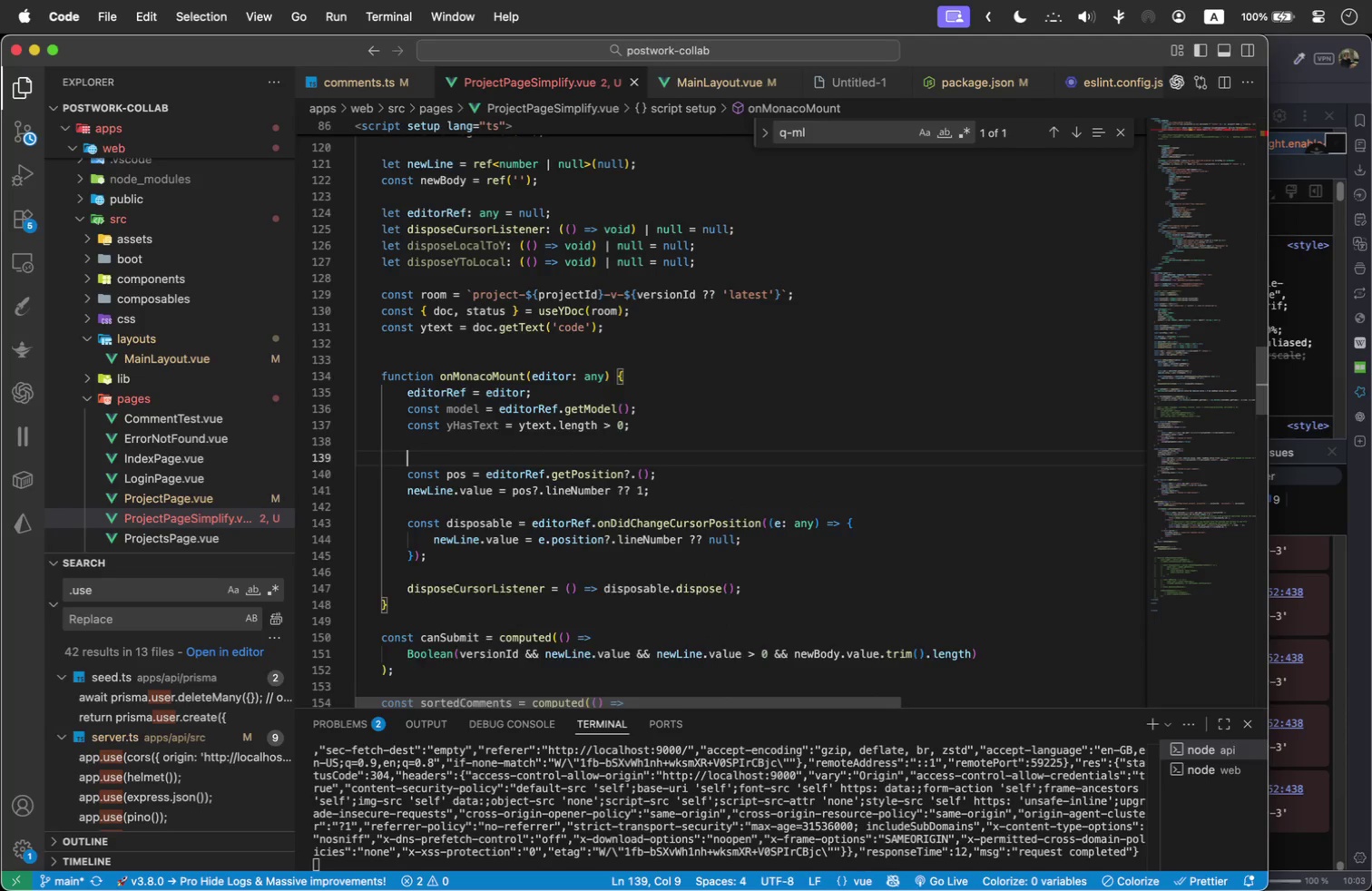 
key(Enter)
 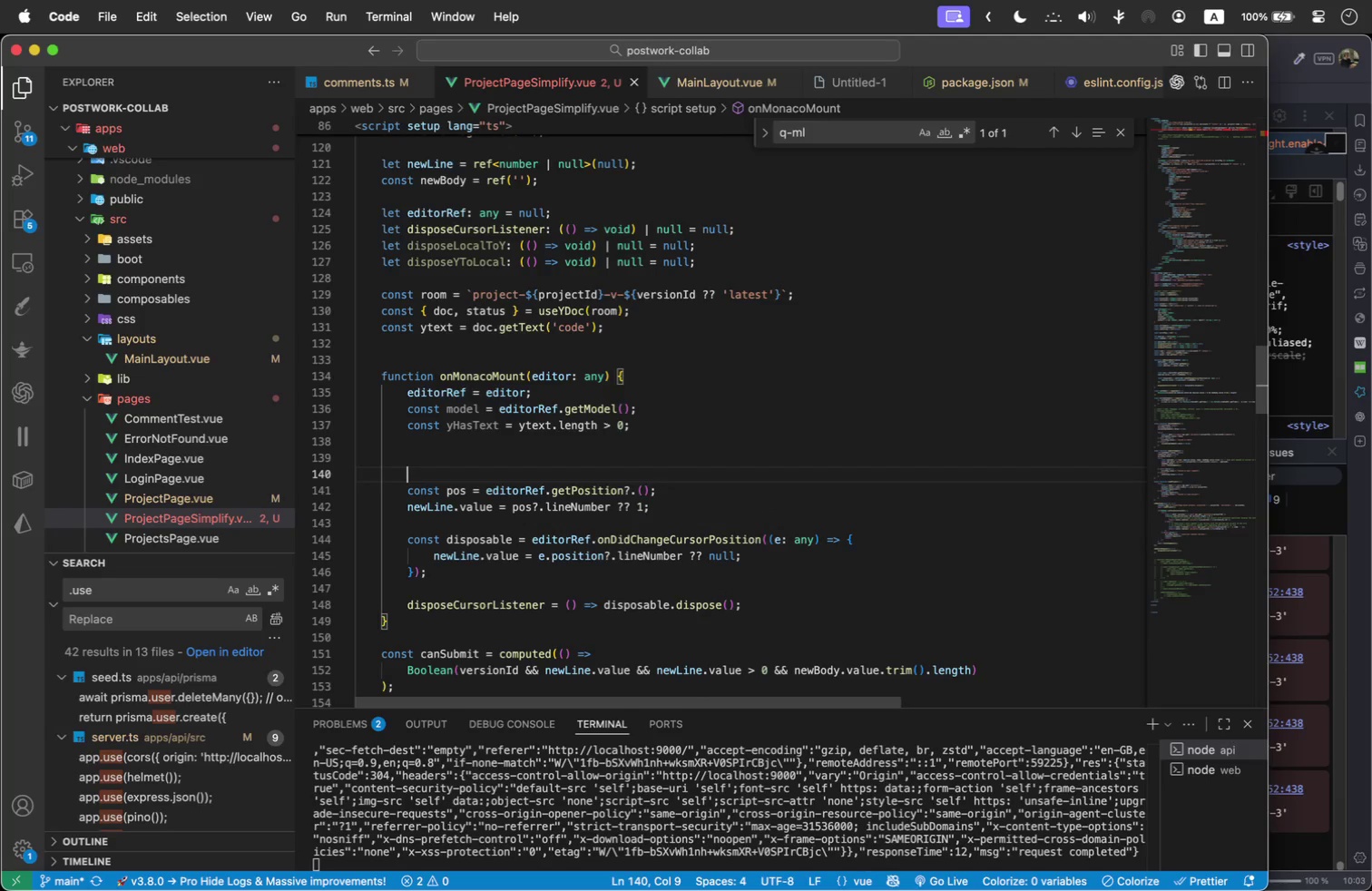 
key(Enter)
 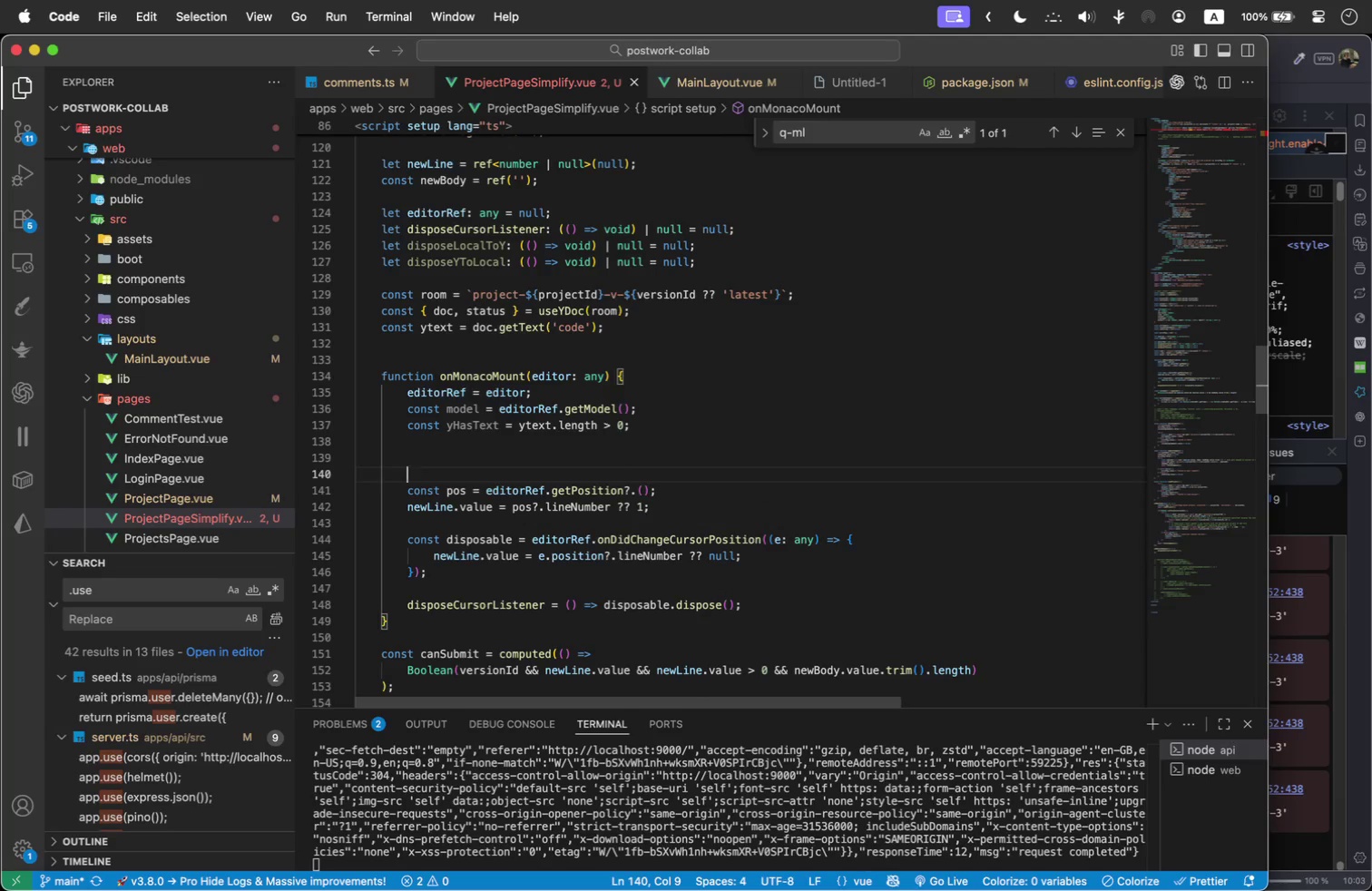 
key(ArrowUp)
 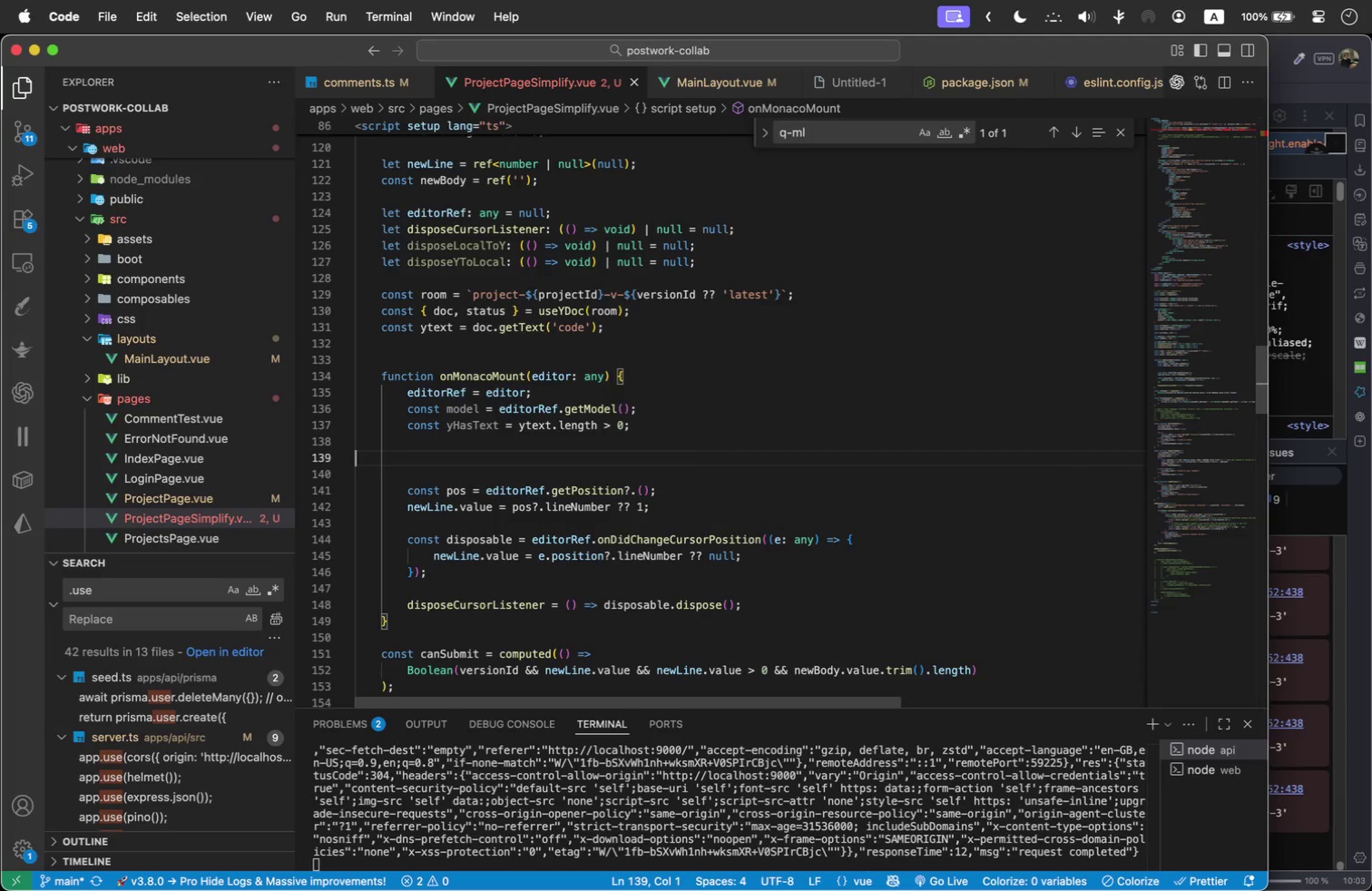 
key(ArrowDown)
 